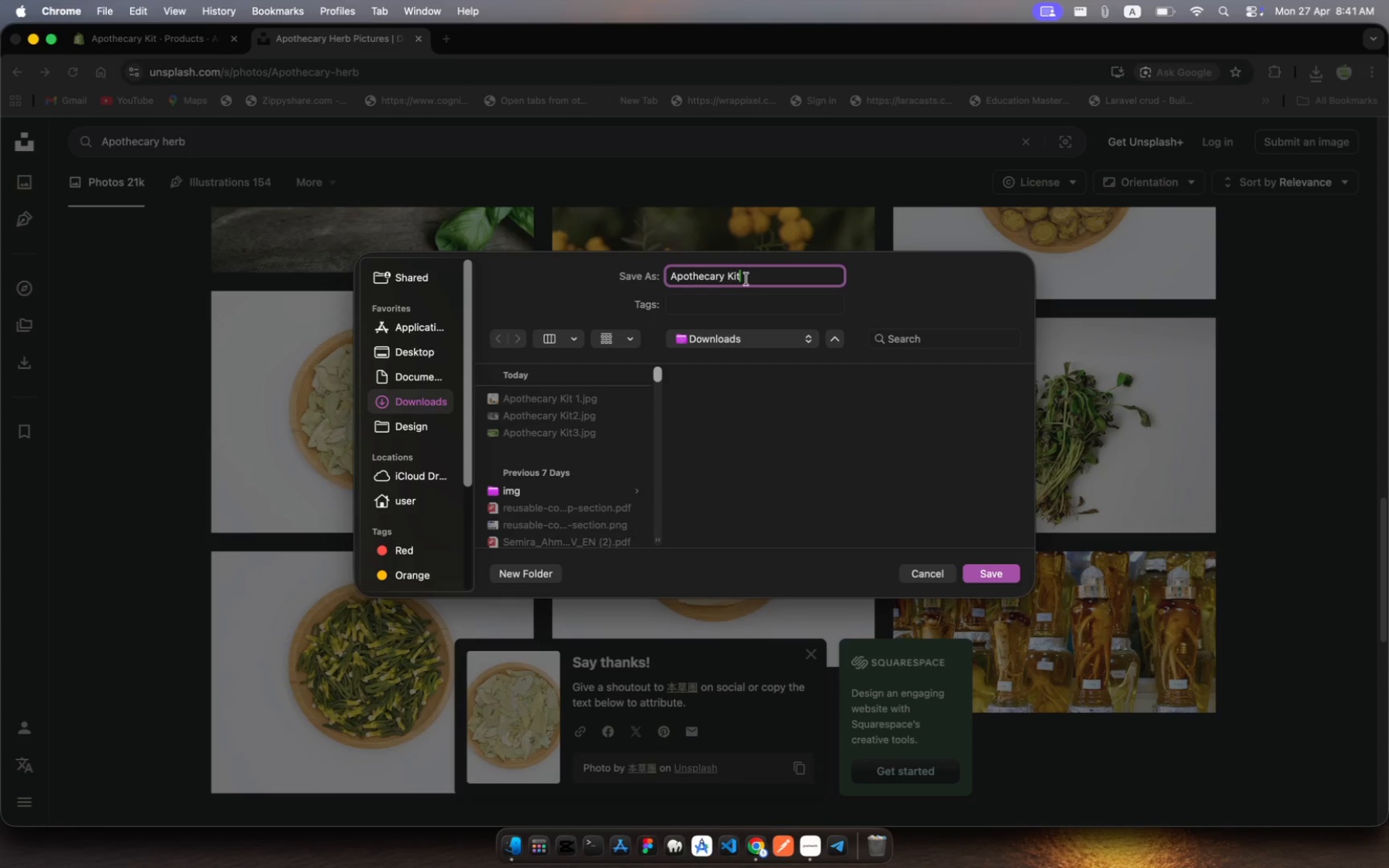 
key(4)
 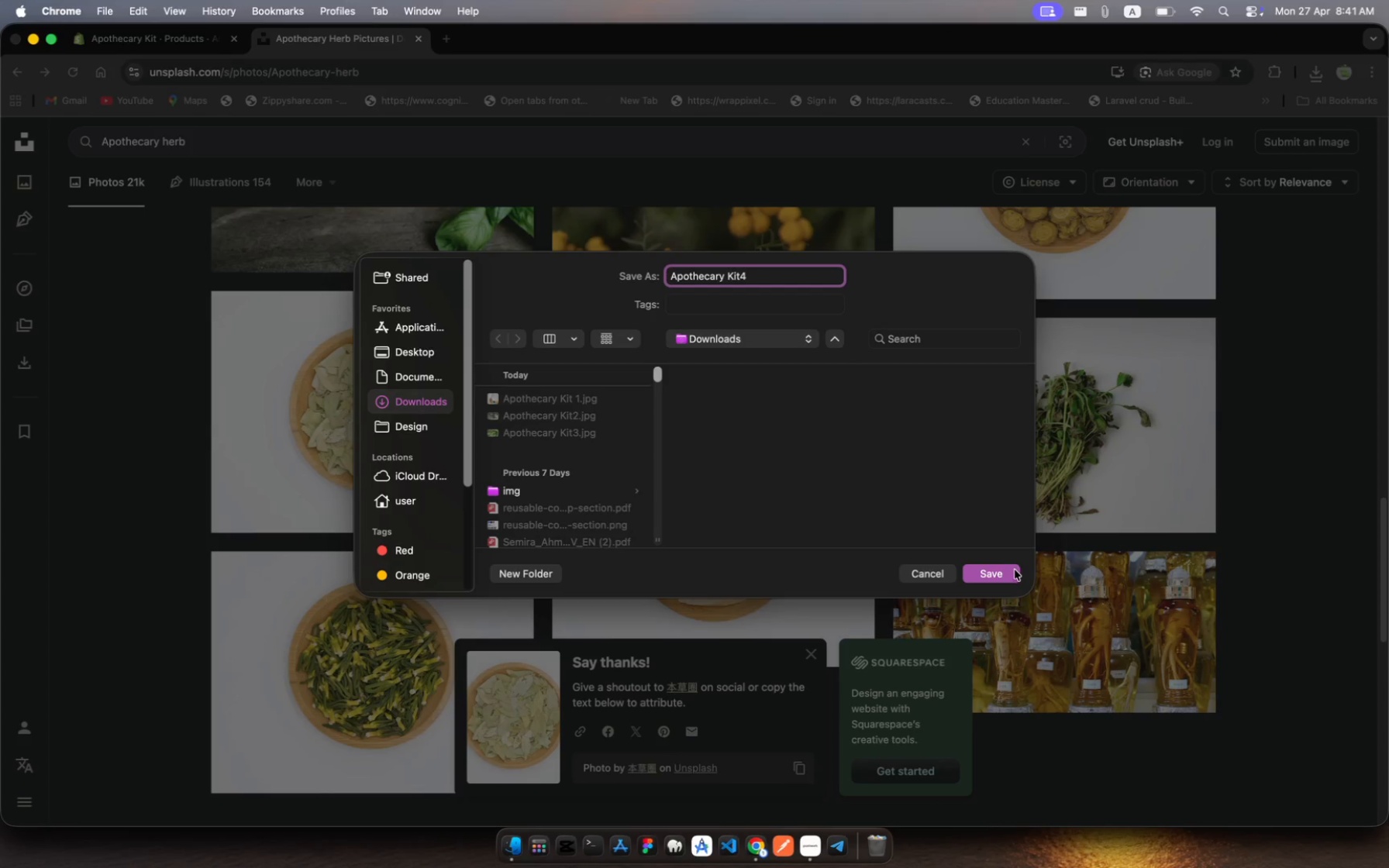 
left_click([1015, 569])
 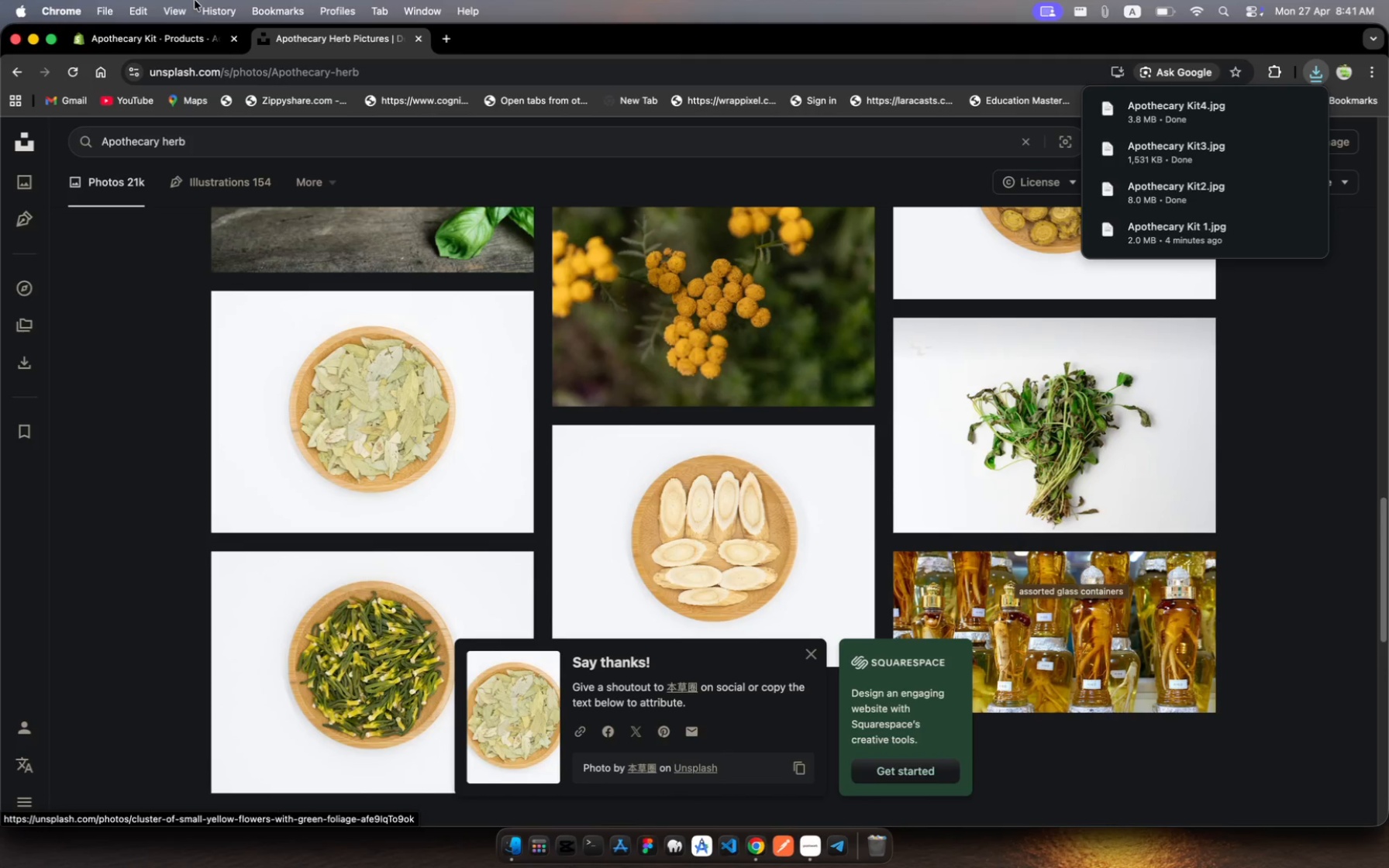 
left_click([156, 33])
 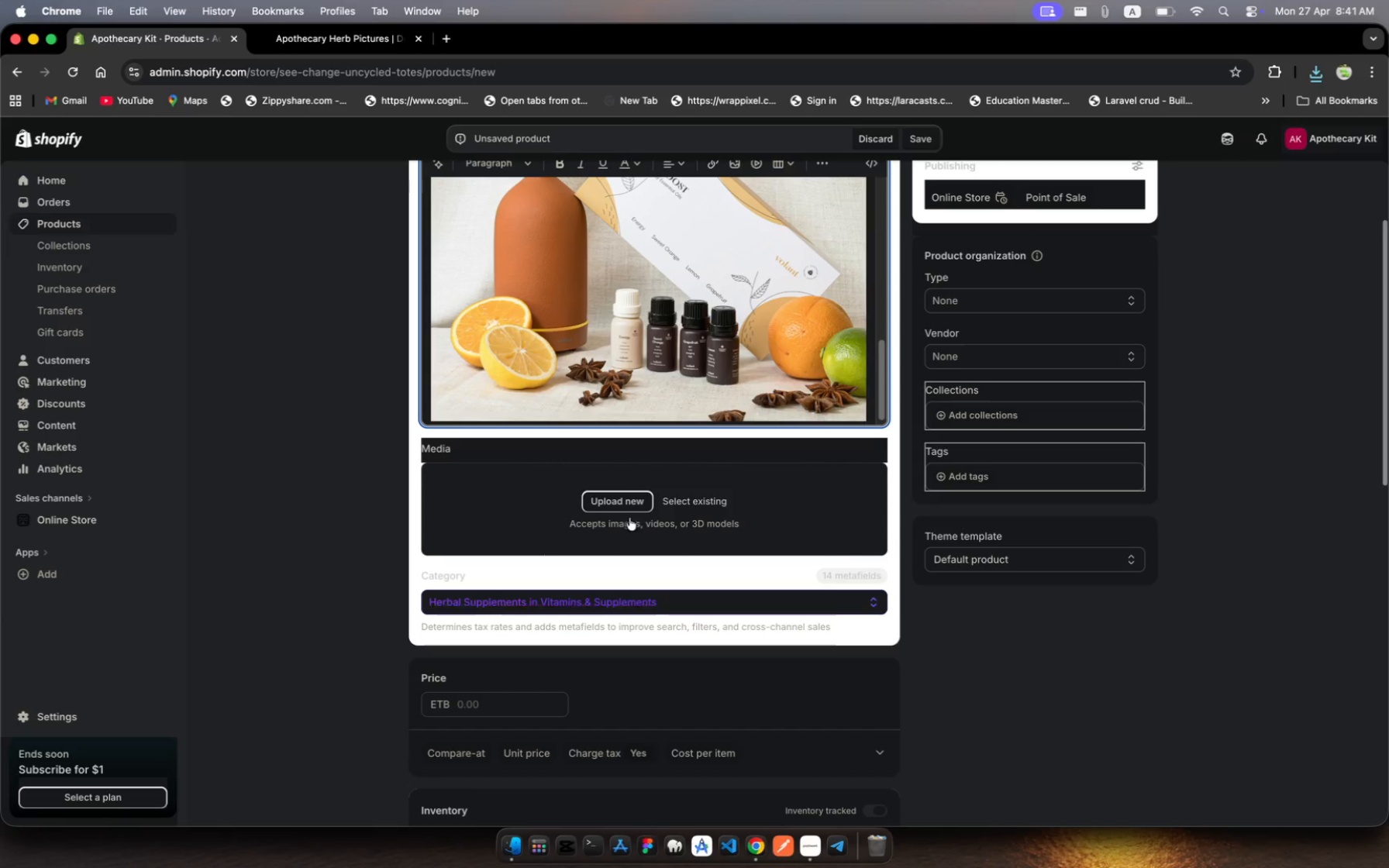 
left_click([626, 495])
 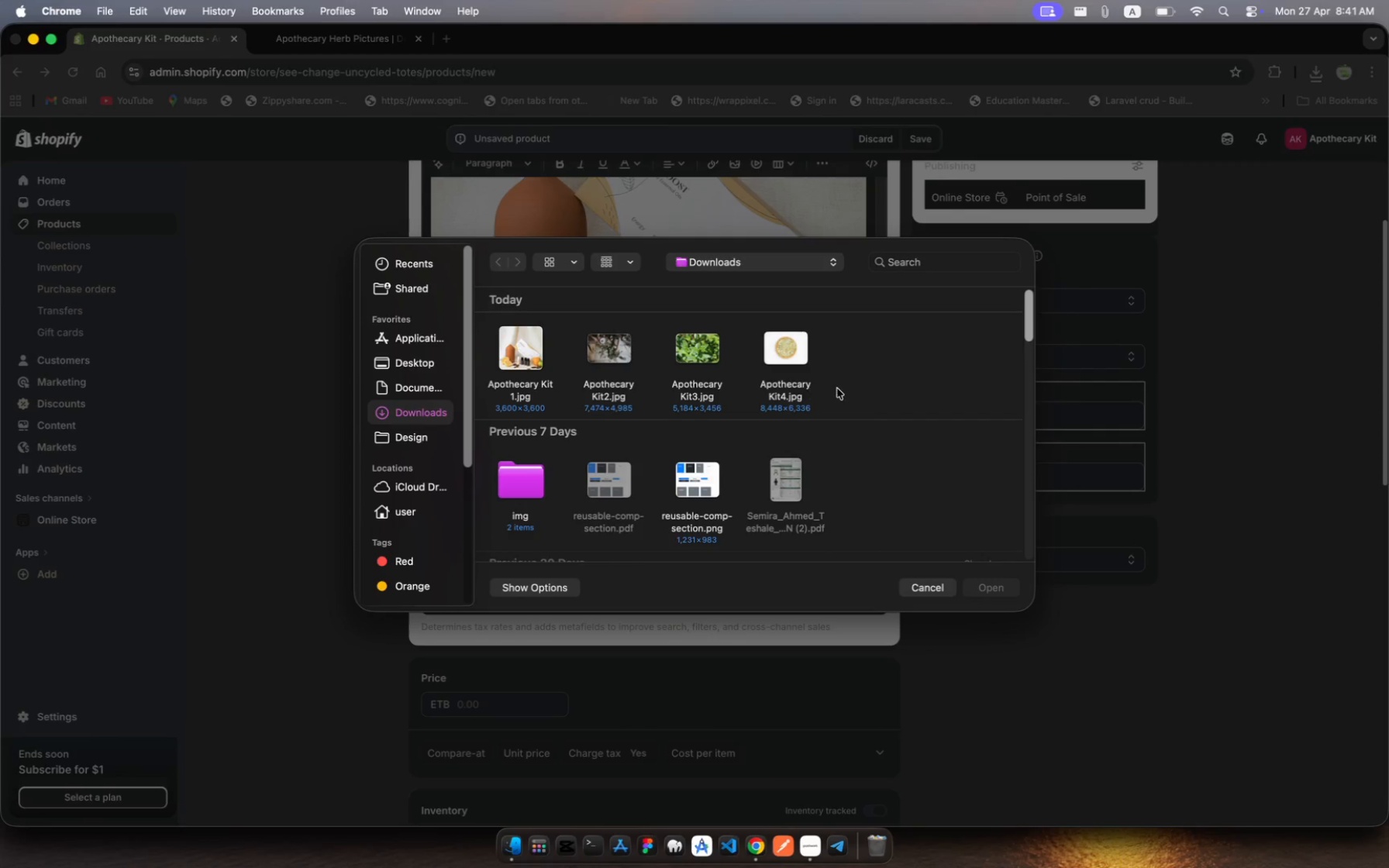 
left_click([848, 377])
 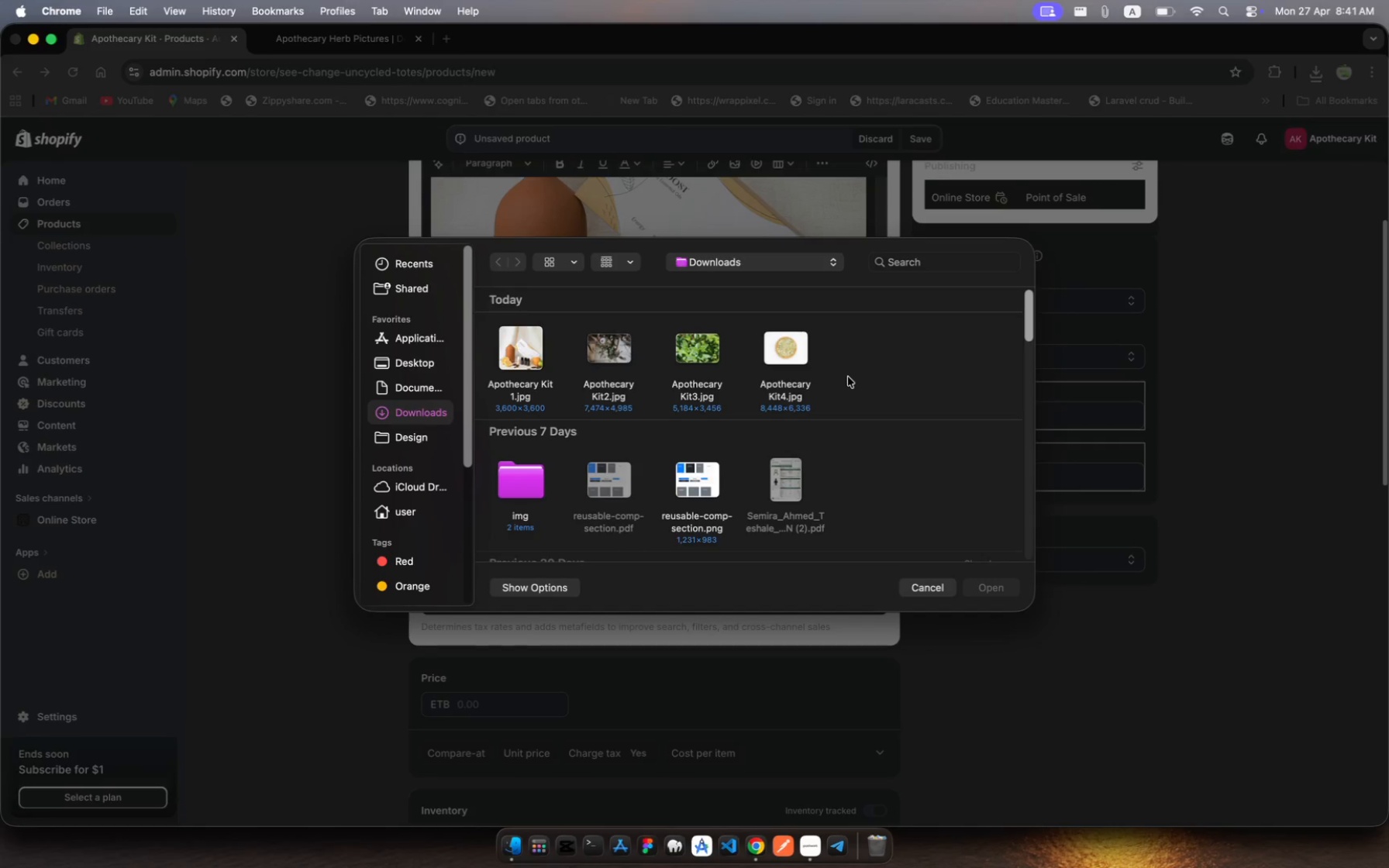 
left_click_drag(start_coordinate=[848, 377], to_coordinate=[608, 336])
 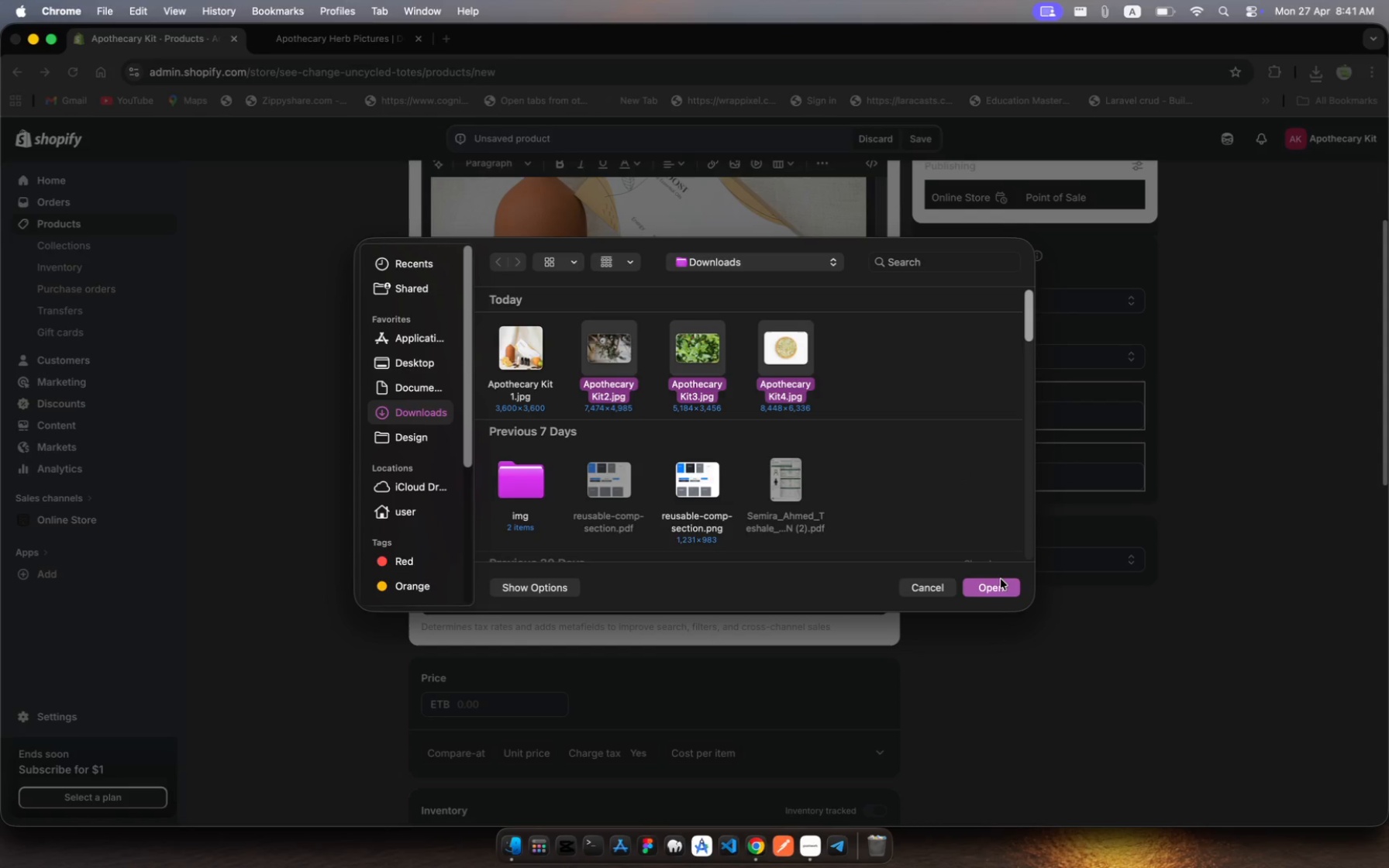 
left_click([1000, 591])
 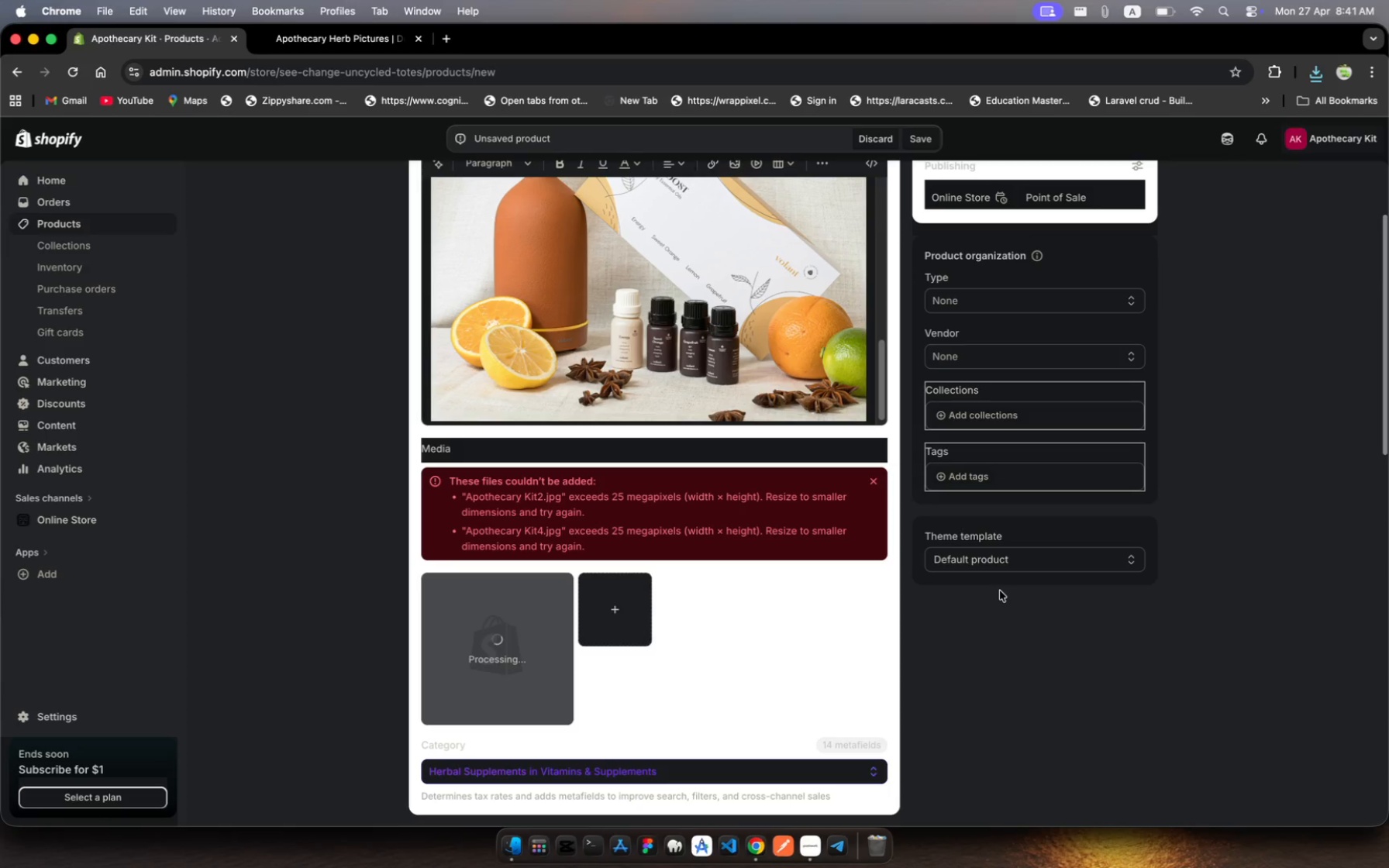 
wait(12.65)
 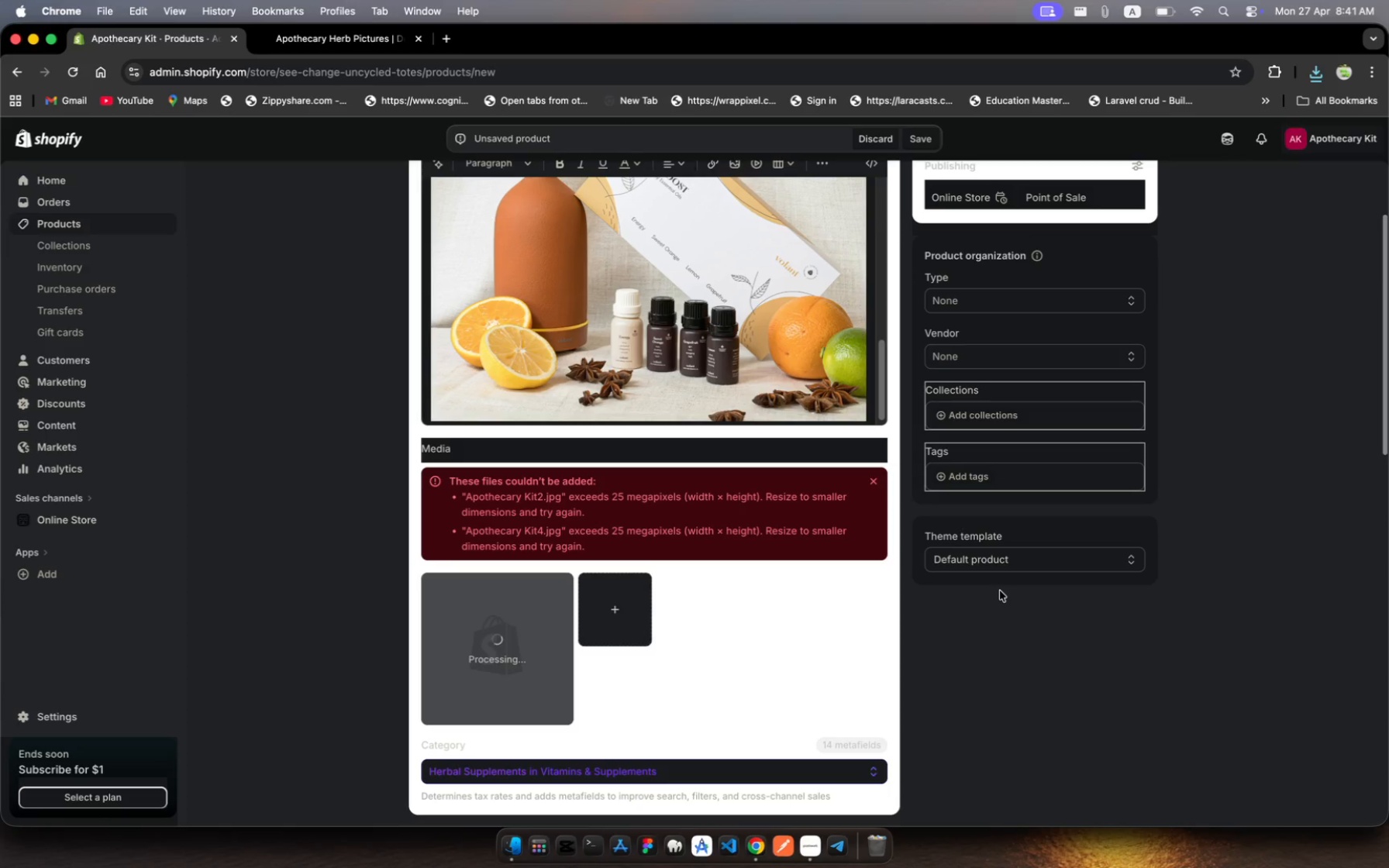 
scroll: coordinate [1000, 591], scroll_direction: down, amount: 11.0
 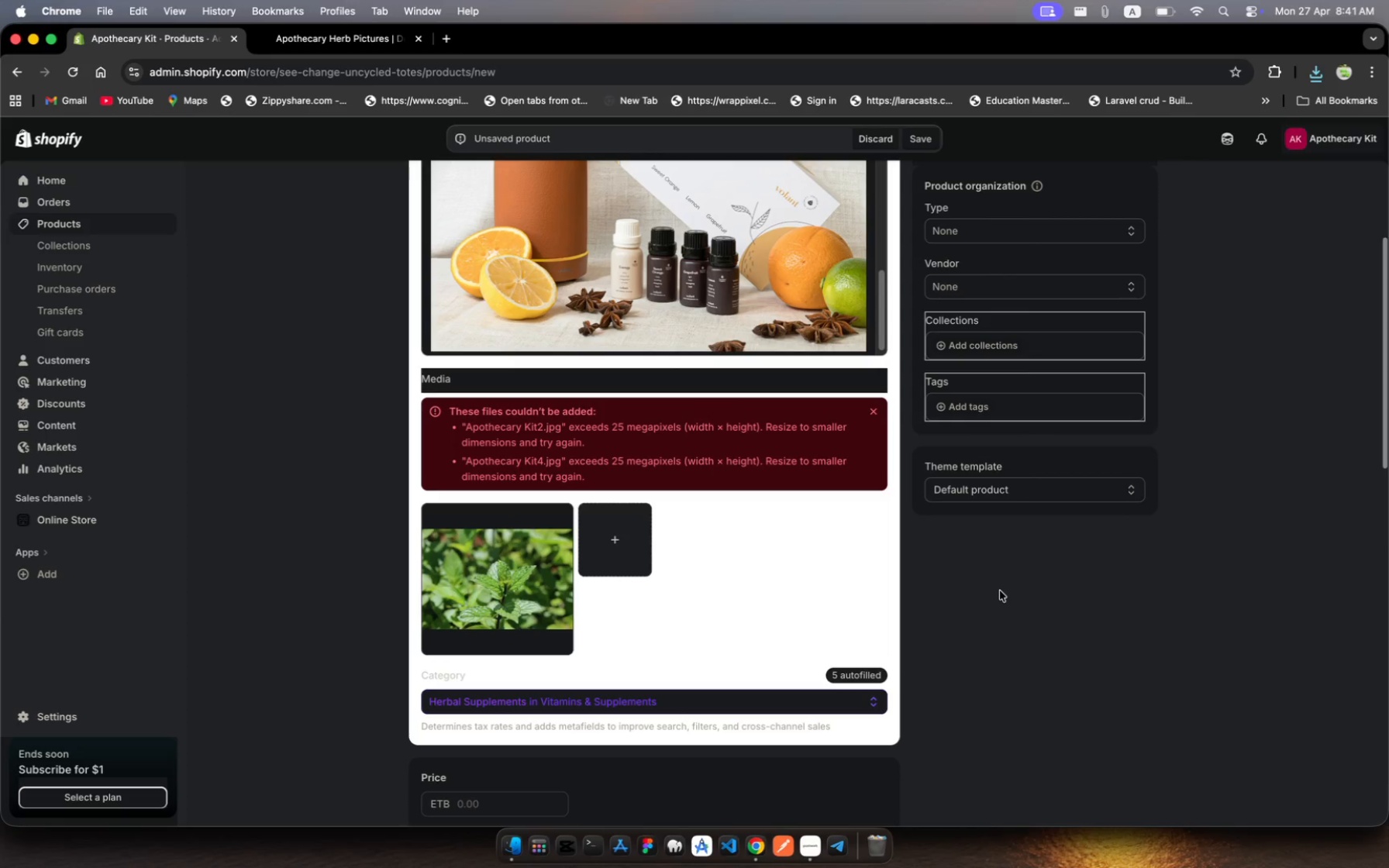 
wait(7.68)
 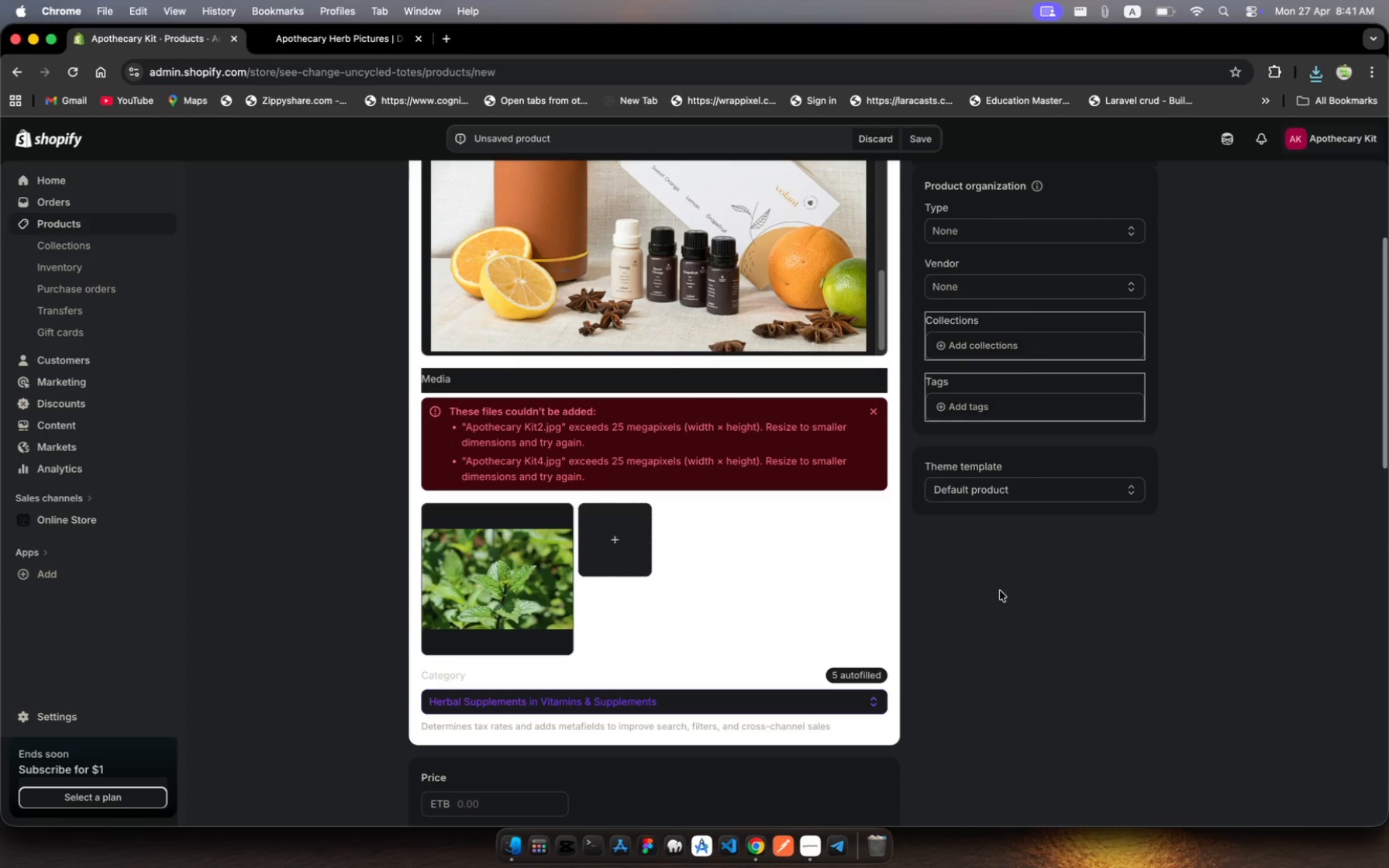 
left_click([304, 39])
 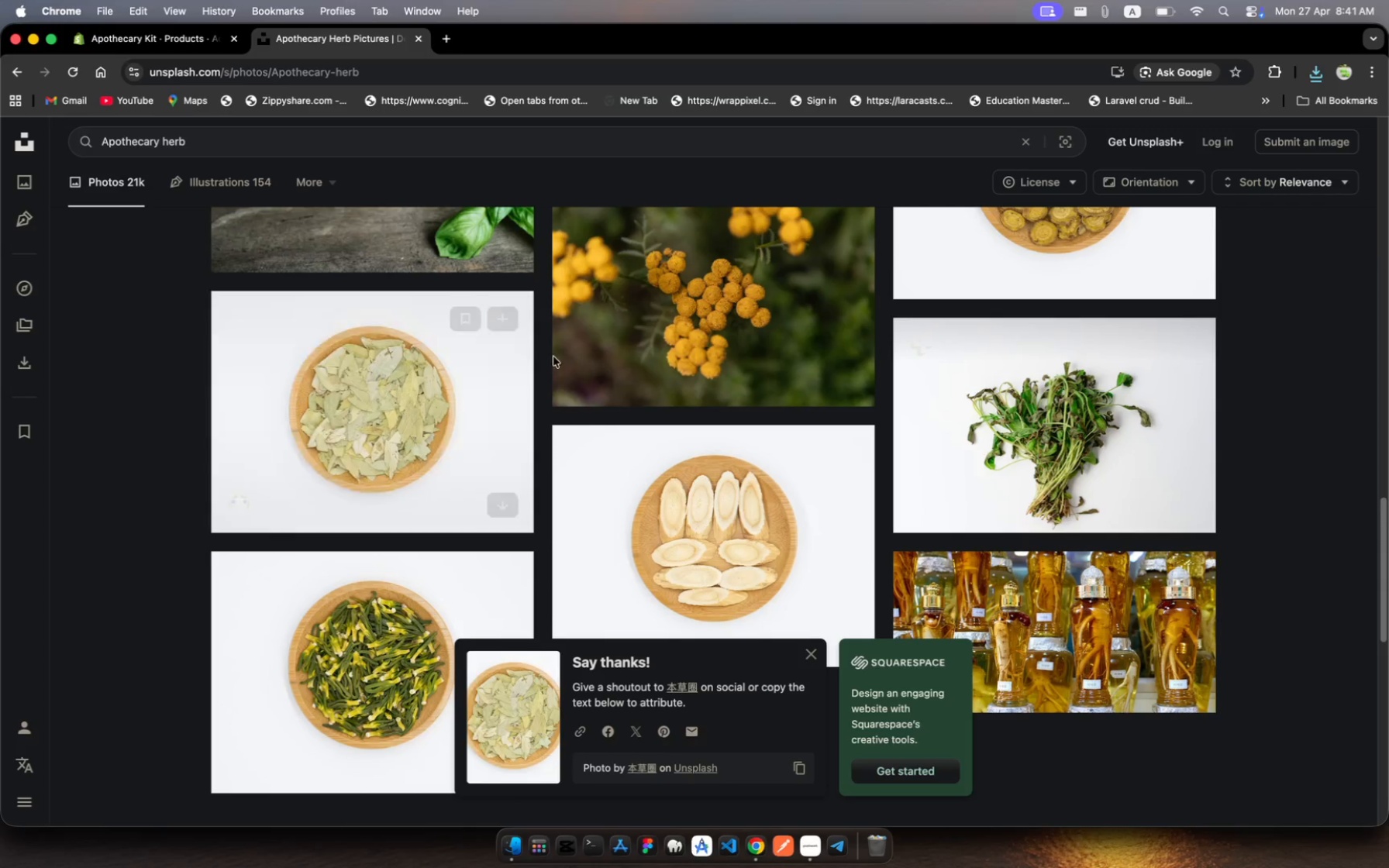 
scroll: coordinate [562, 364], scroll_direction: up, amount: 59.0
 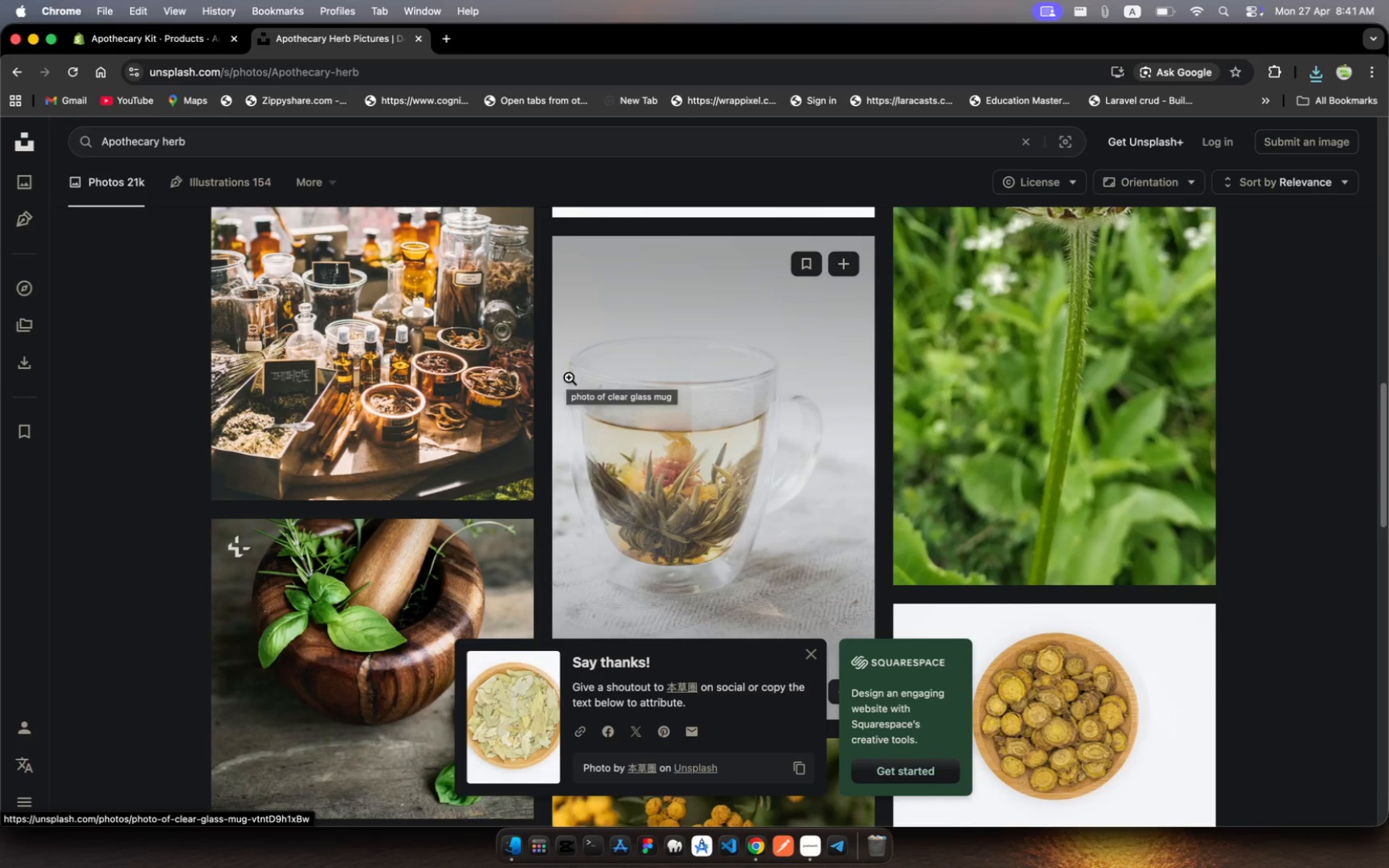 
scroll: coordinate [713, 454], scroll_direction: down, amount: 17.0
 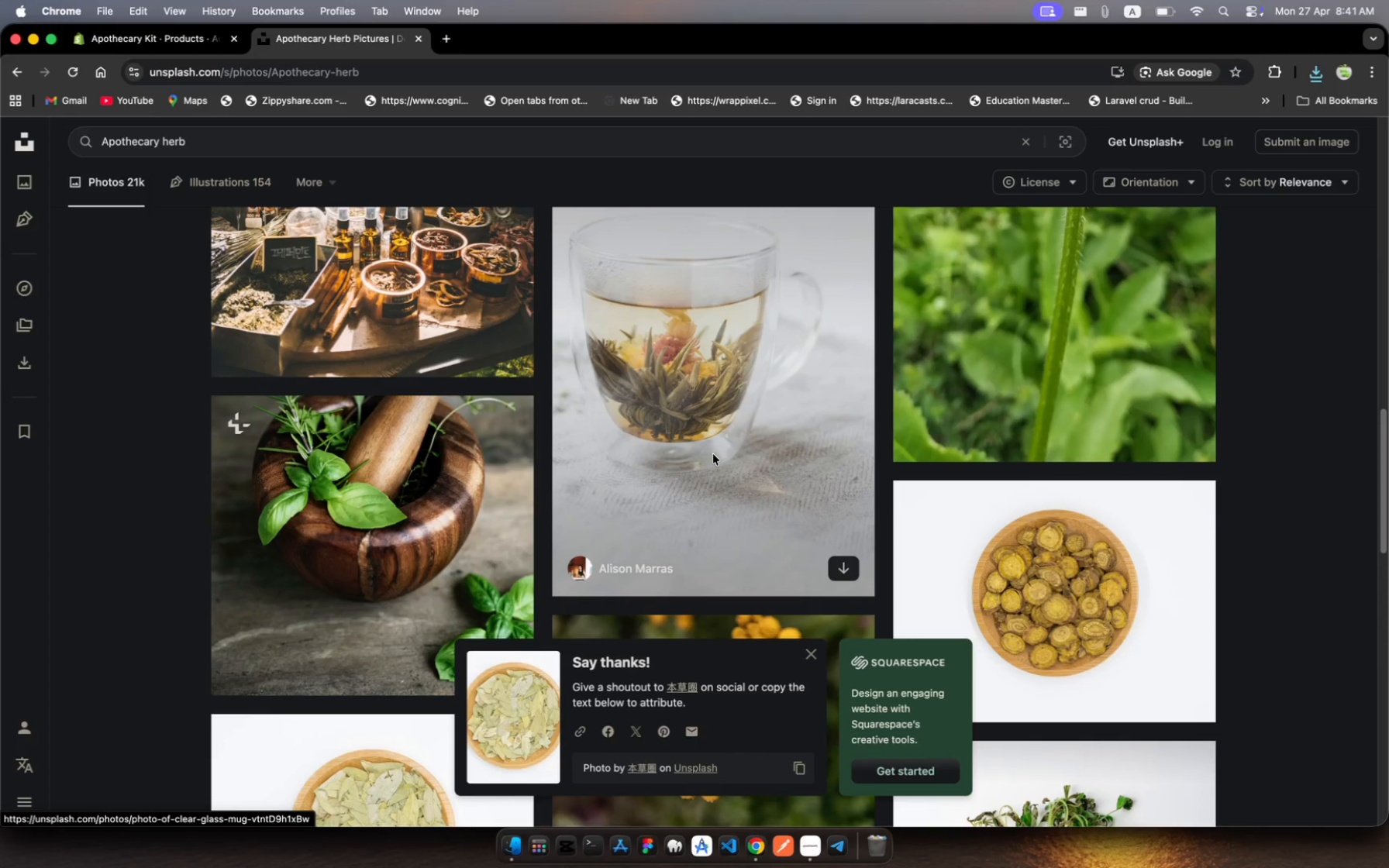 
scroll: coordinate [713, 454], scroll_direction: up, amount: 401.0
 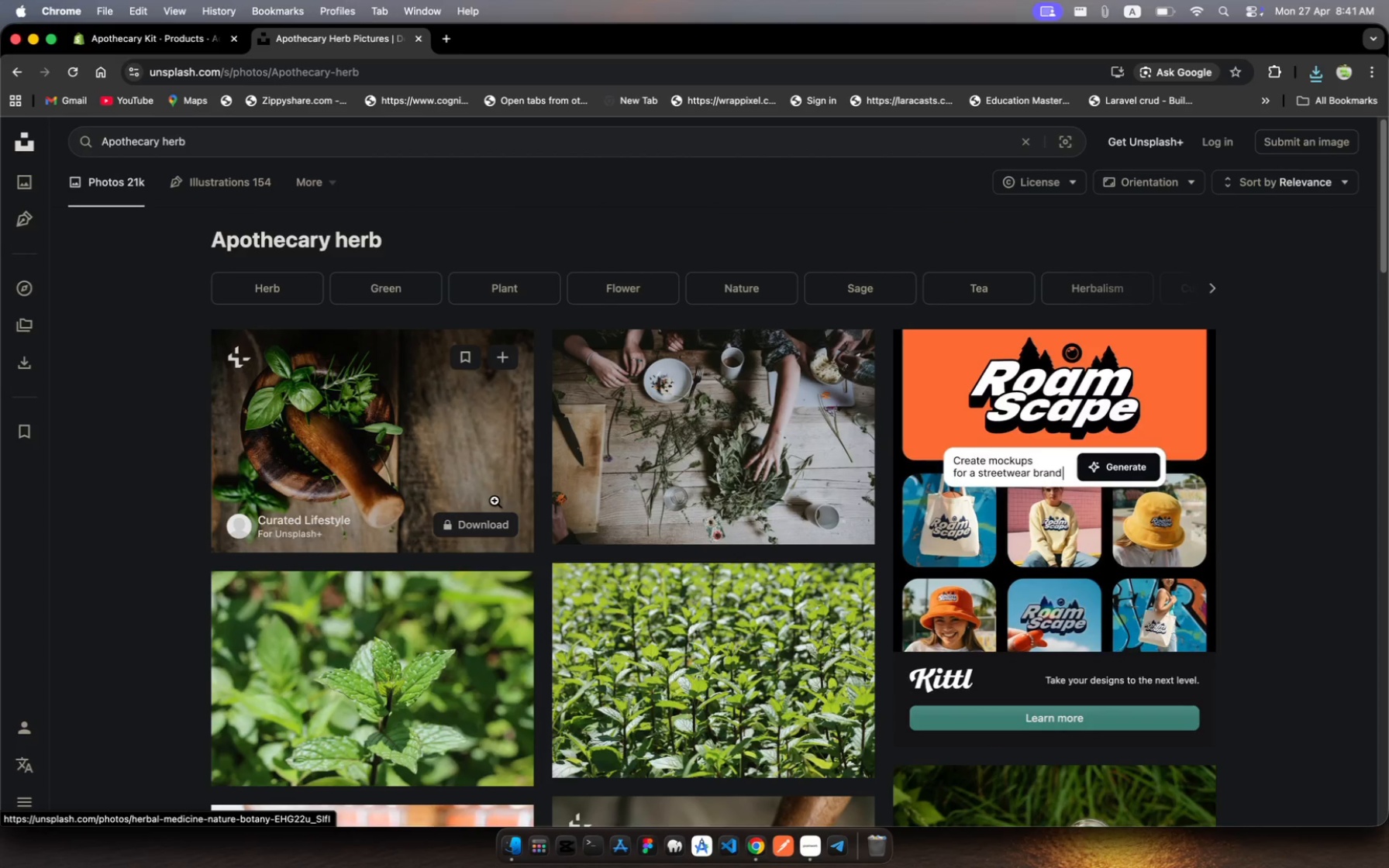 
scroll: coordinate [754, 584], scroll_direction: down, amount: 64.0
 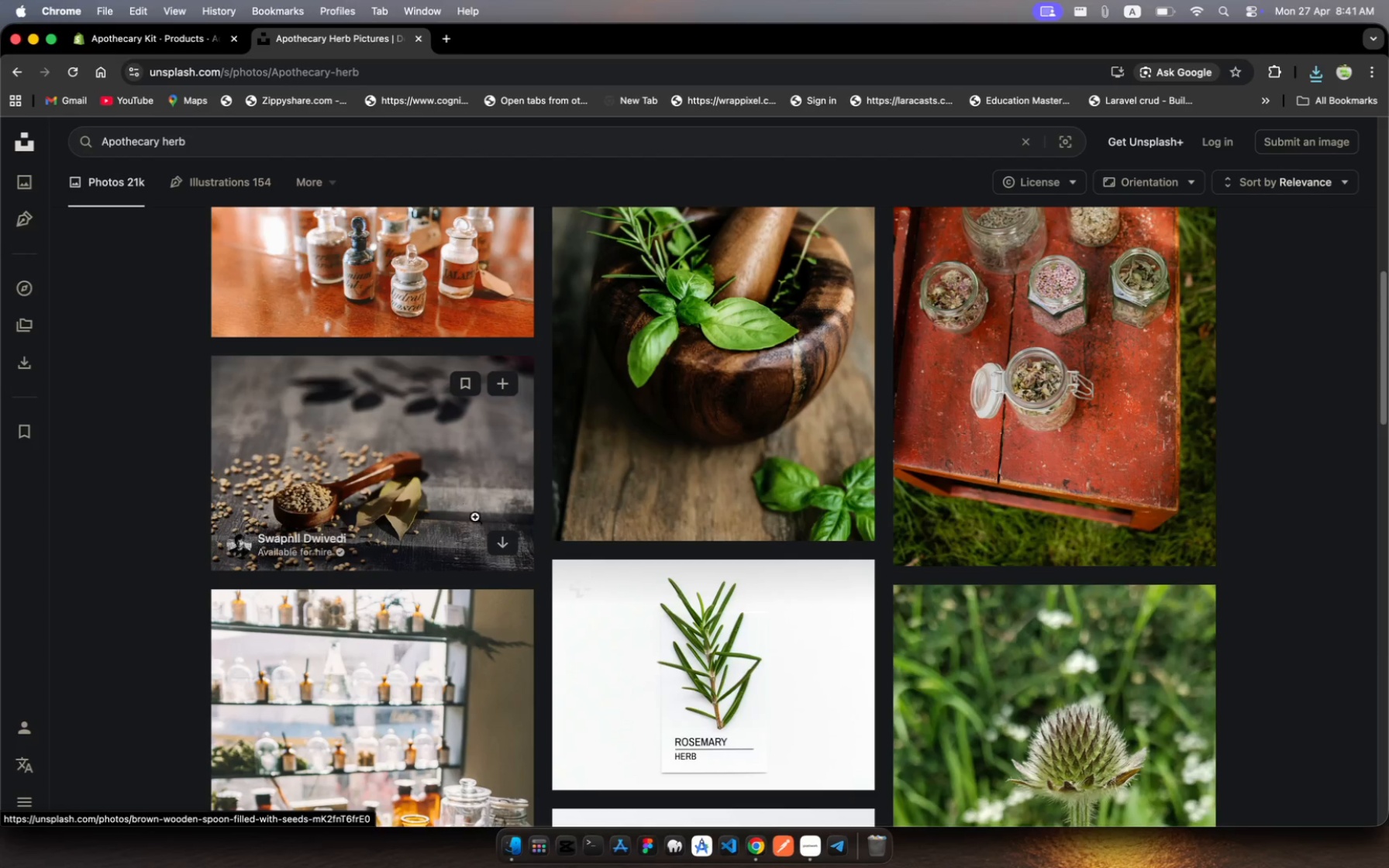 
left_click([508, 546])
 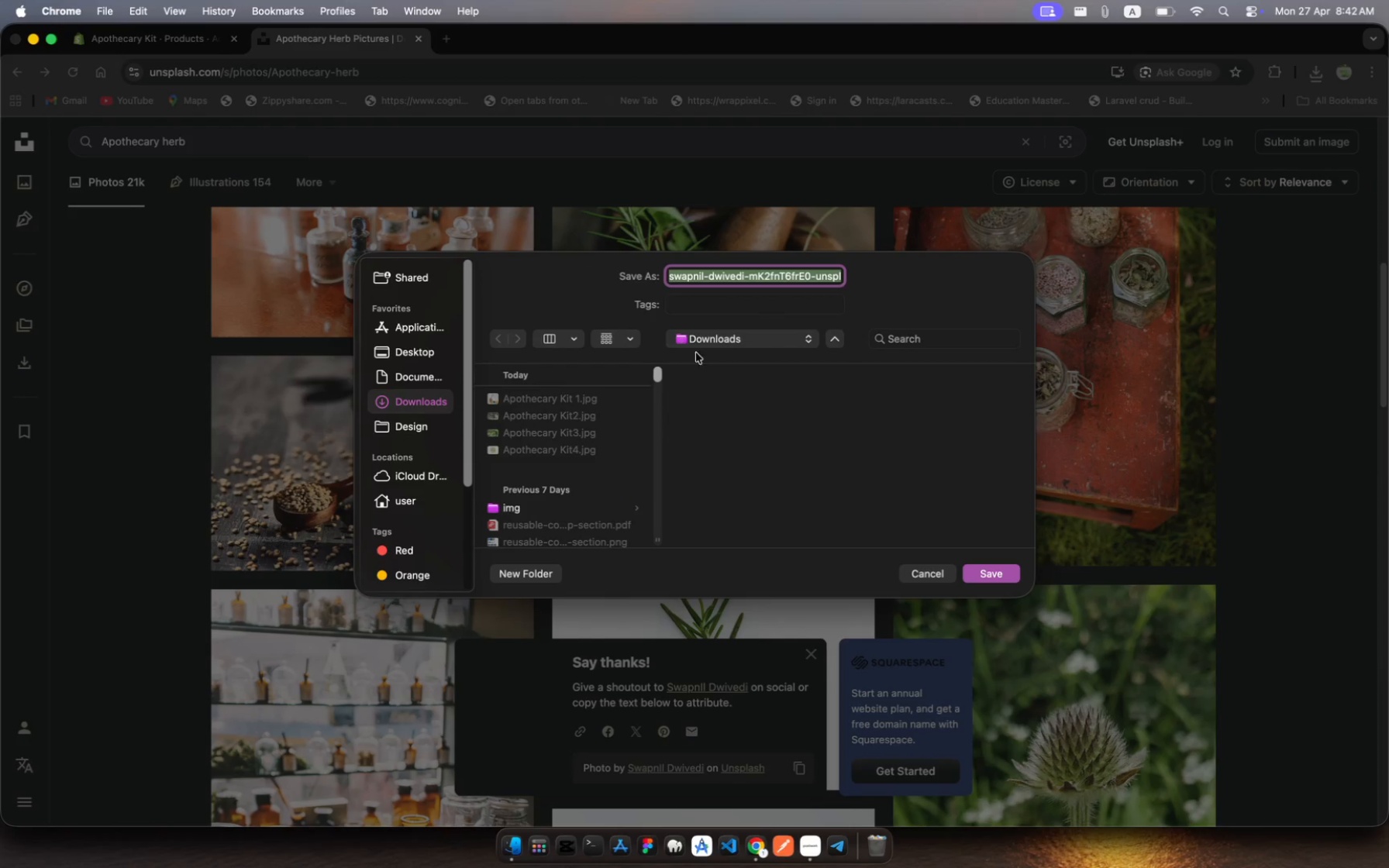 
key(Meta+V)
 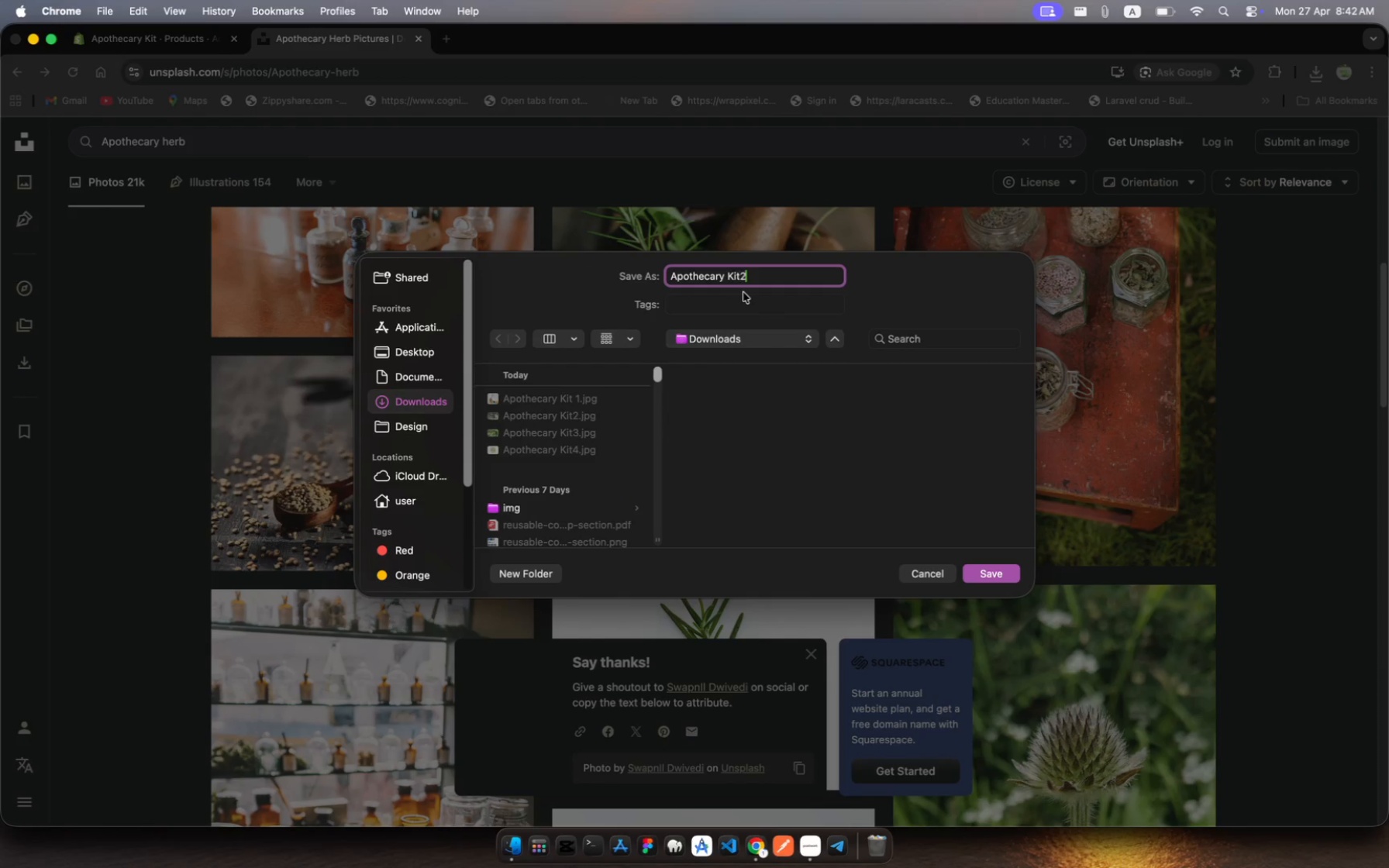 
key(2)
 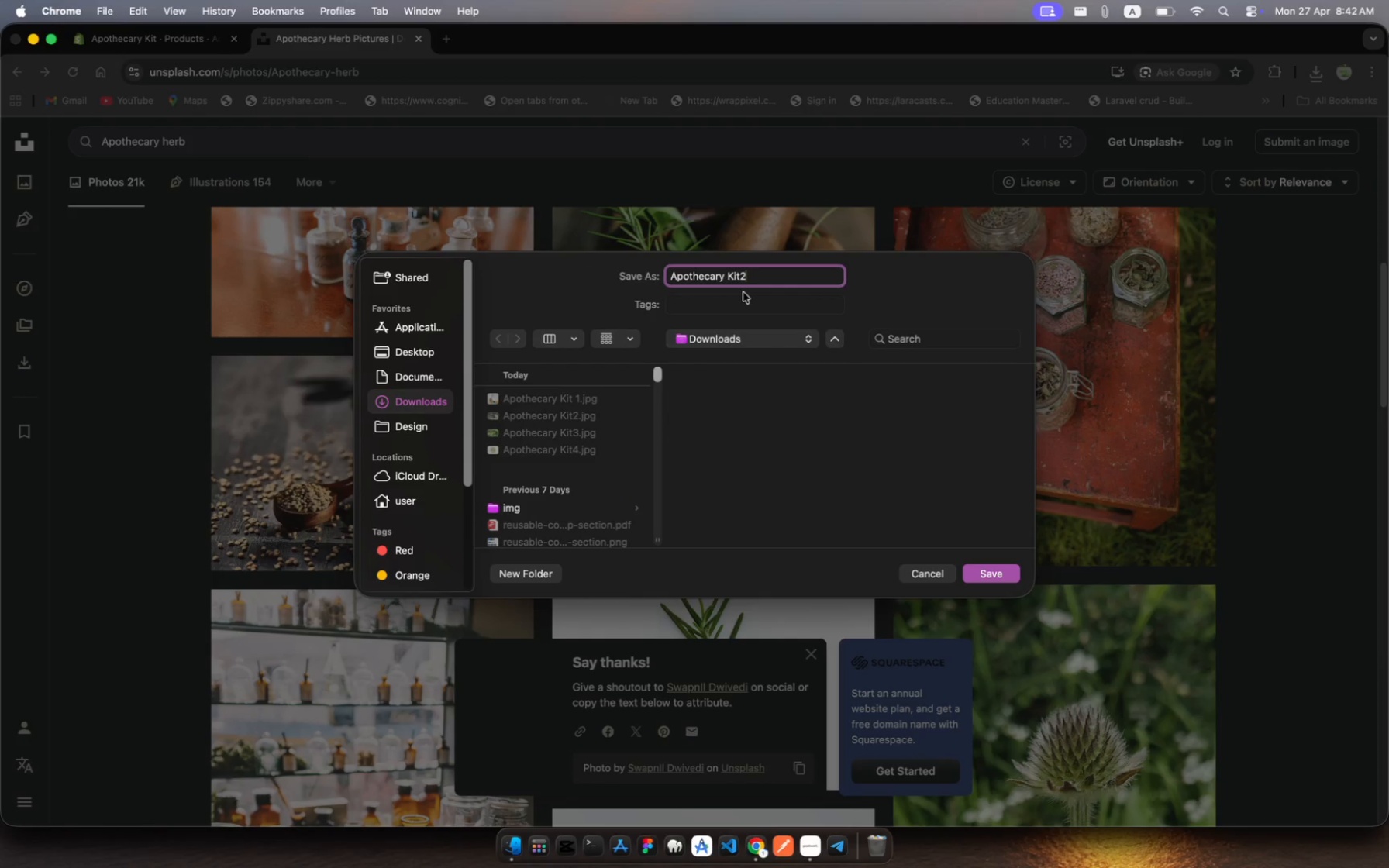 
key(Enter)
 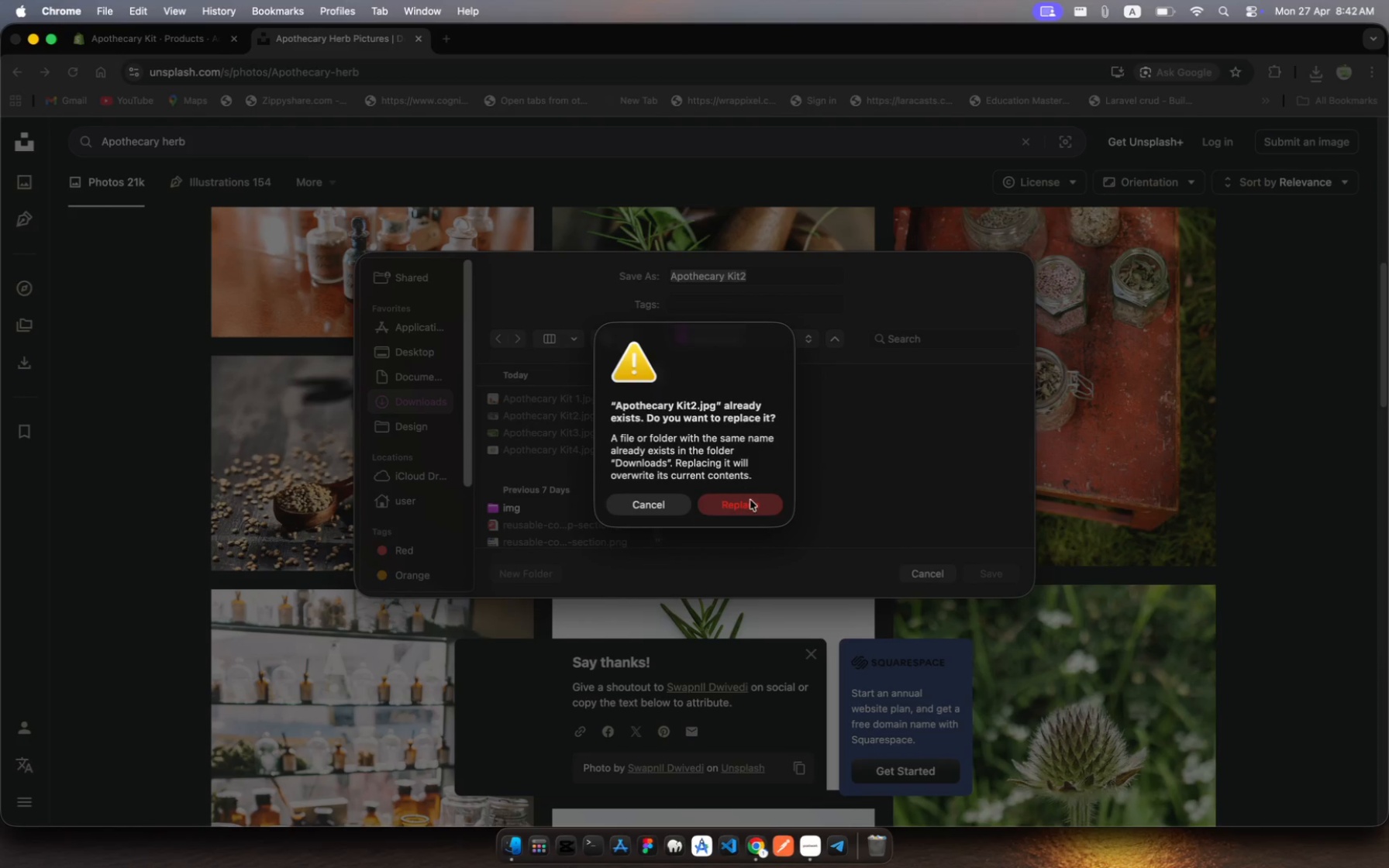 
left_click([750, 503])
 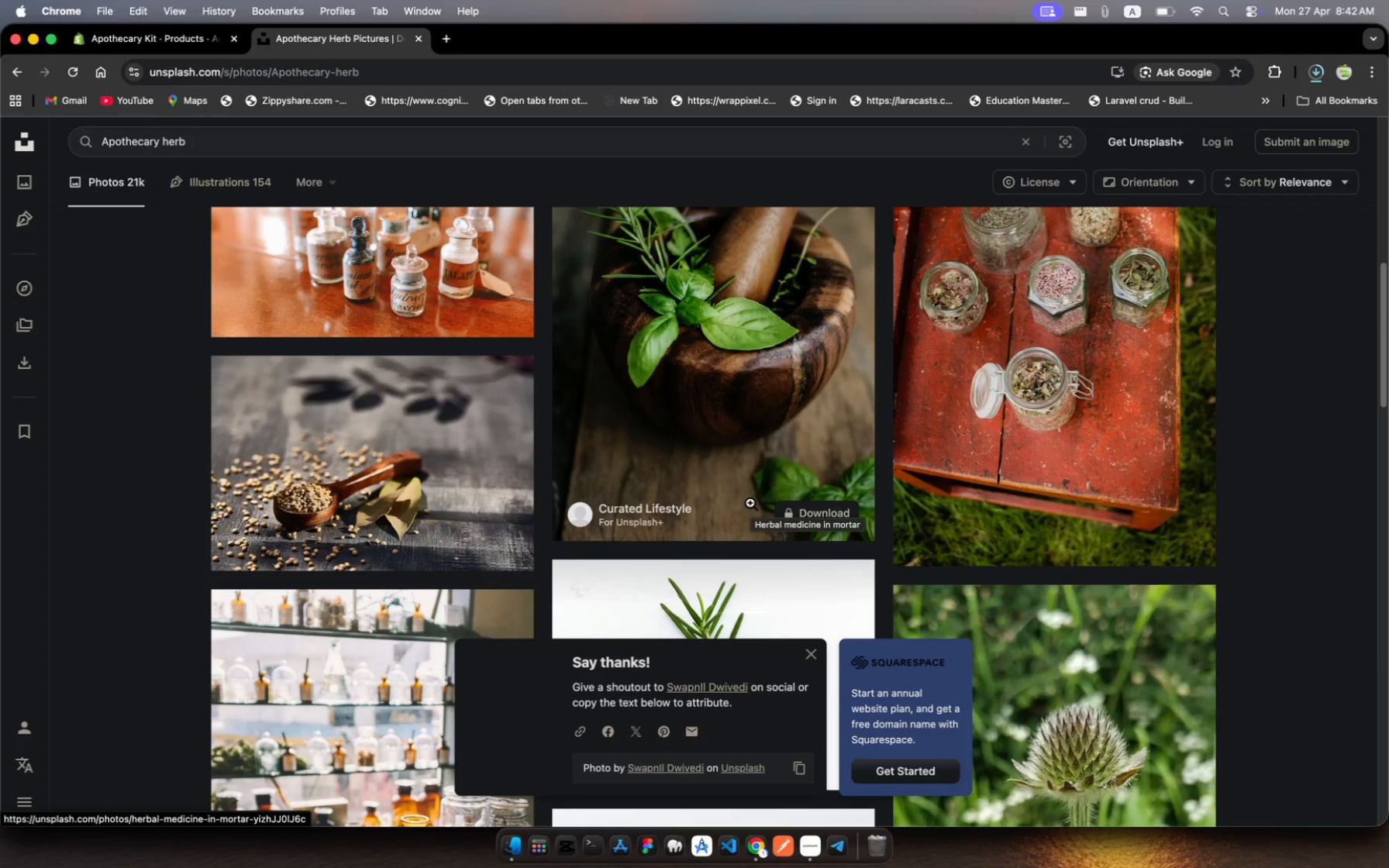 
left_click([181, 36])
 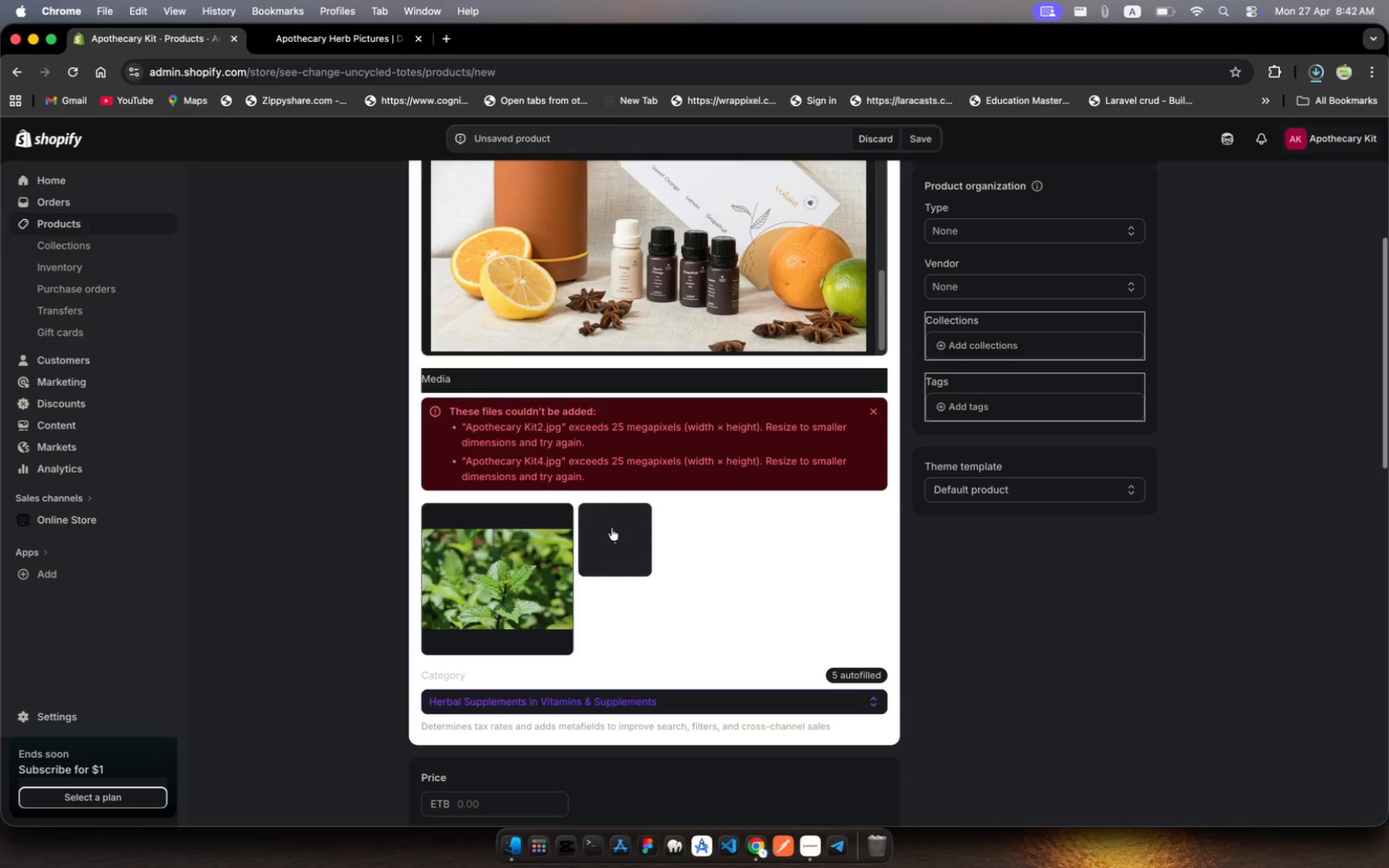 
left_click([619, 538])
 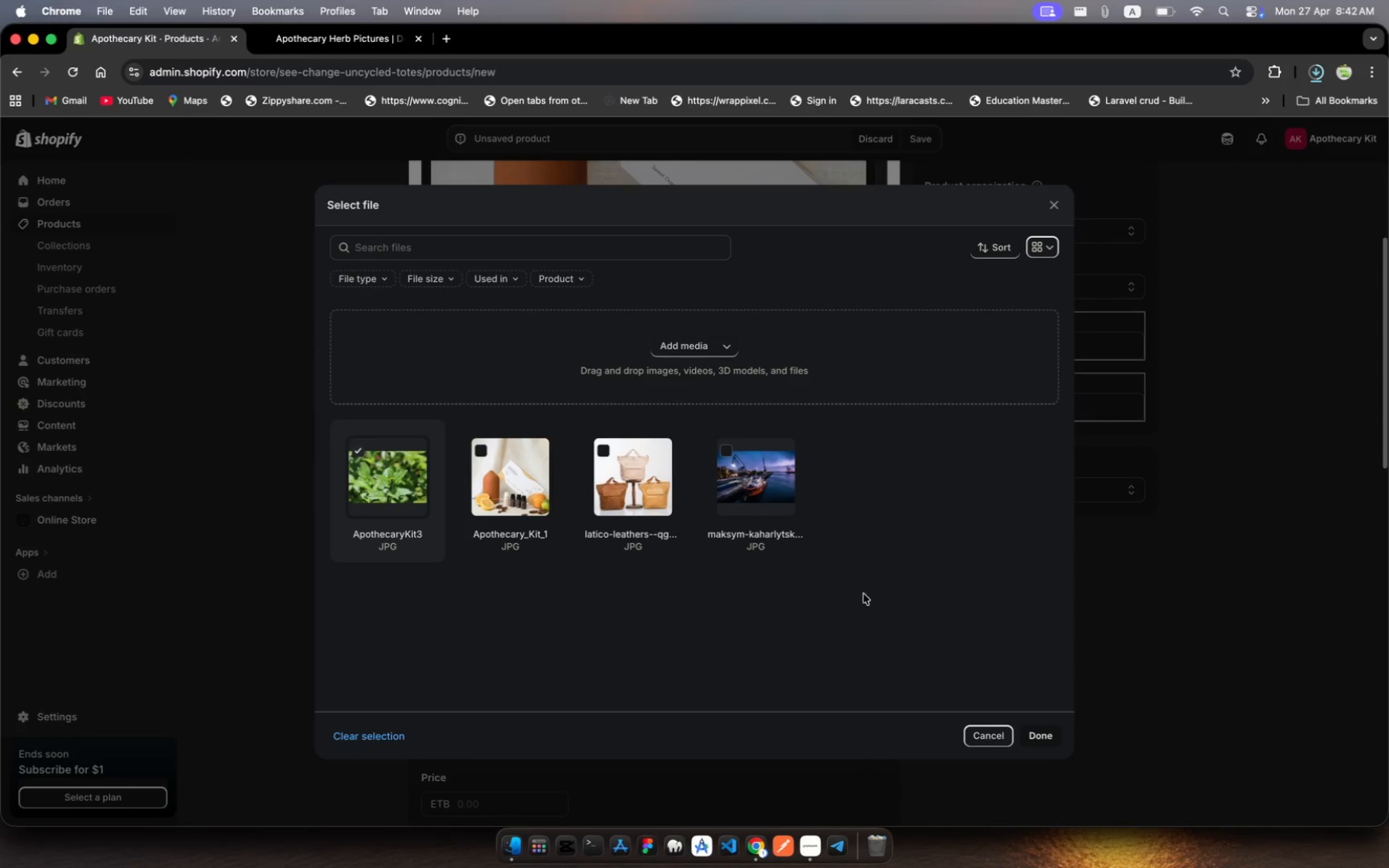 
left_click([671, 350])
 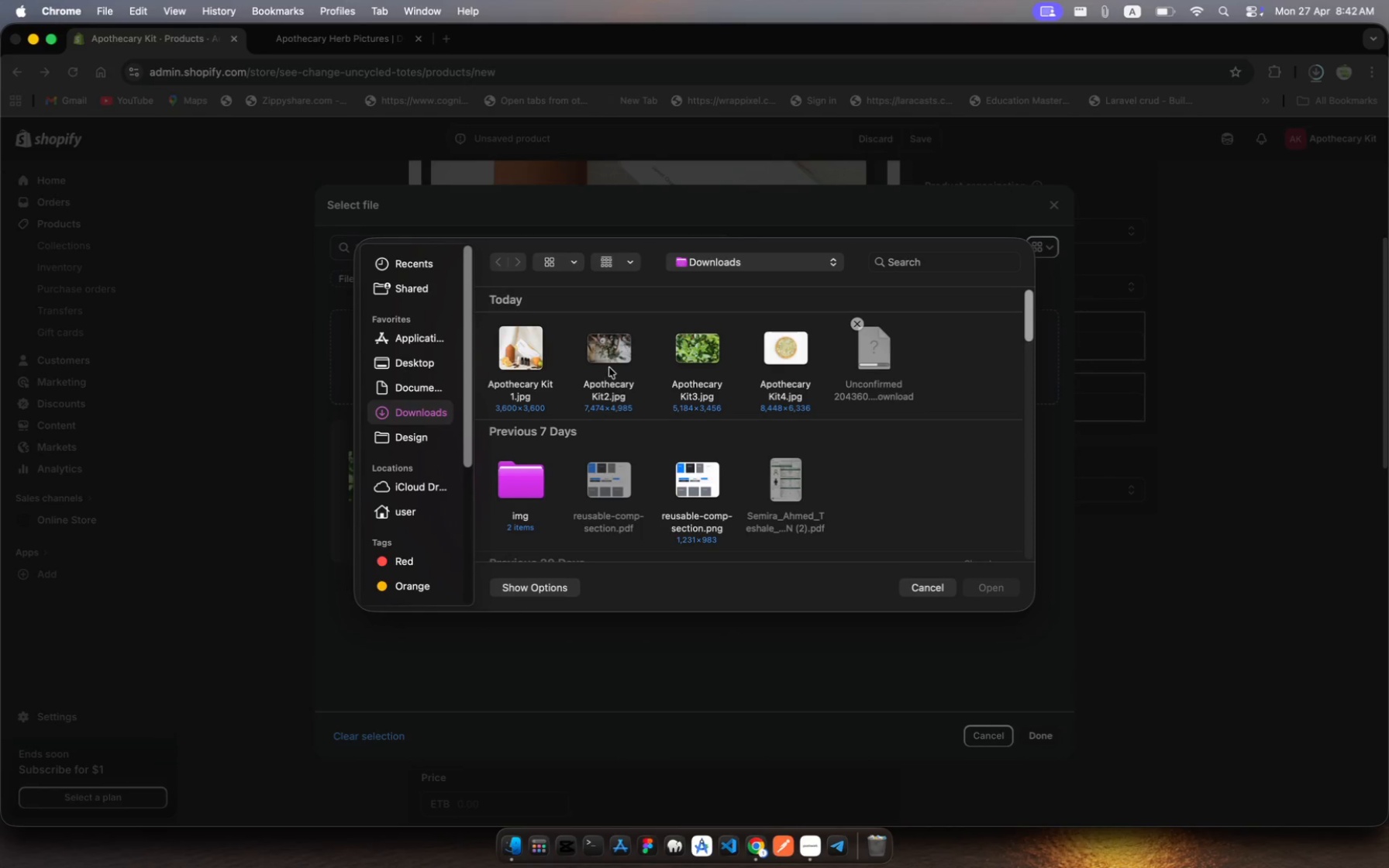 
left_click([613, 363])
 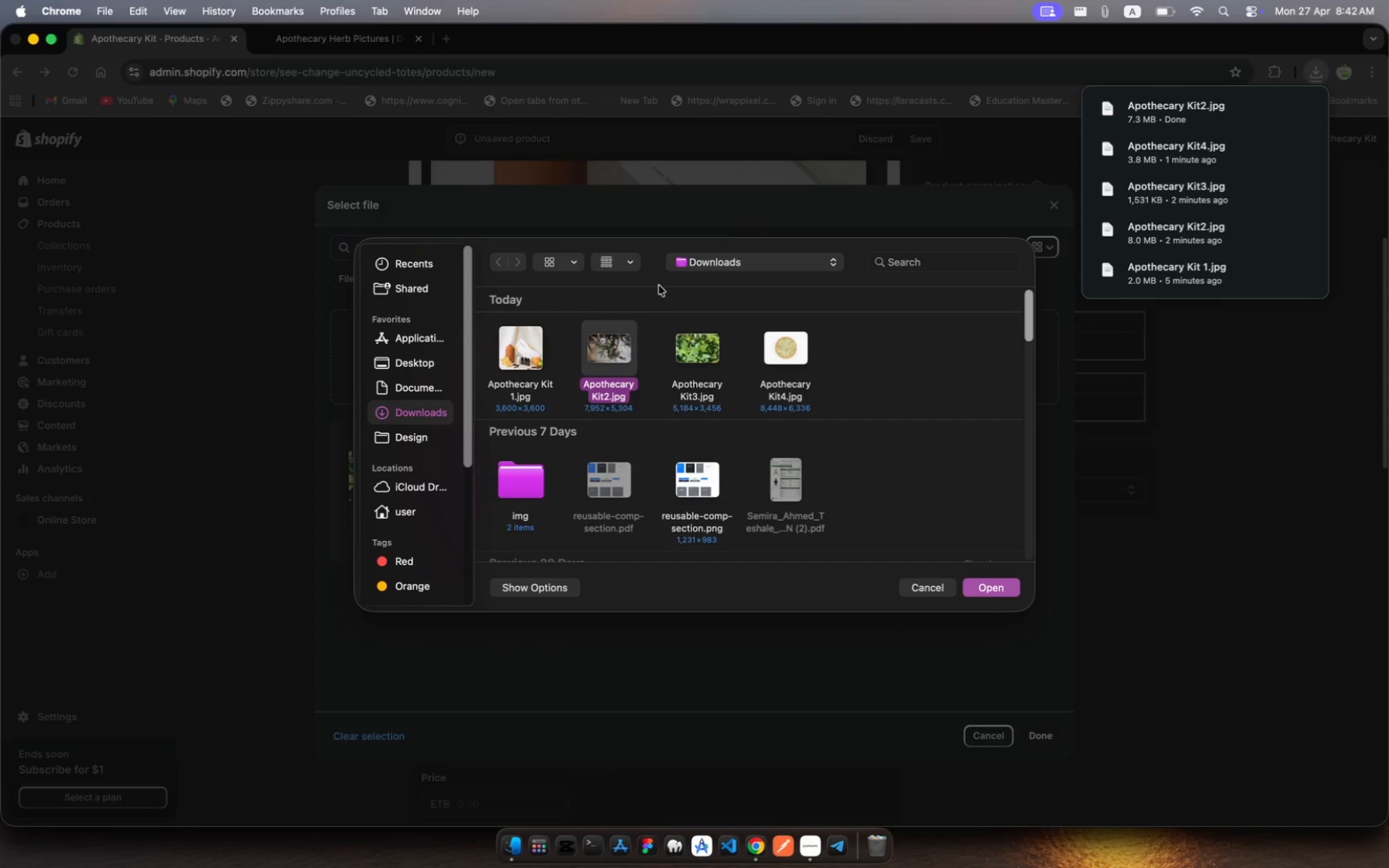 
wait(16.67)
 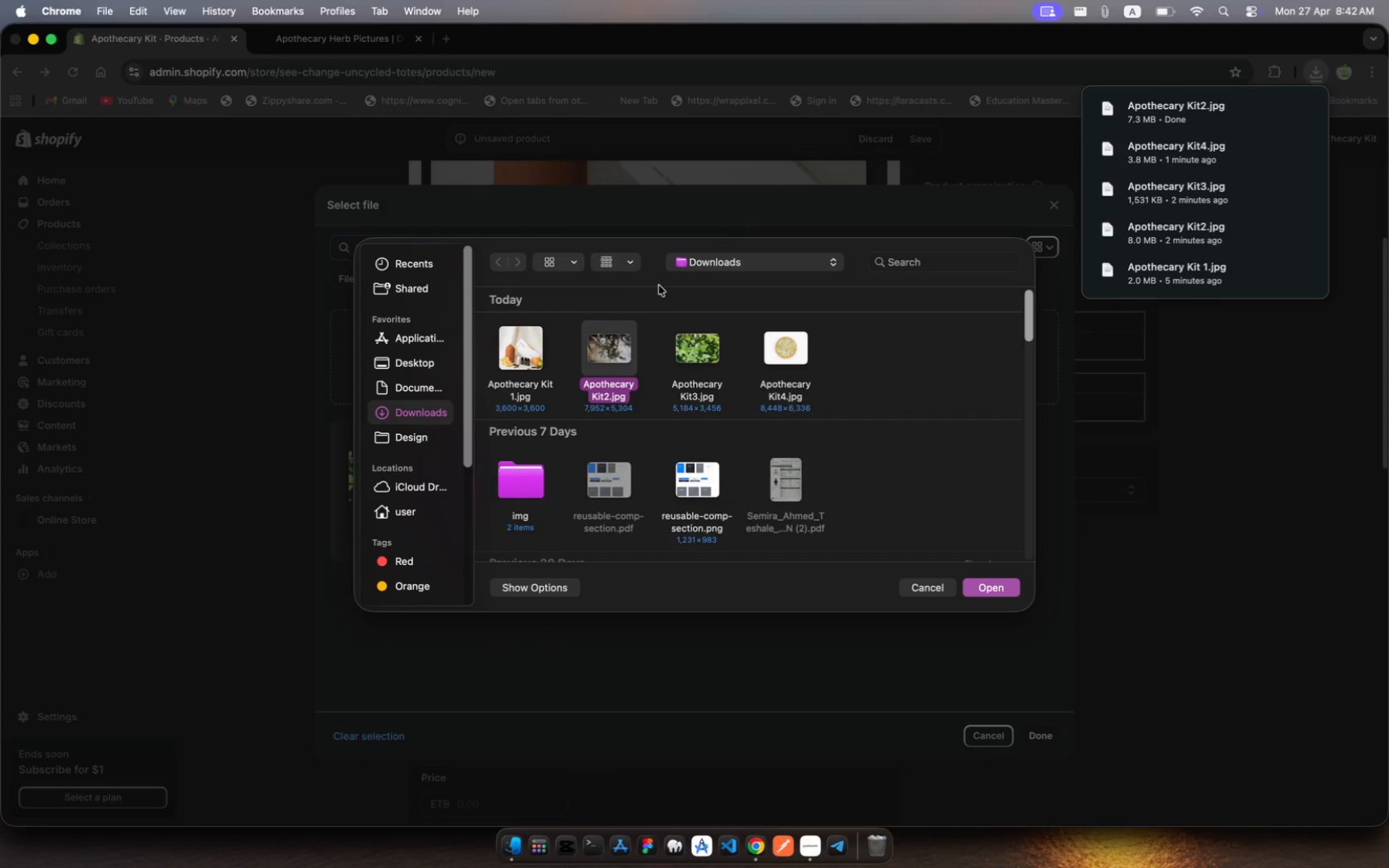 
left_click([932, 584])
 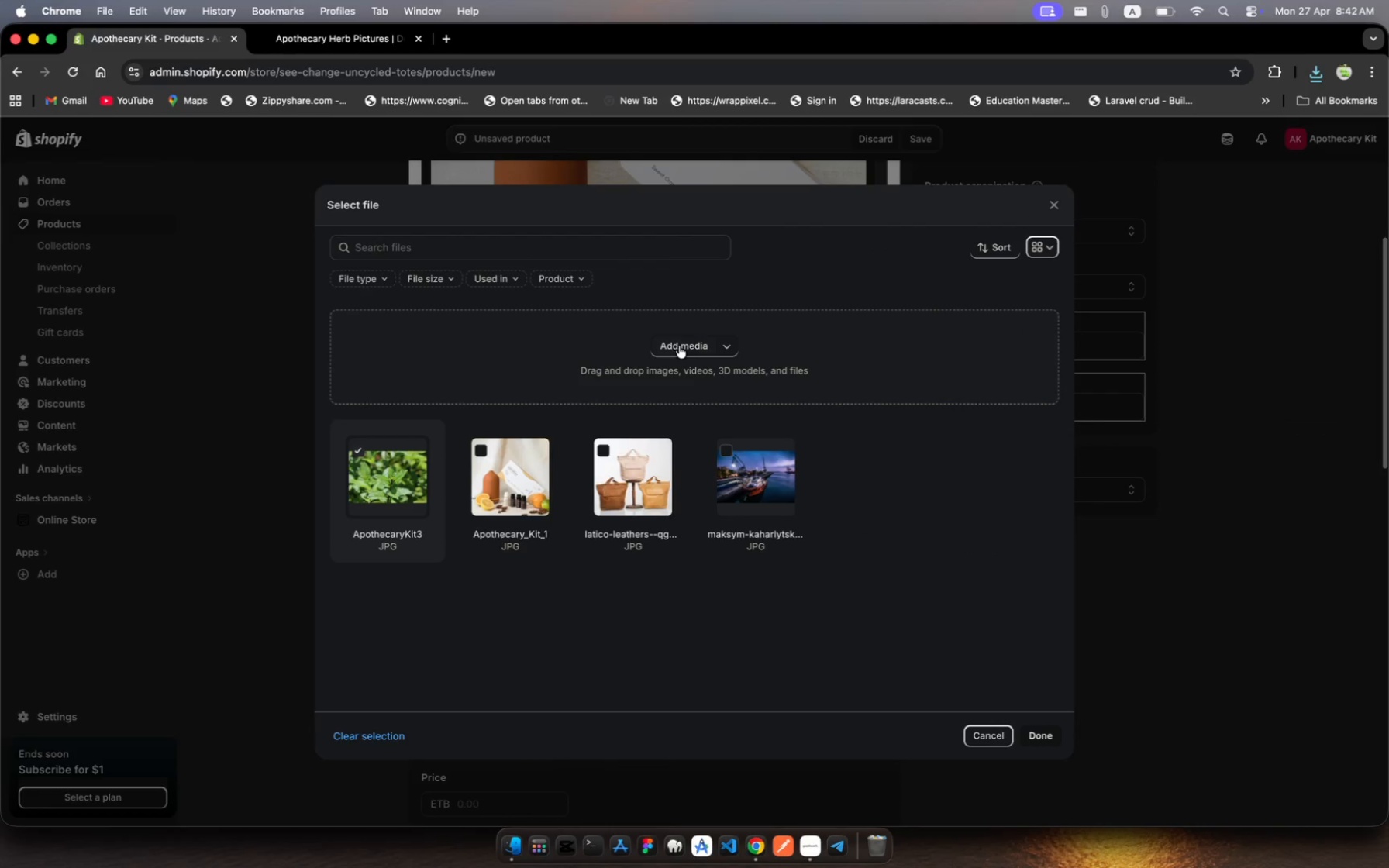 
left_click([682, 346])
 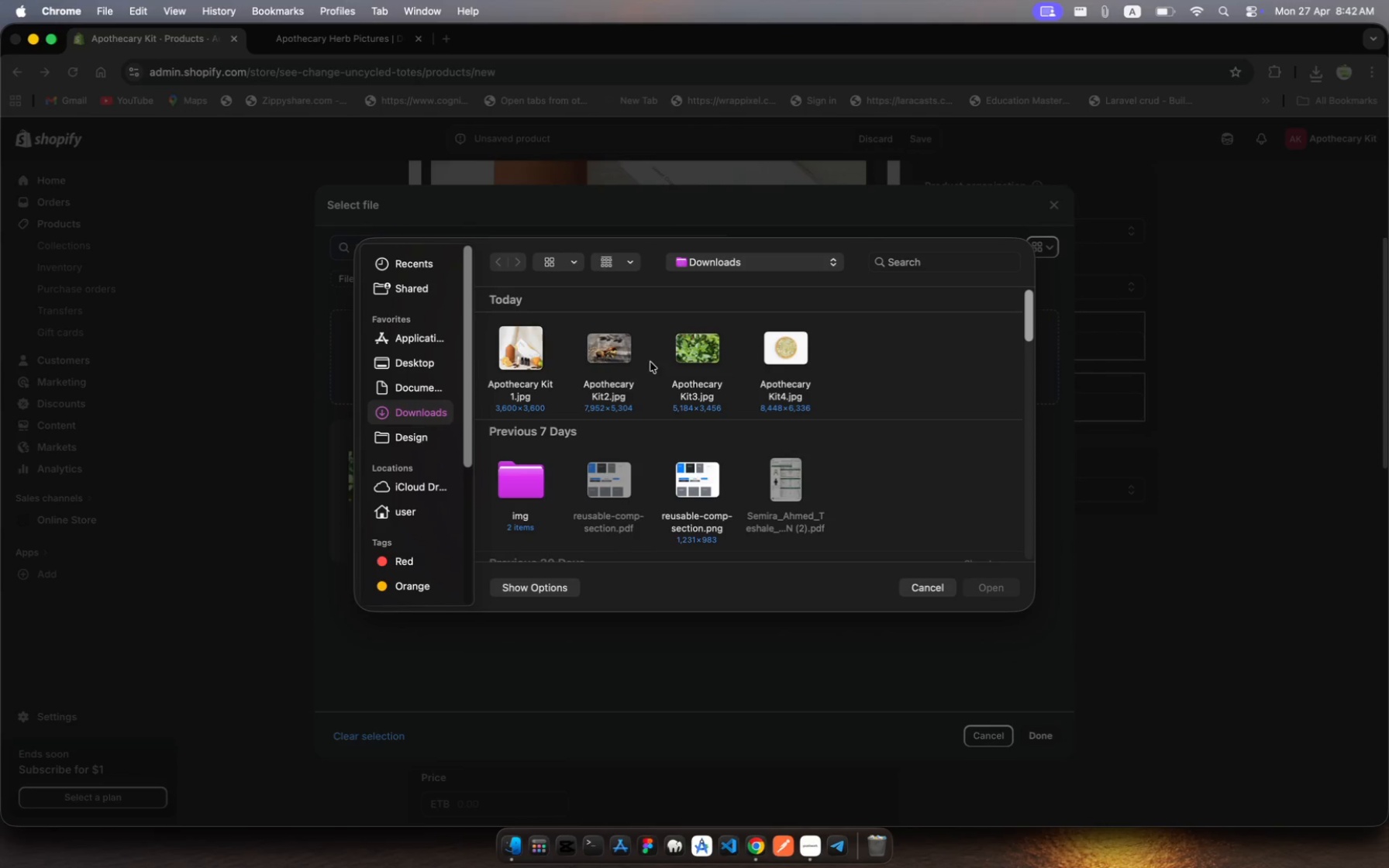 
scroll: coordinate [652, 375], scroll_direction: down, amount: 2.0
 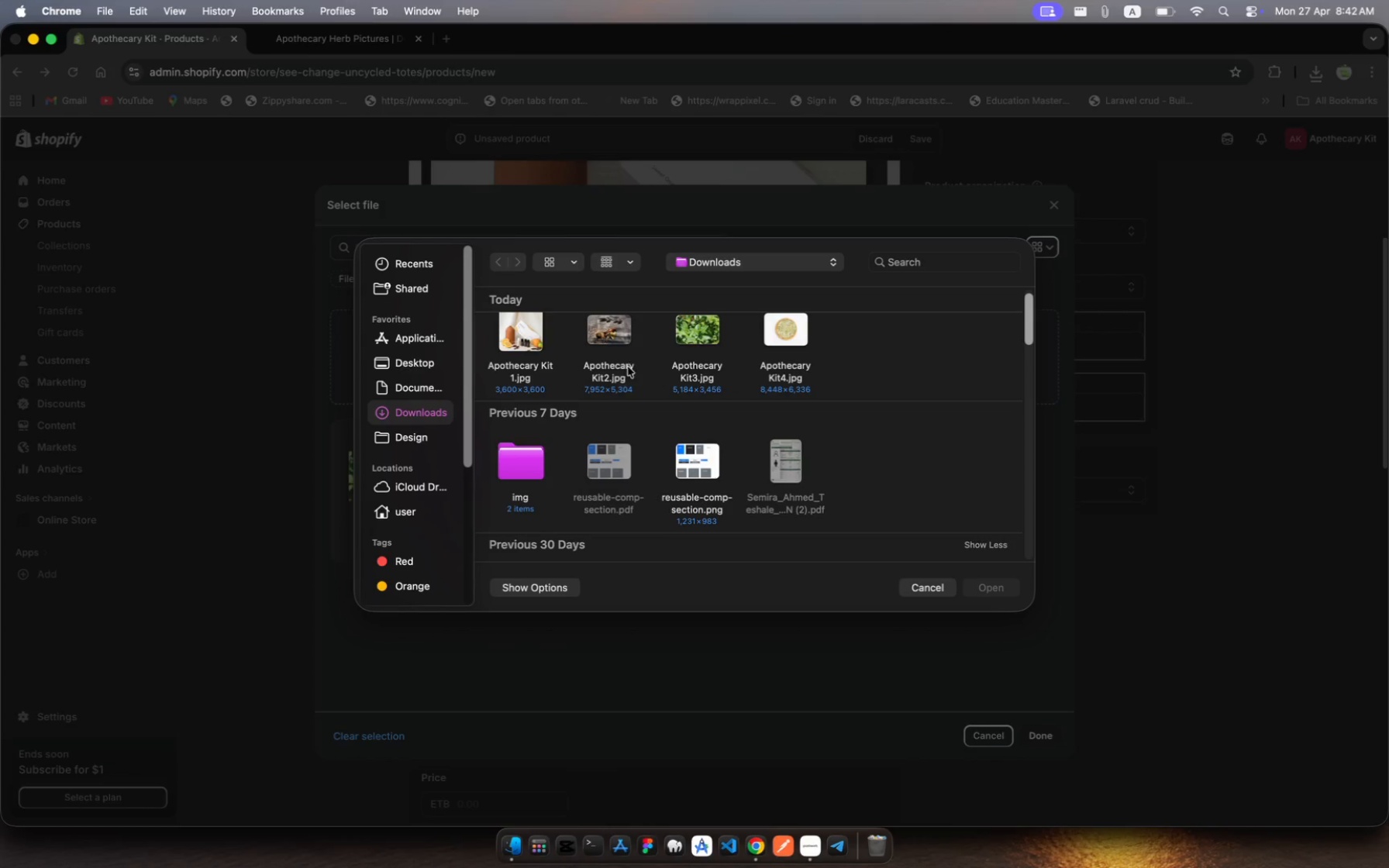 
scroll: coordinate [630, 363], scroll_direction: up, amount: 10.0
 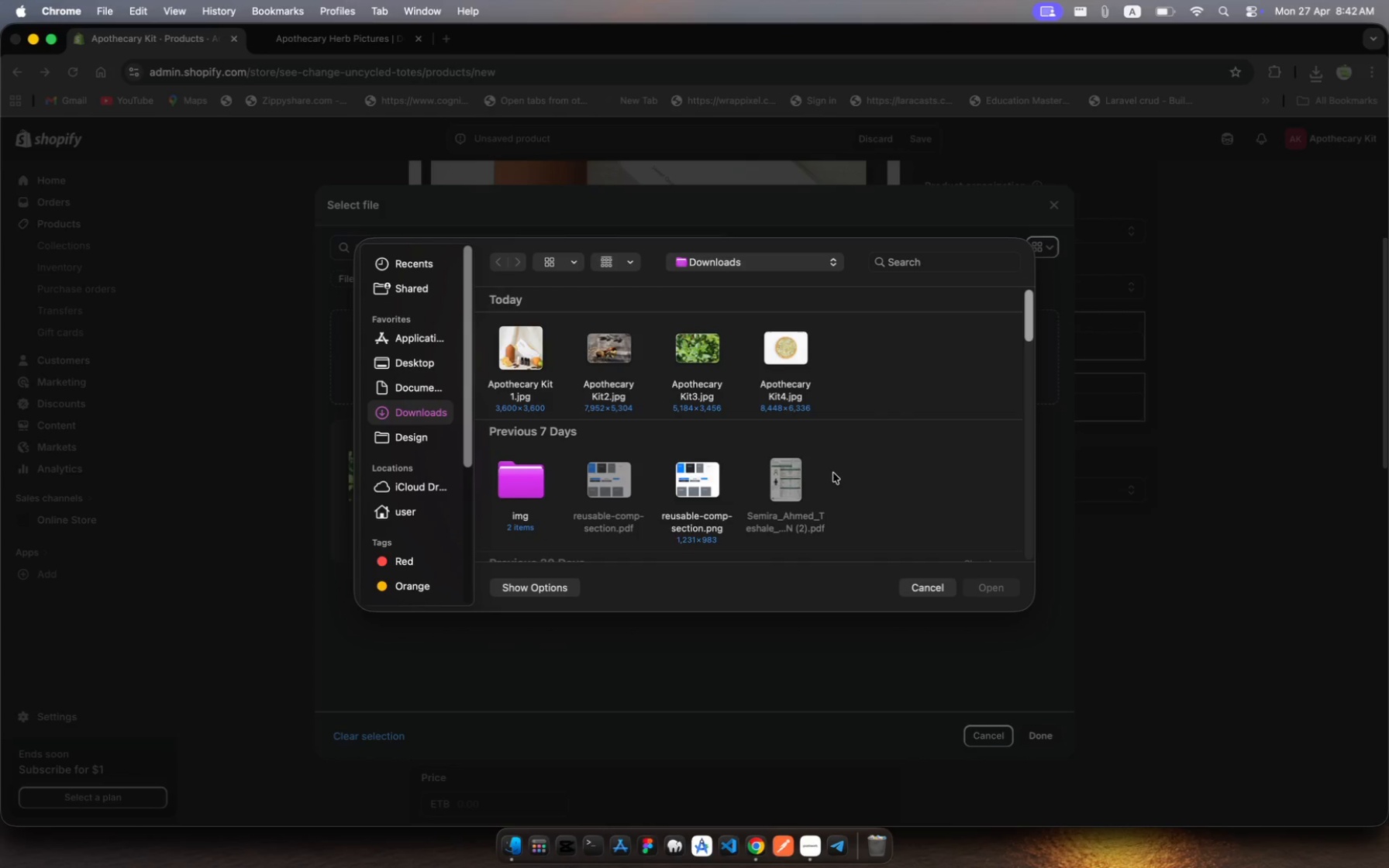 
left_click([927, 591])
 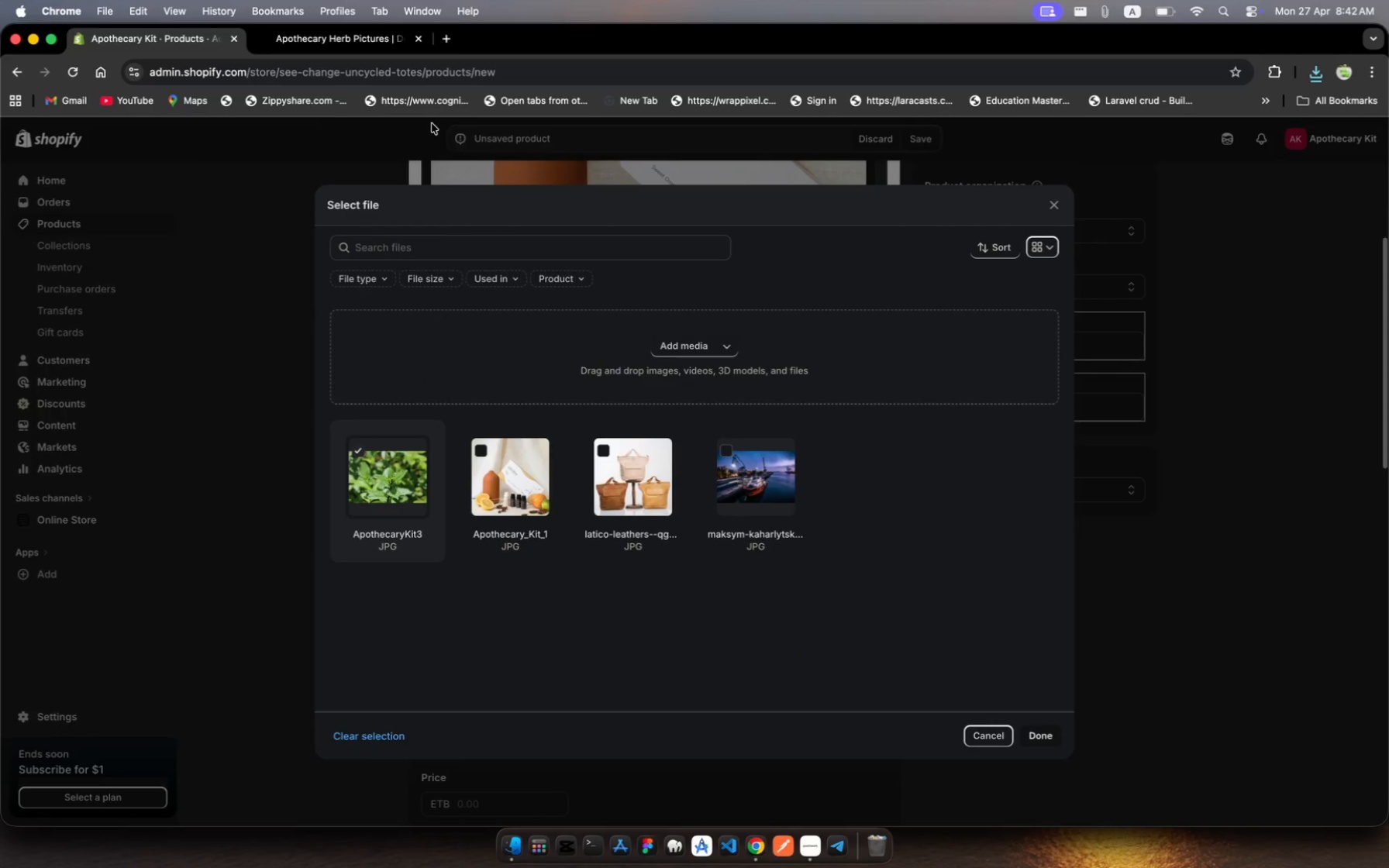 
left_click([336, 42])
 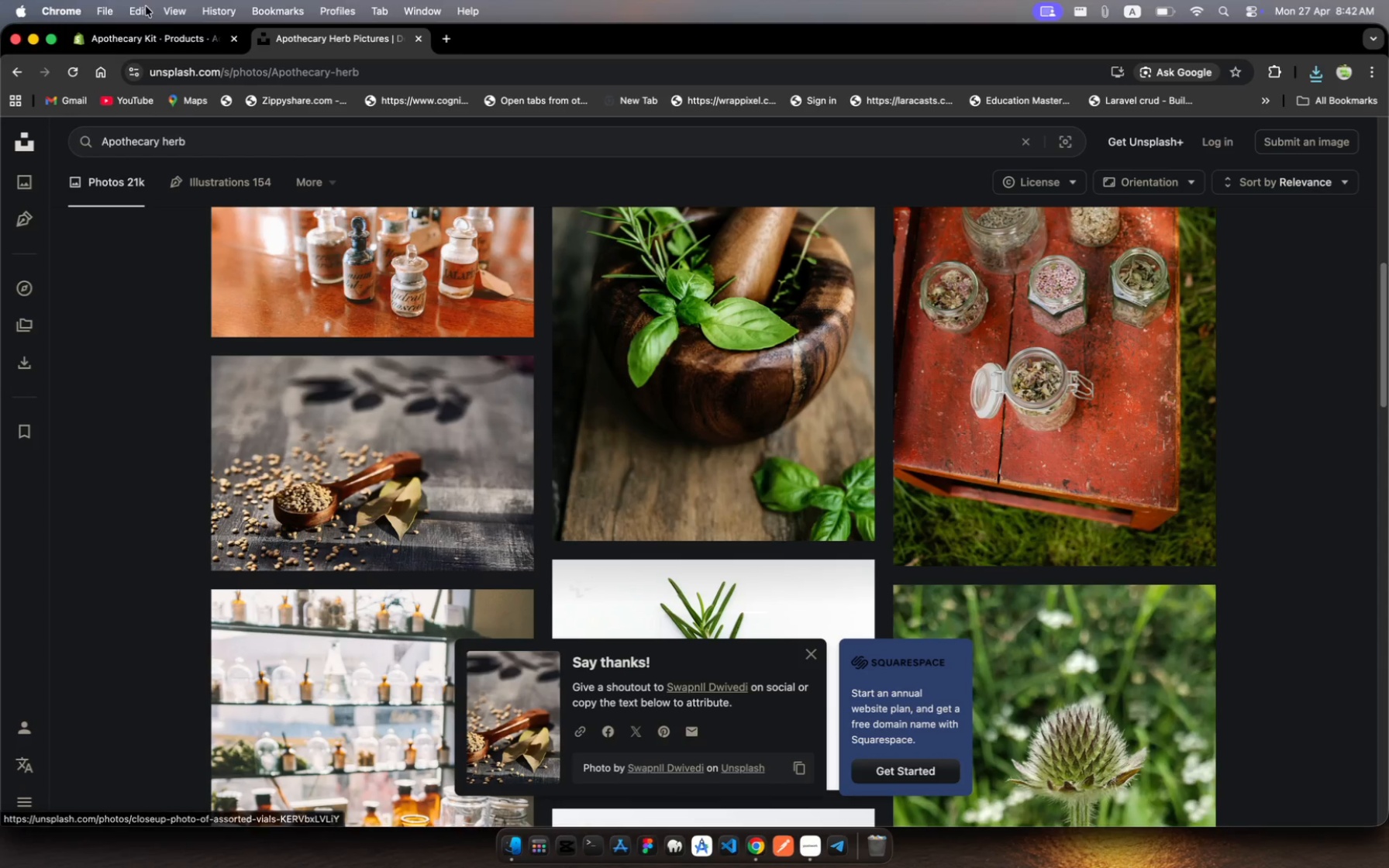 
left_click([146, 38])
 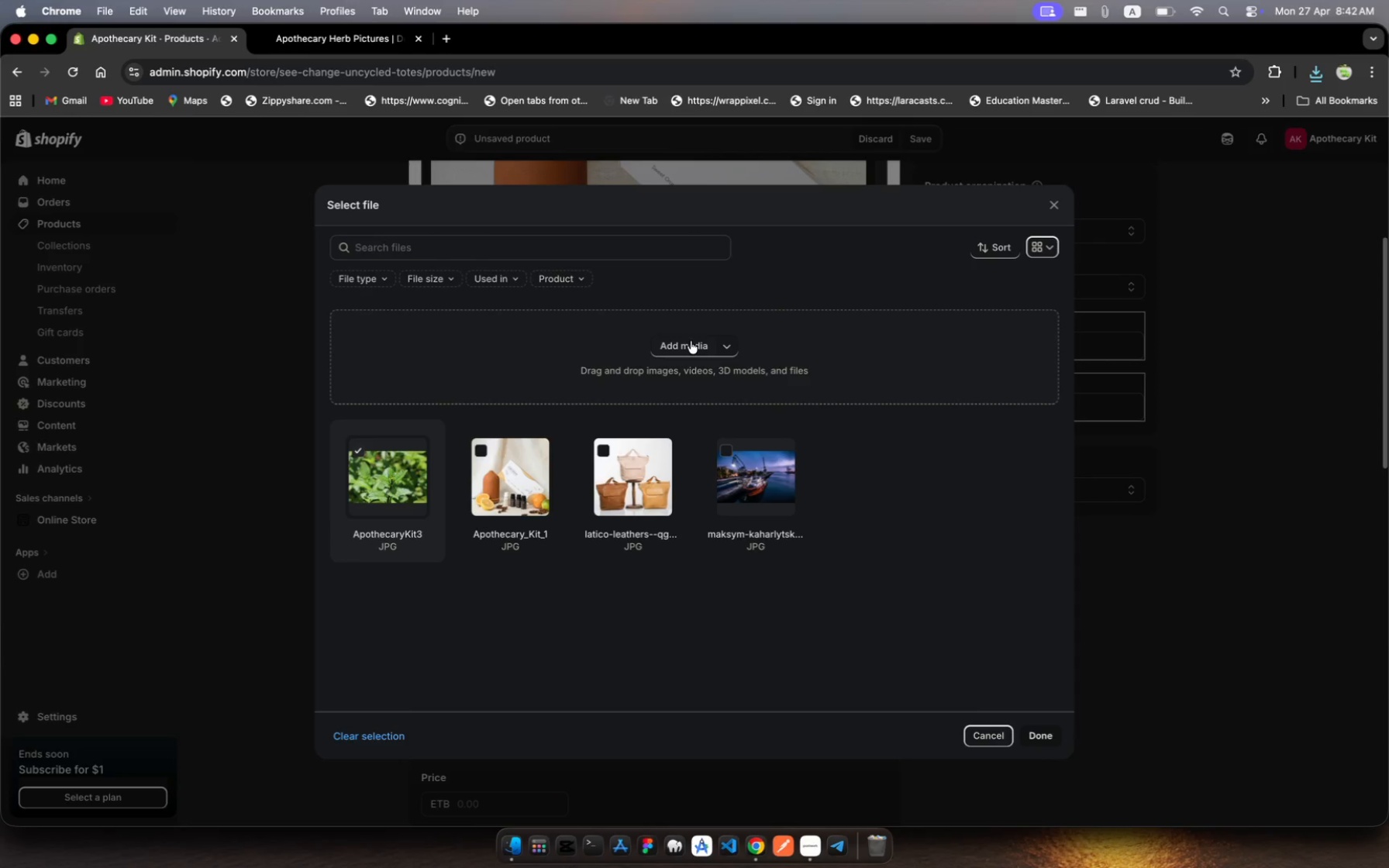 
left_click([691, 341])
 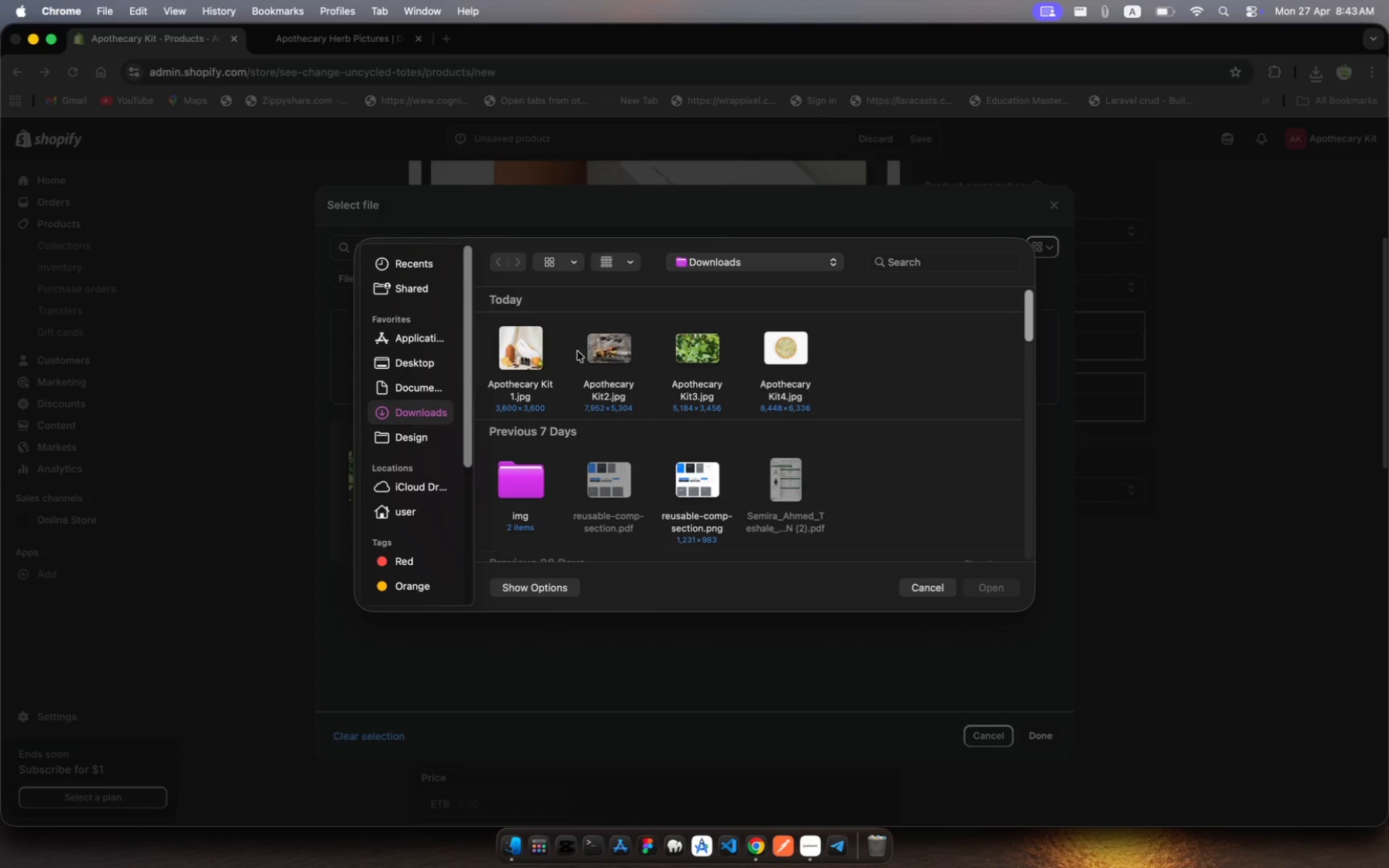 
left_click([601, 357])
 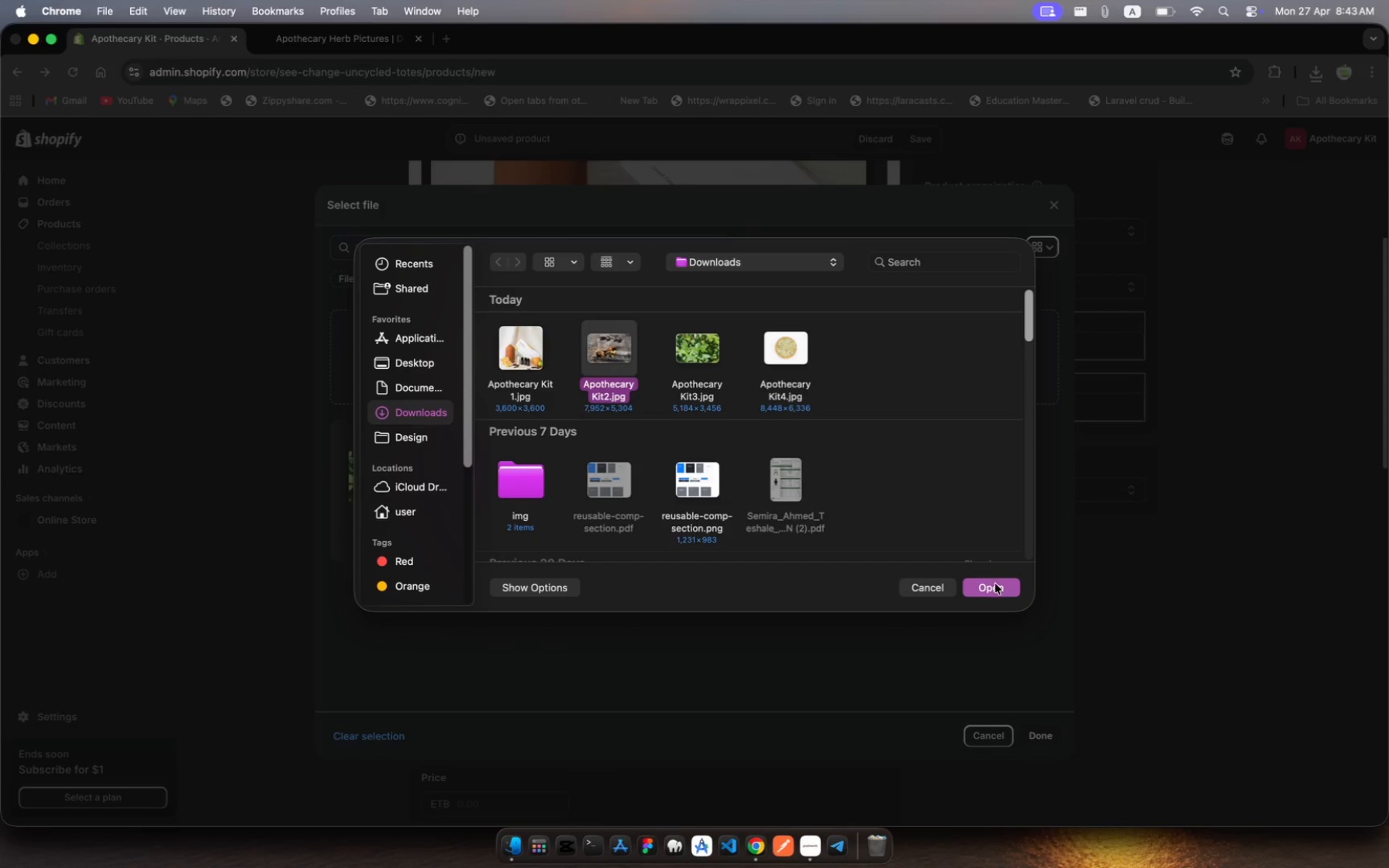 
left_click([994, 589])
 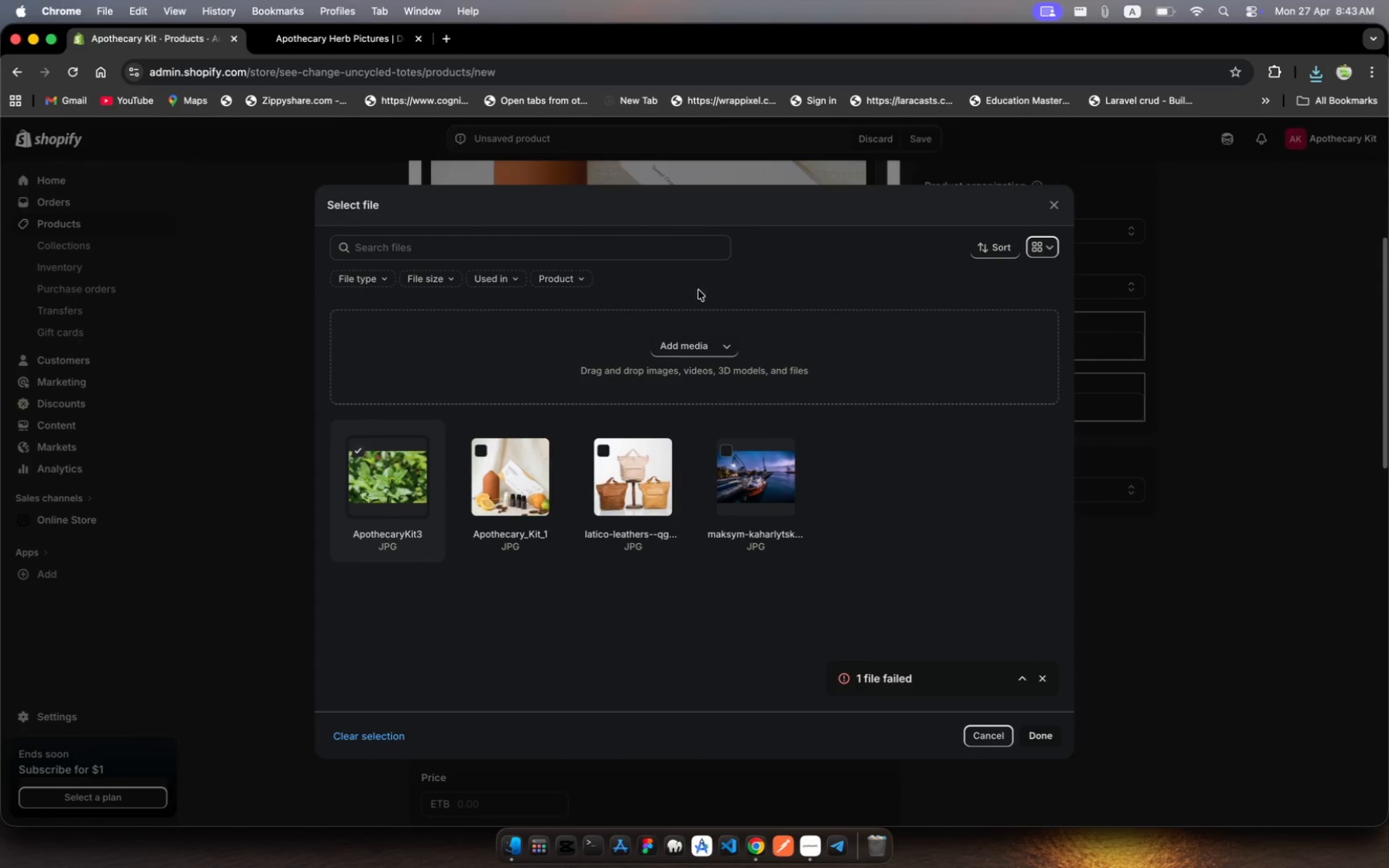 
wait(7.3)
 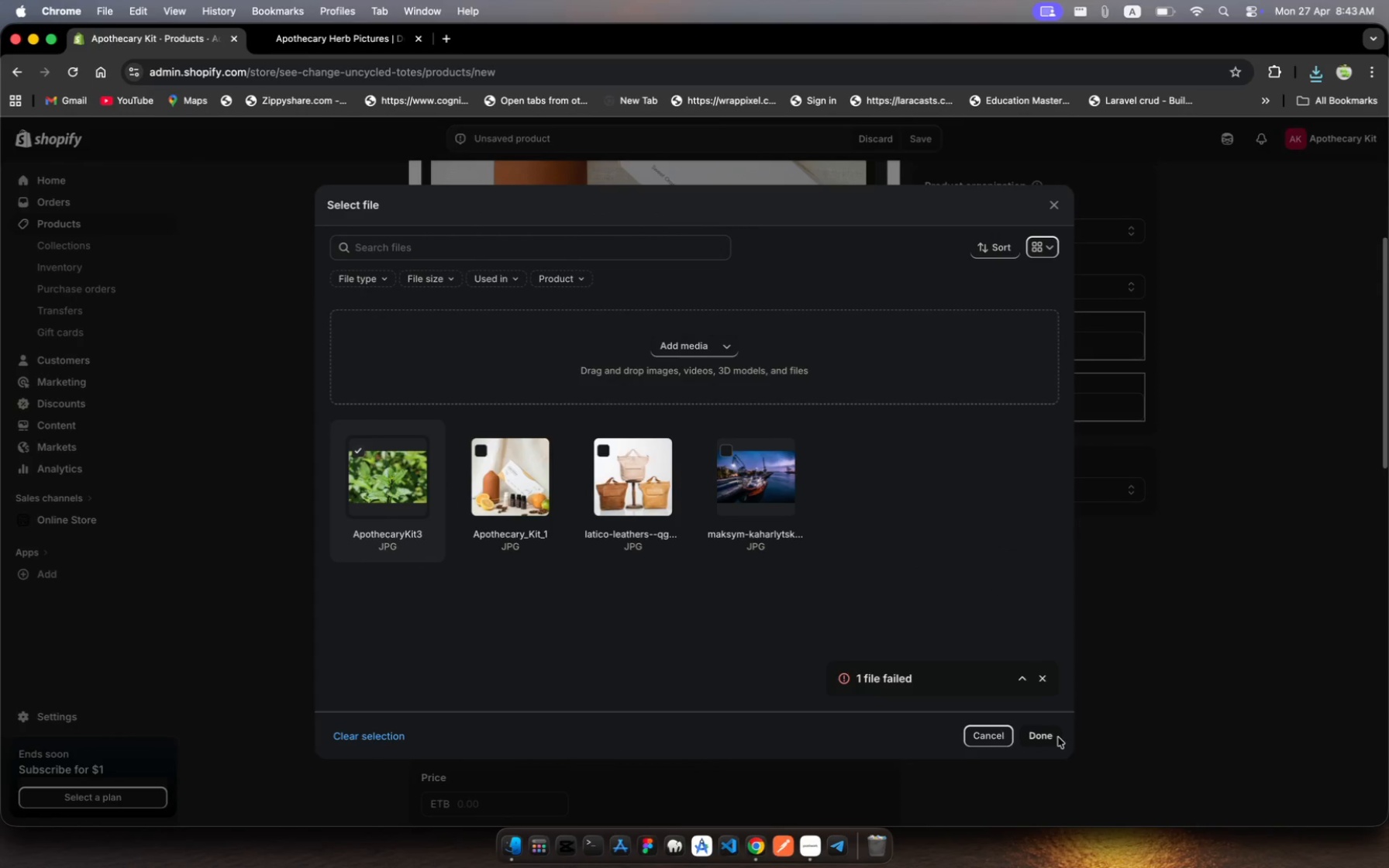 
left_click([327, 43])
 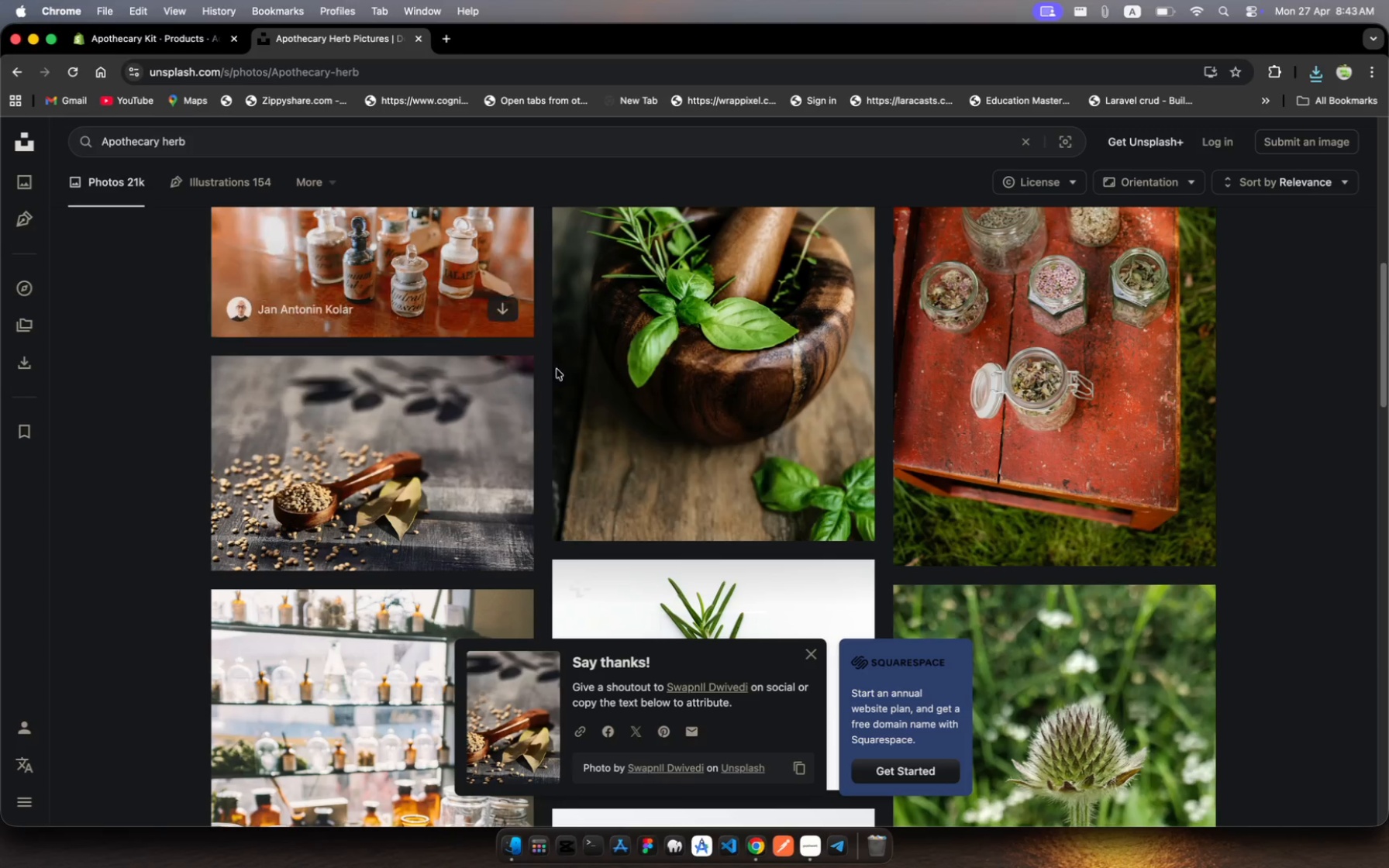 
scroll: coordinate [628, 446], scroll_direction: down, amount: 120.0
 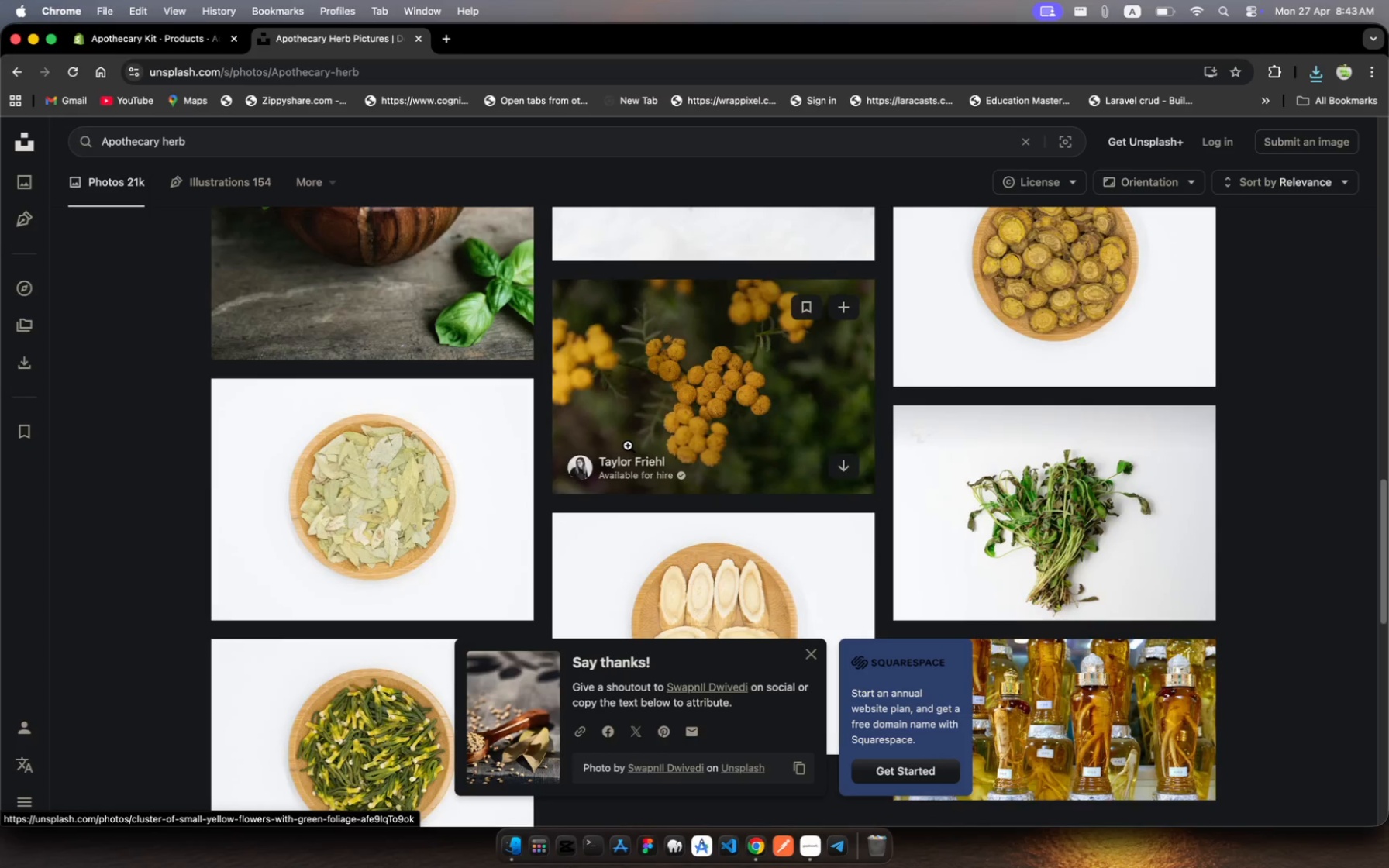 
scroll: coordinate [628, 446], scroll_direction: up, amount: 1.0
 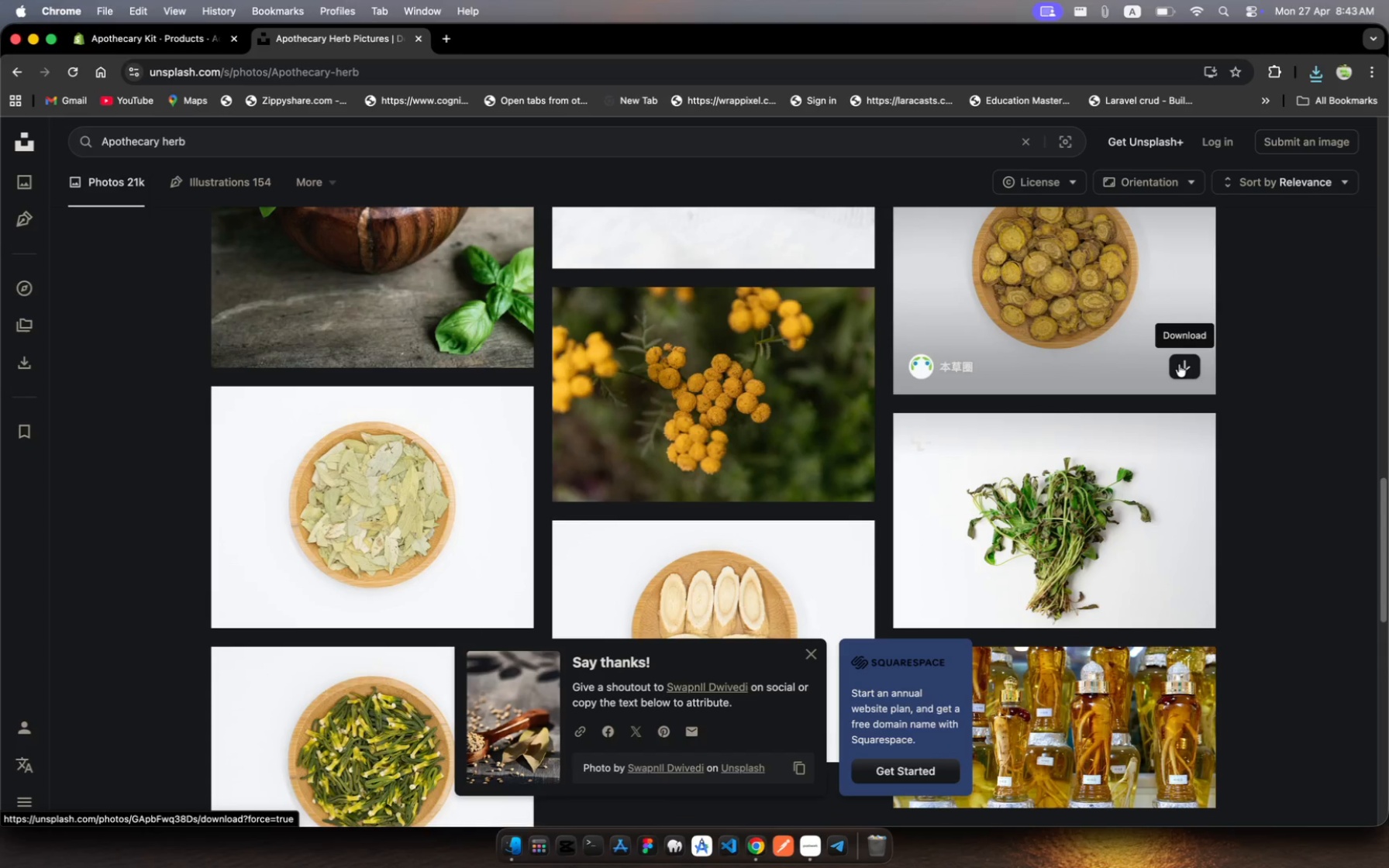 
left_click([1182, 363])
 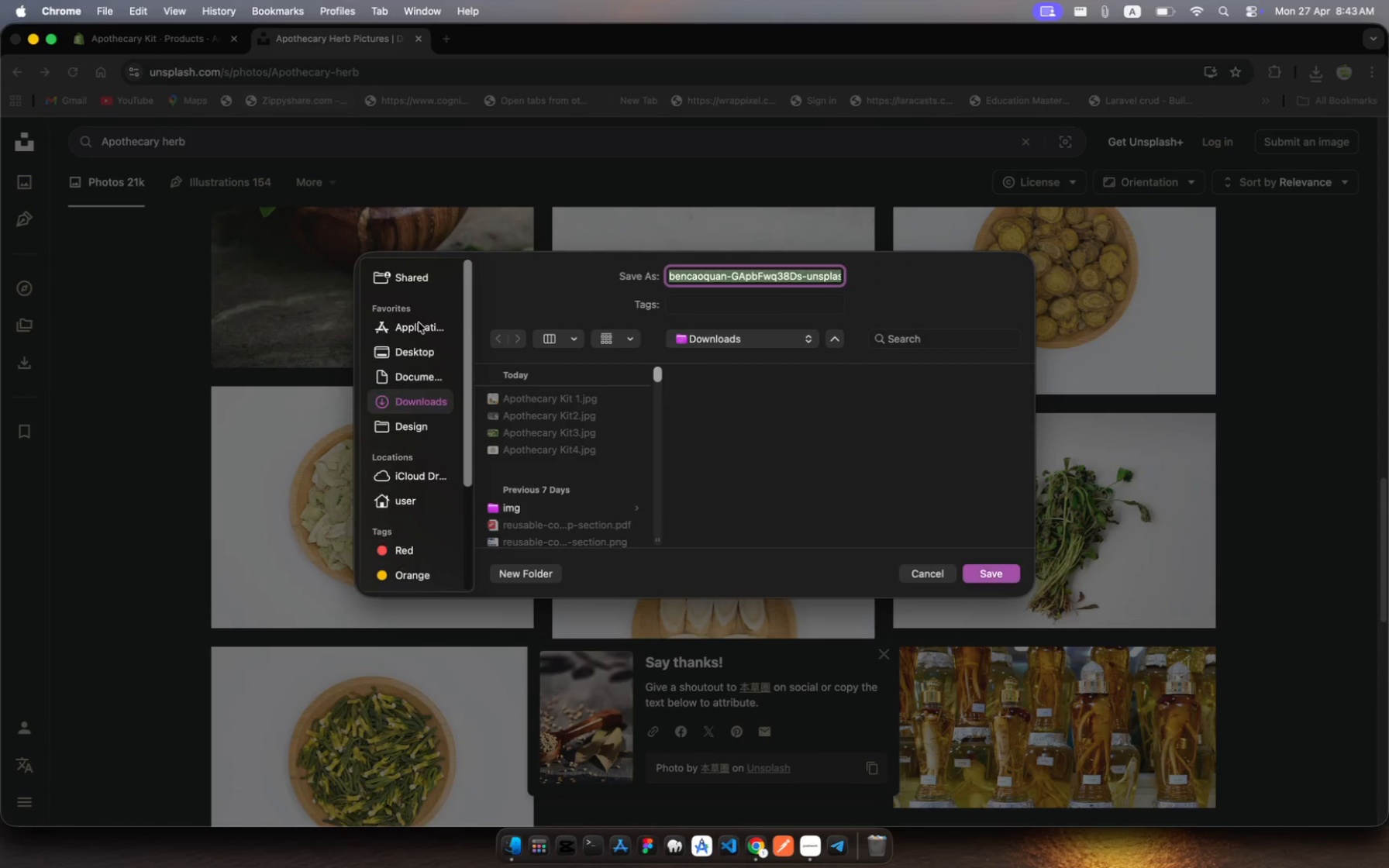 
key(Meta+V)
 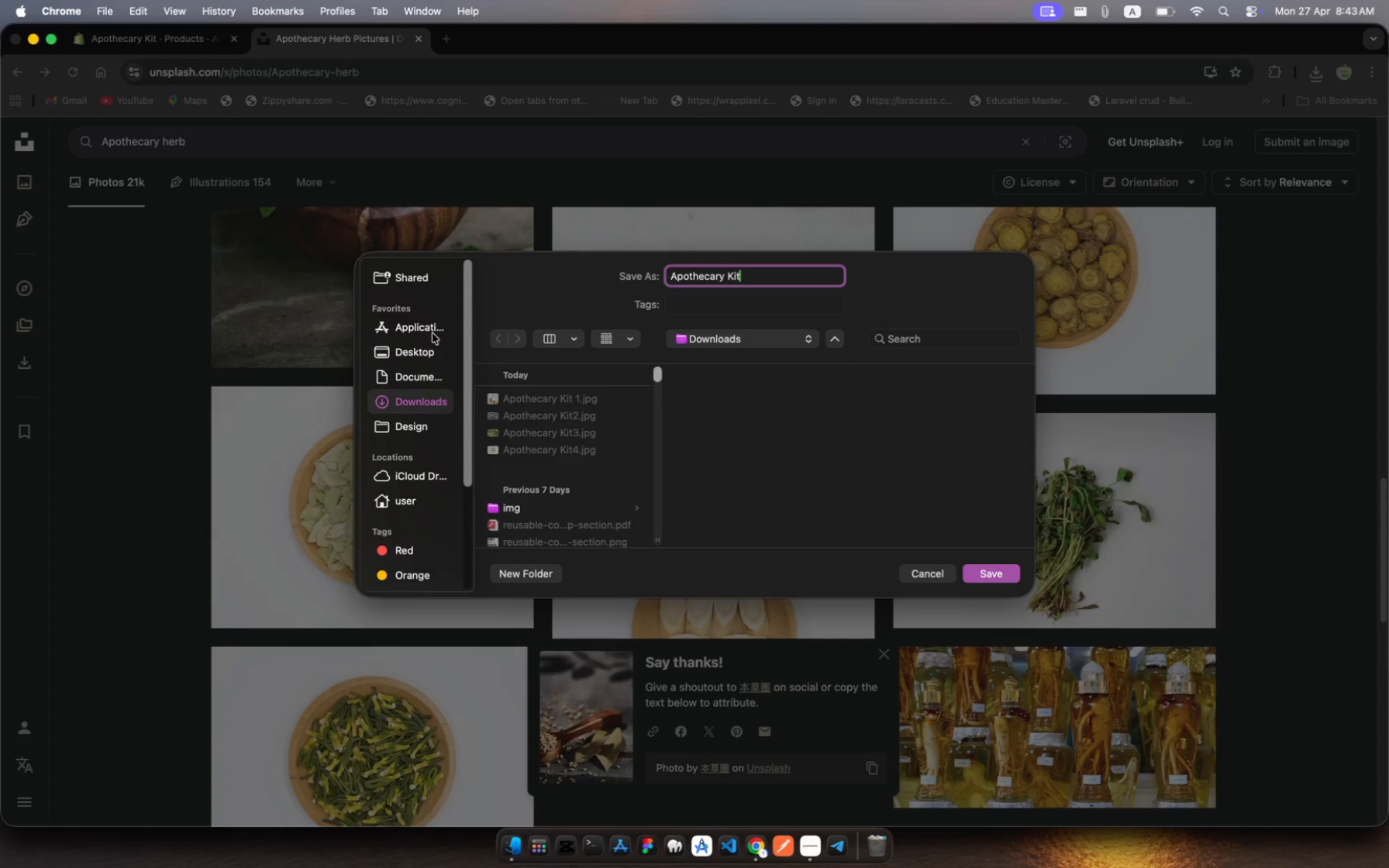 
key(5)
 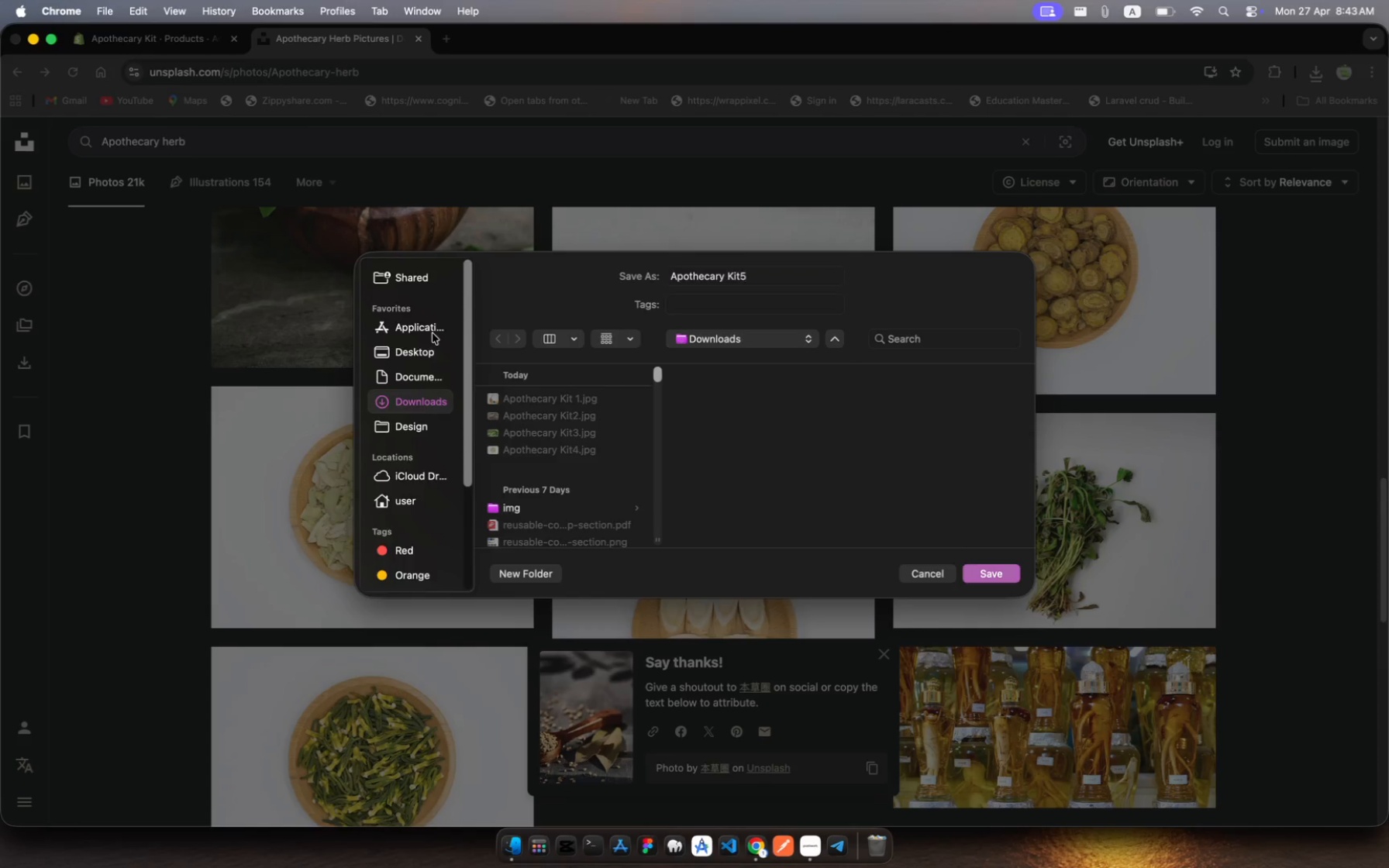 
key(Enter)
 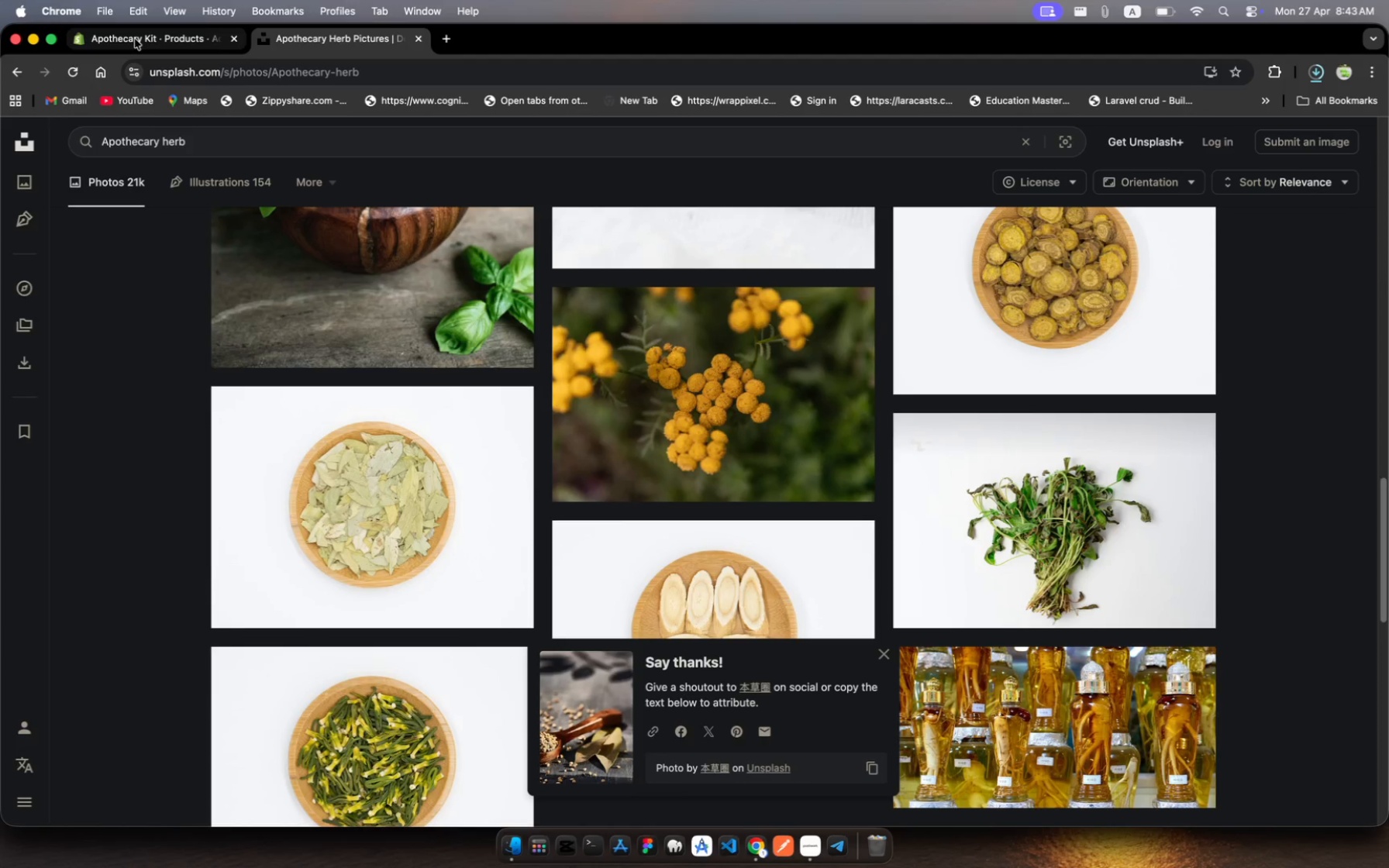 
left_click([135, 39])
 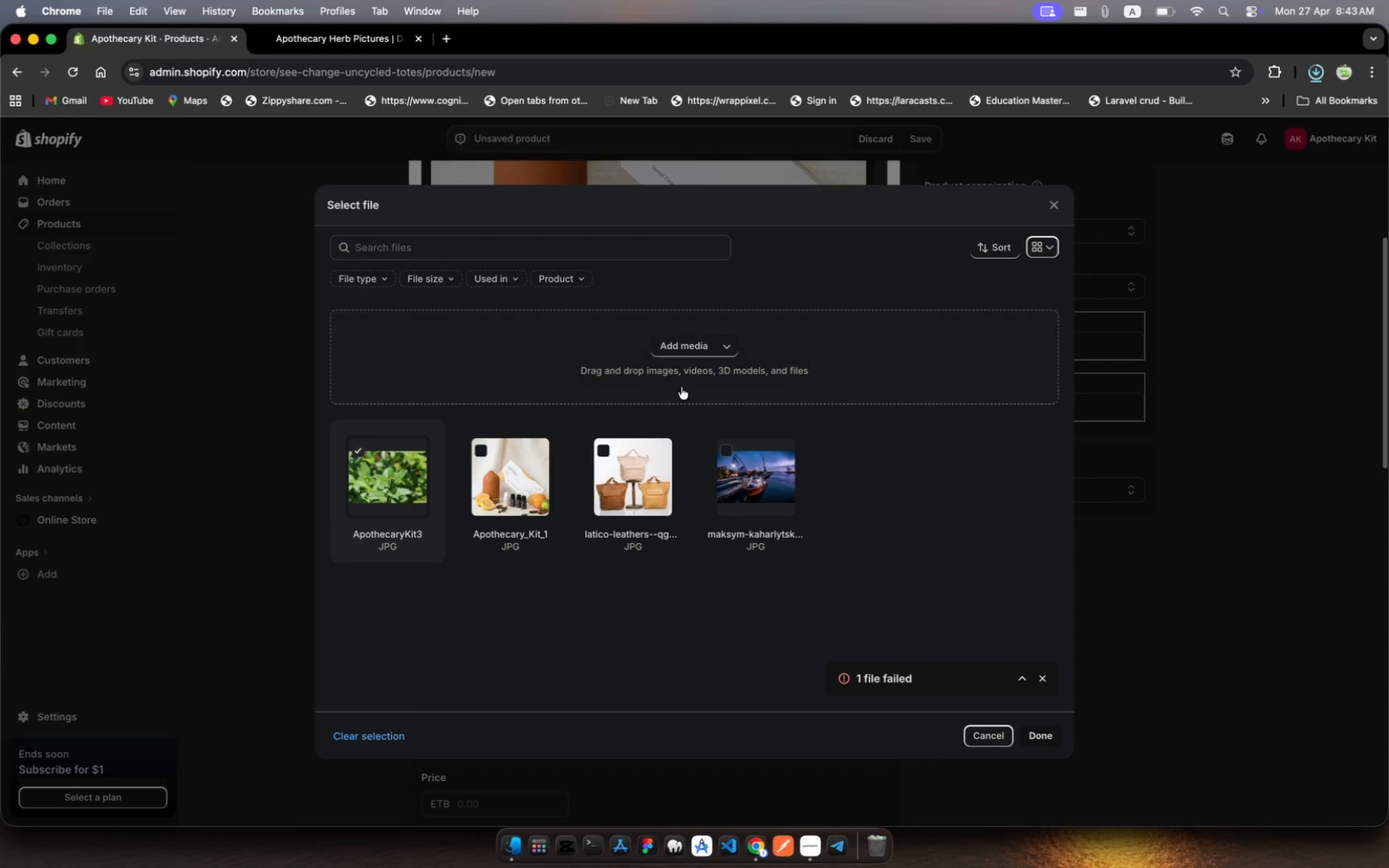 
left_click([688, 334])
 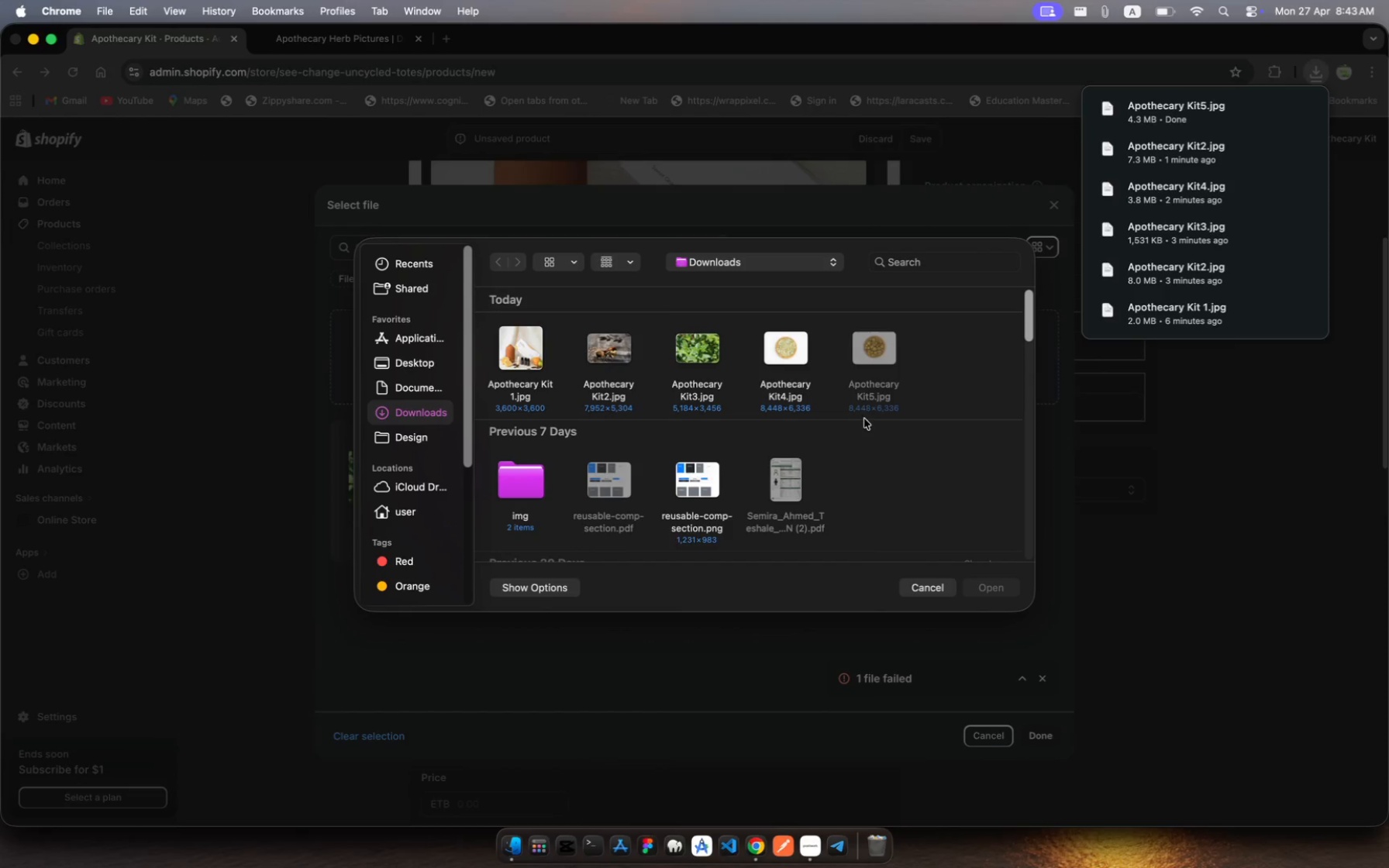 
left_click([871, 372])
 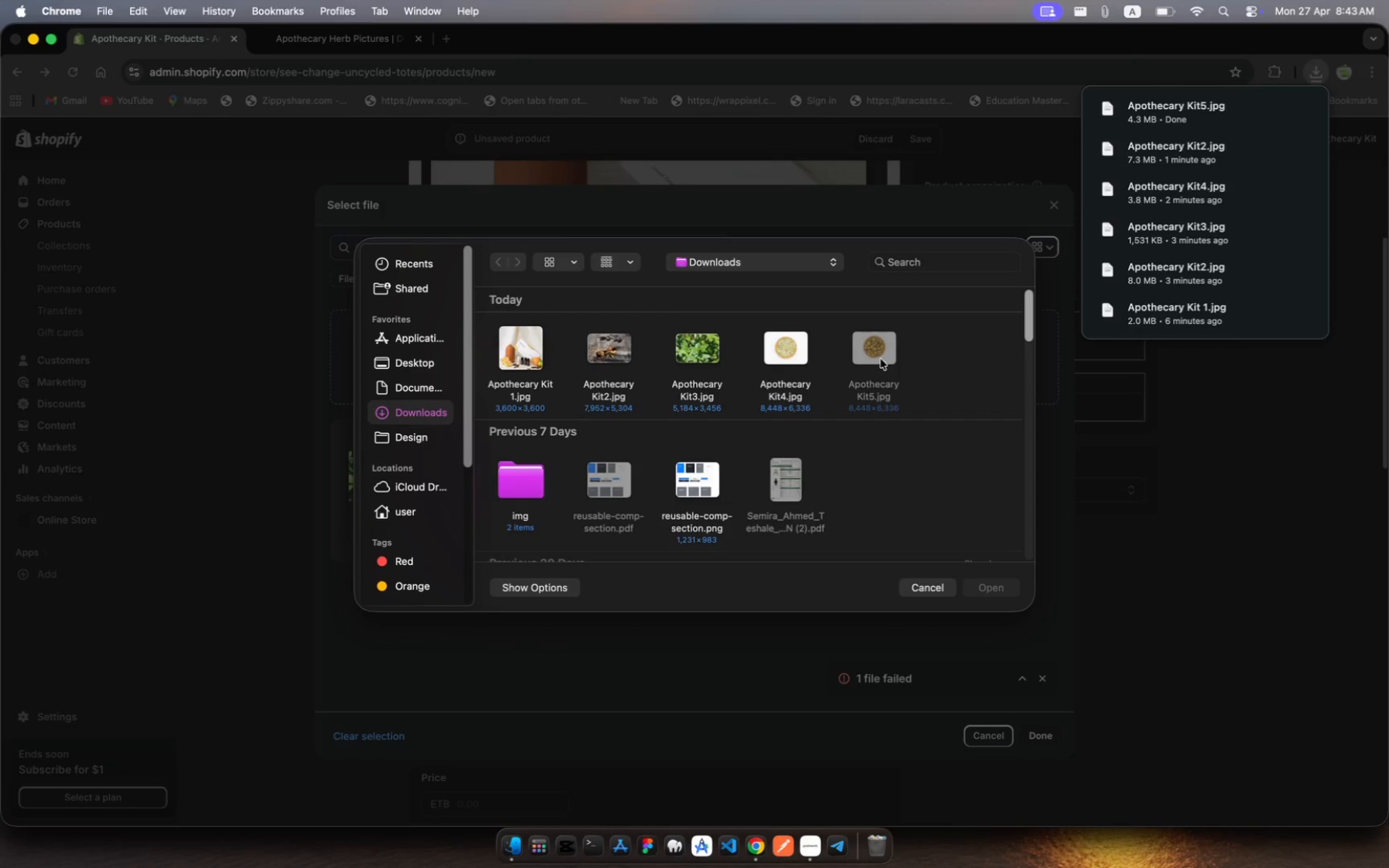 
left_click([881, 359])
 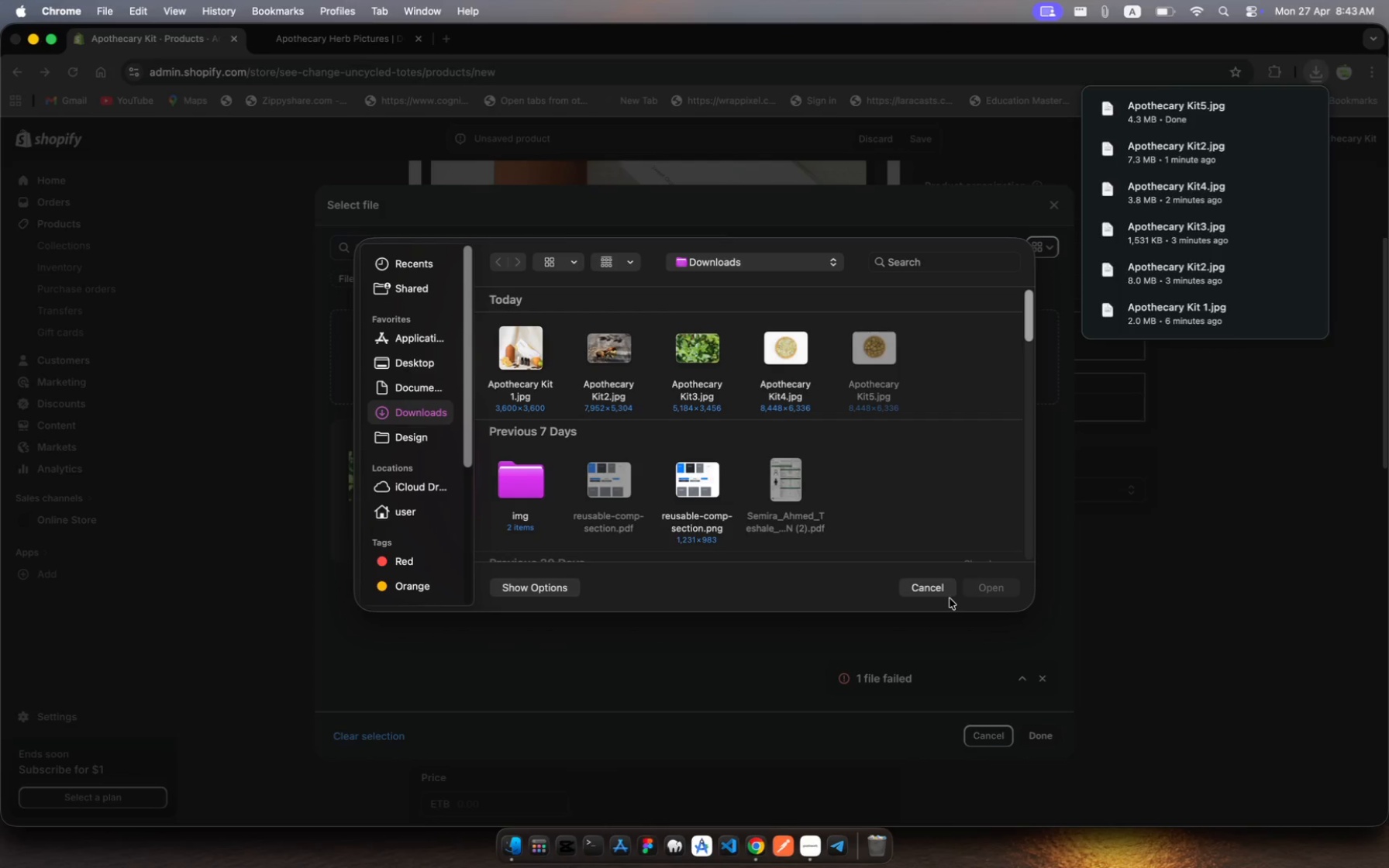 
left_click([939, 593])
 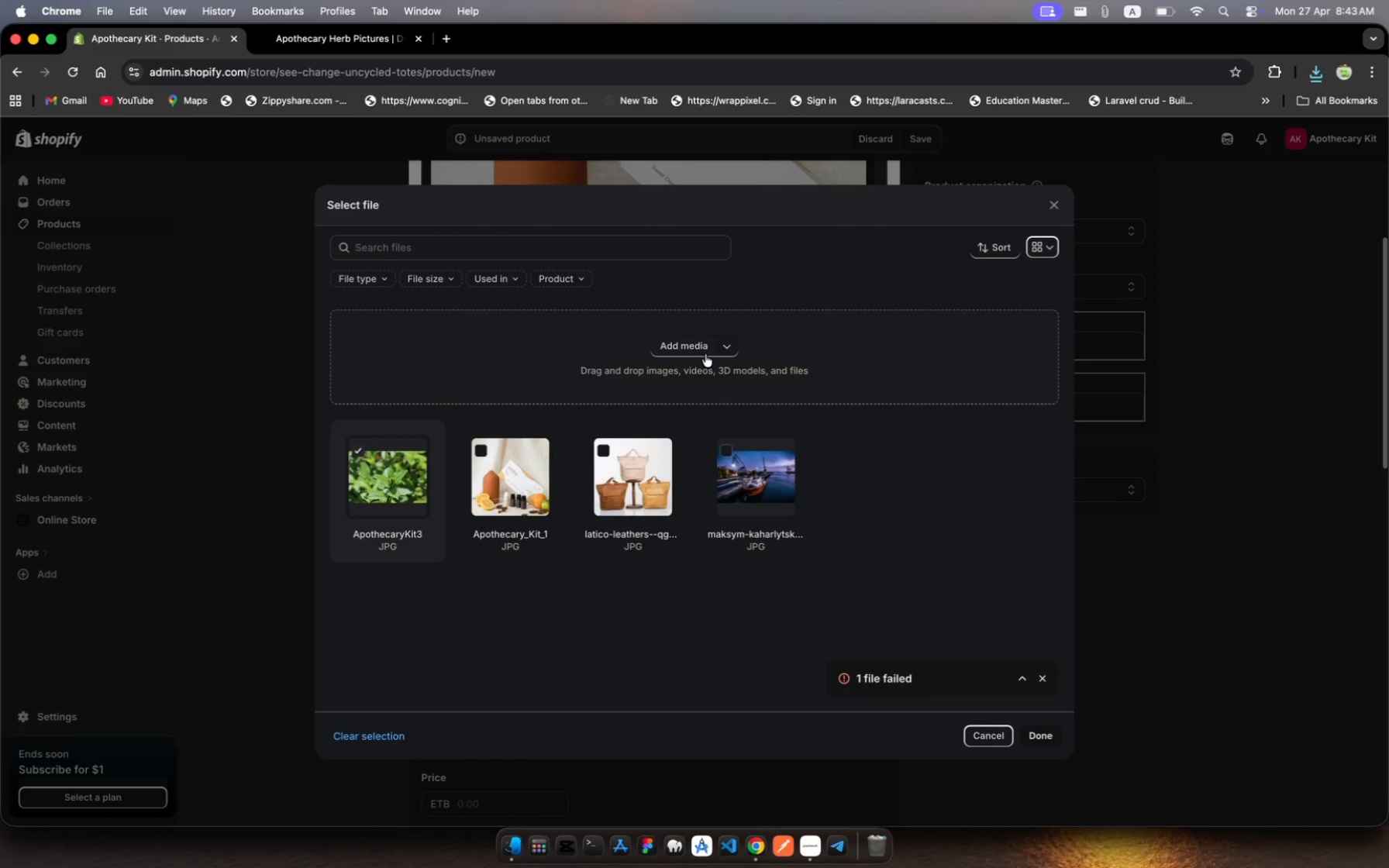 
left_click([705, 349])
 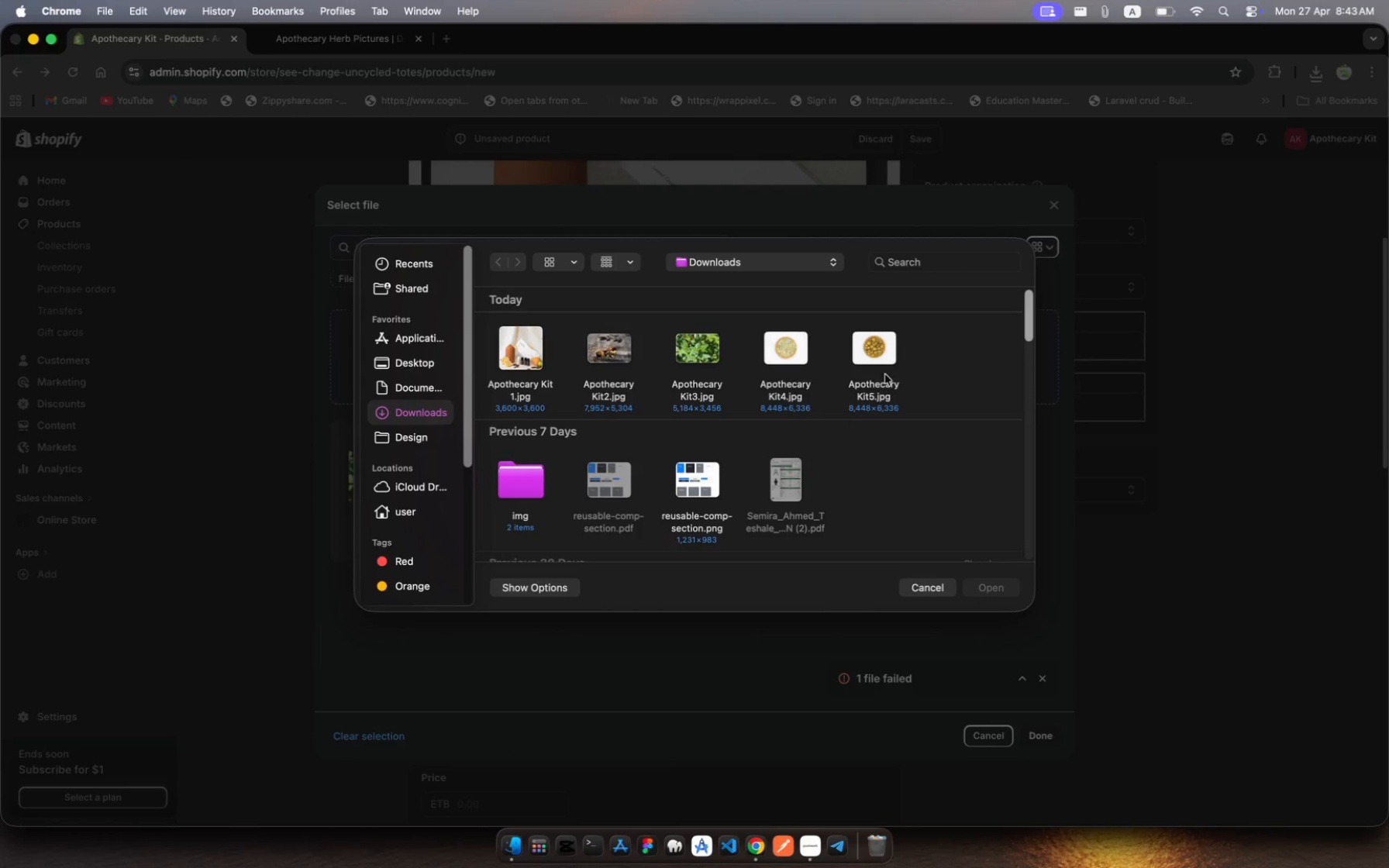 
left_click([881, 364])
 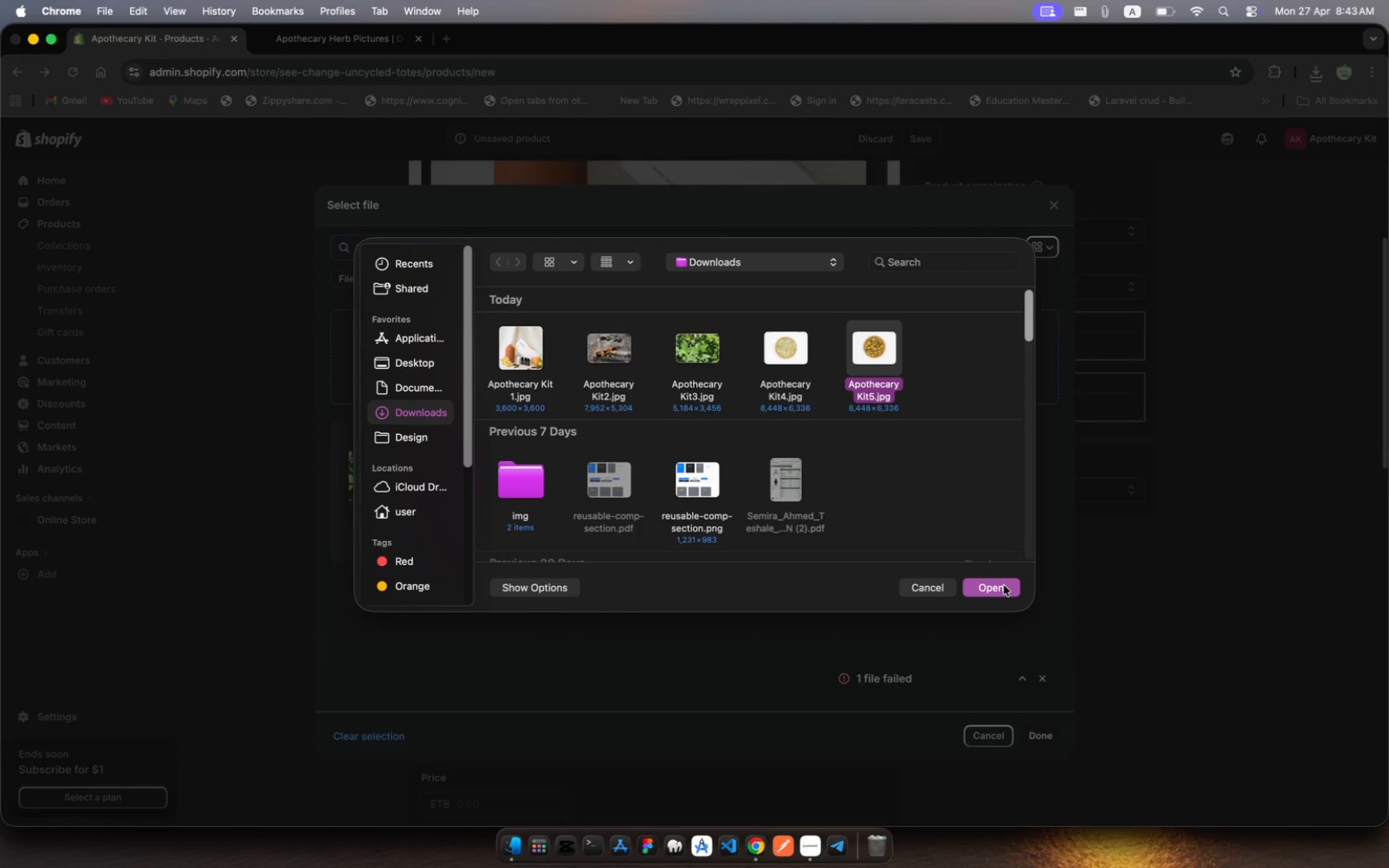 
left_click([1003, 587])
 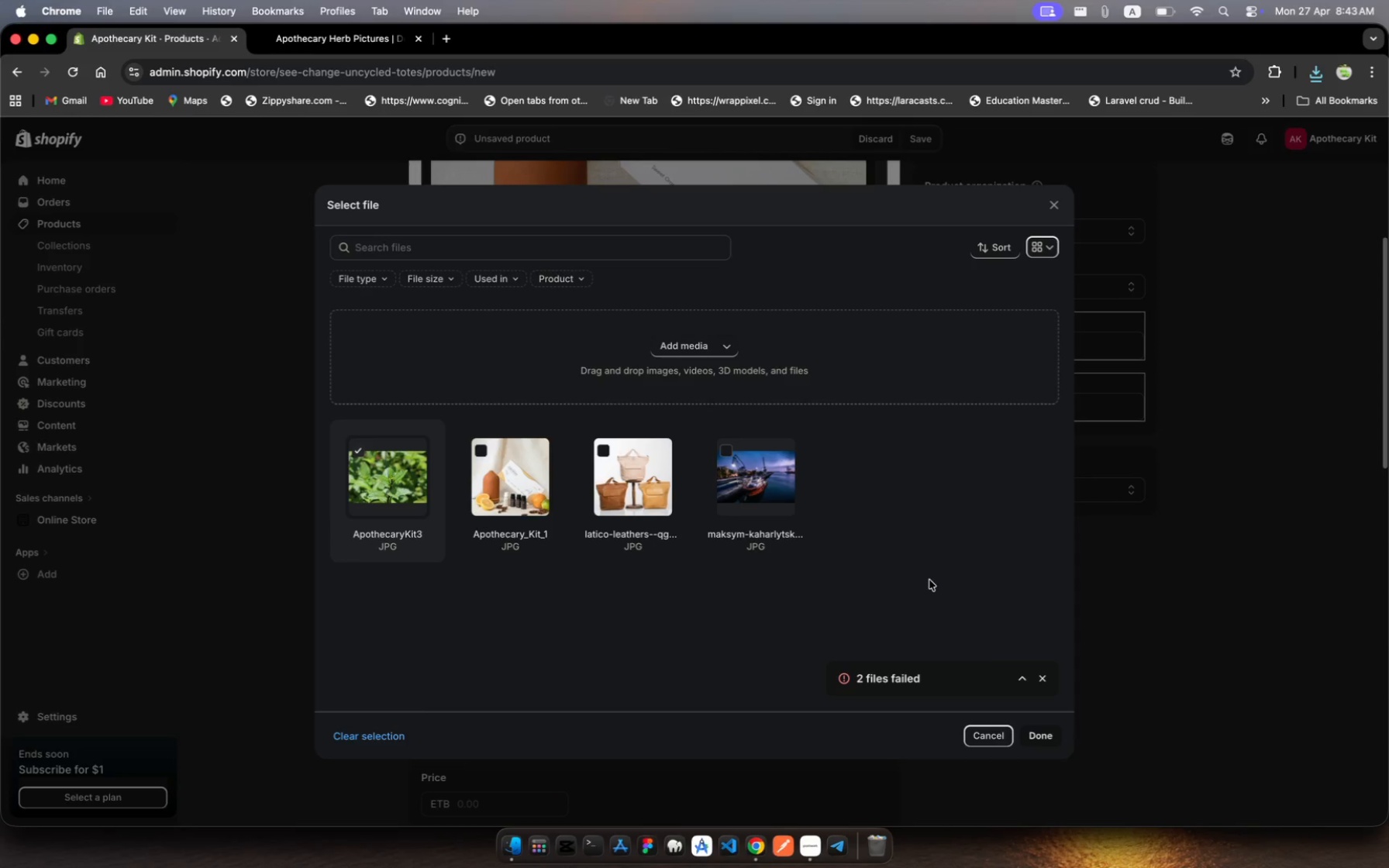 
scroll: coordinate [929, 580], scroll_direction: down, amount: 10.0
 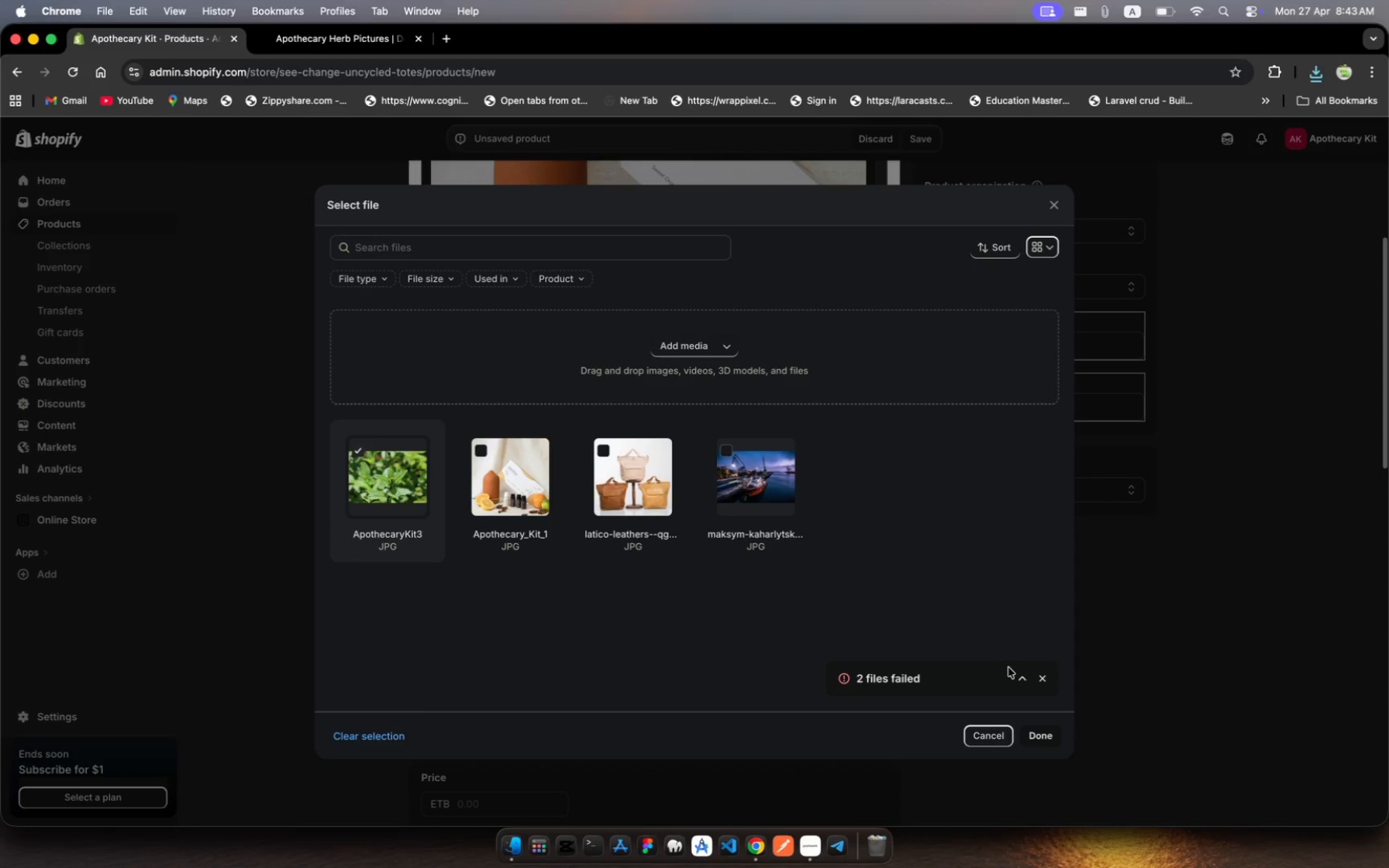 
left_click([1018, 672])
 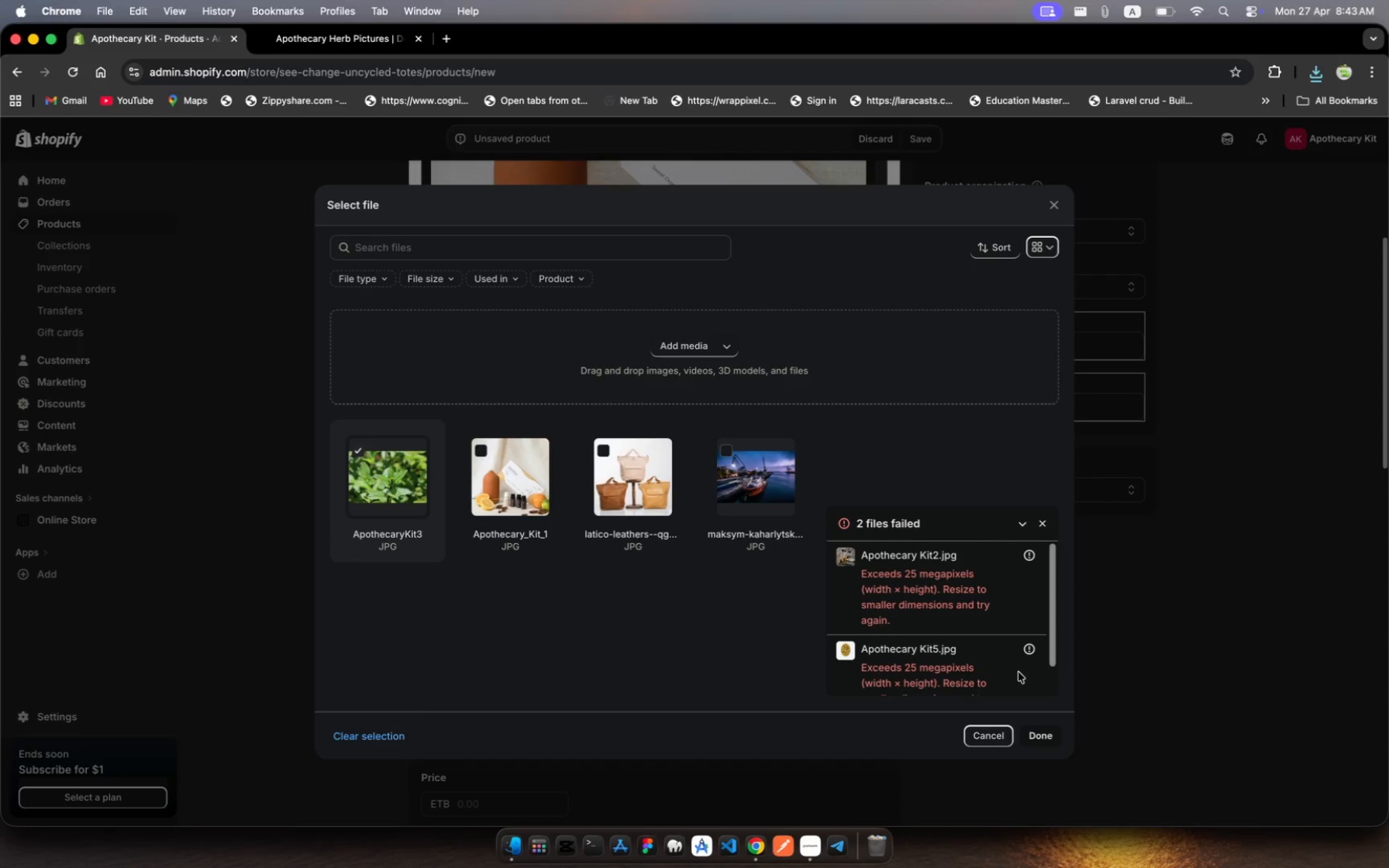 
scroll: coordinate [919, 658], scroll_direction: down, amount: 14.0
 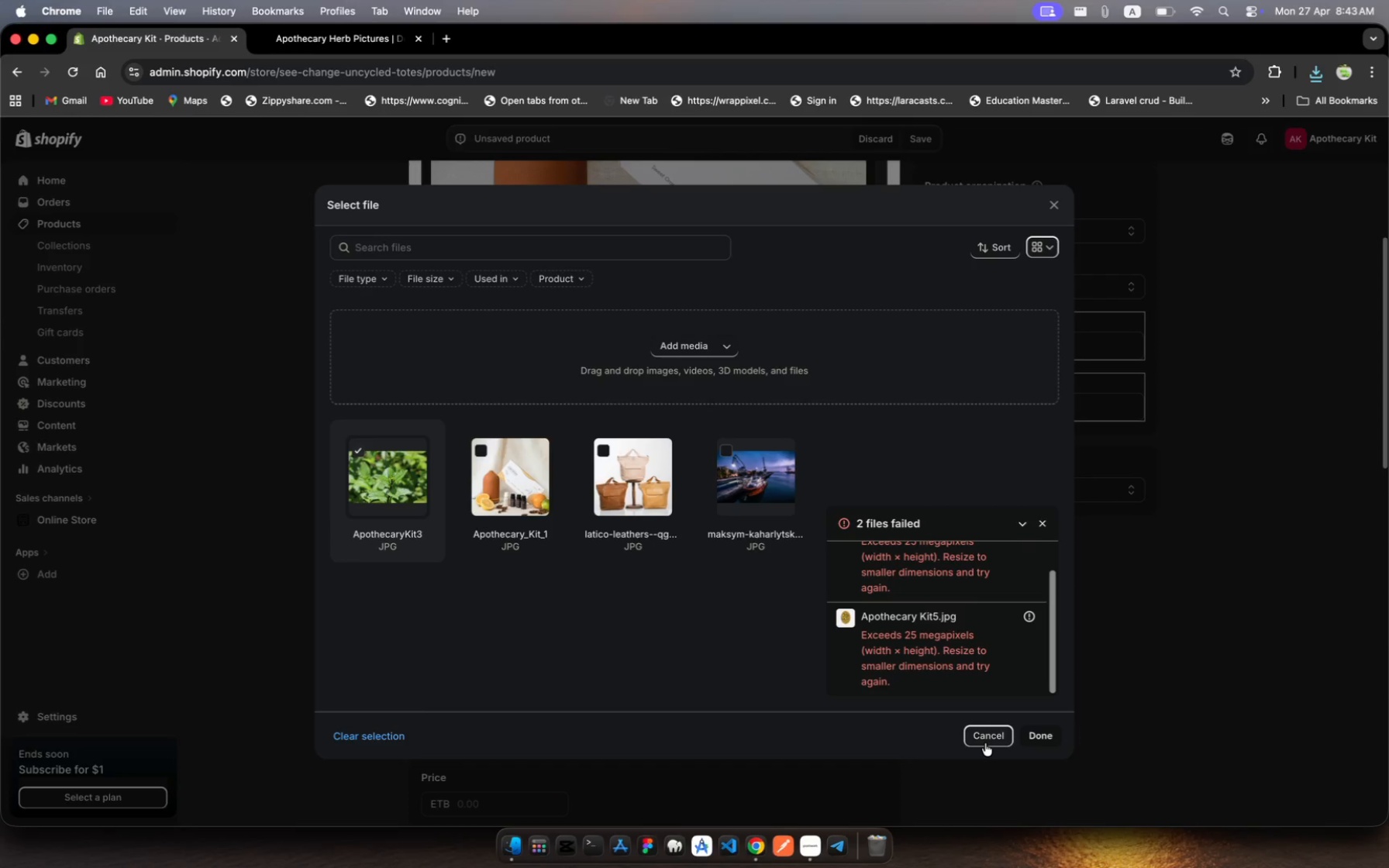 
left_click([985, 743])
 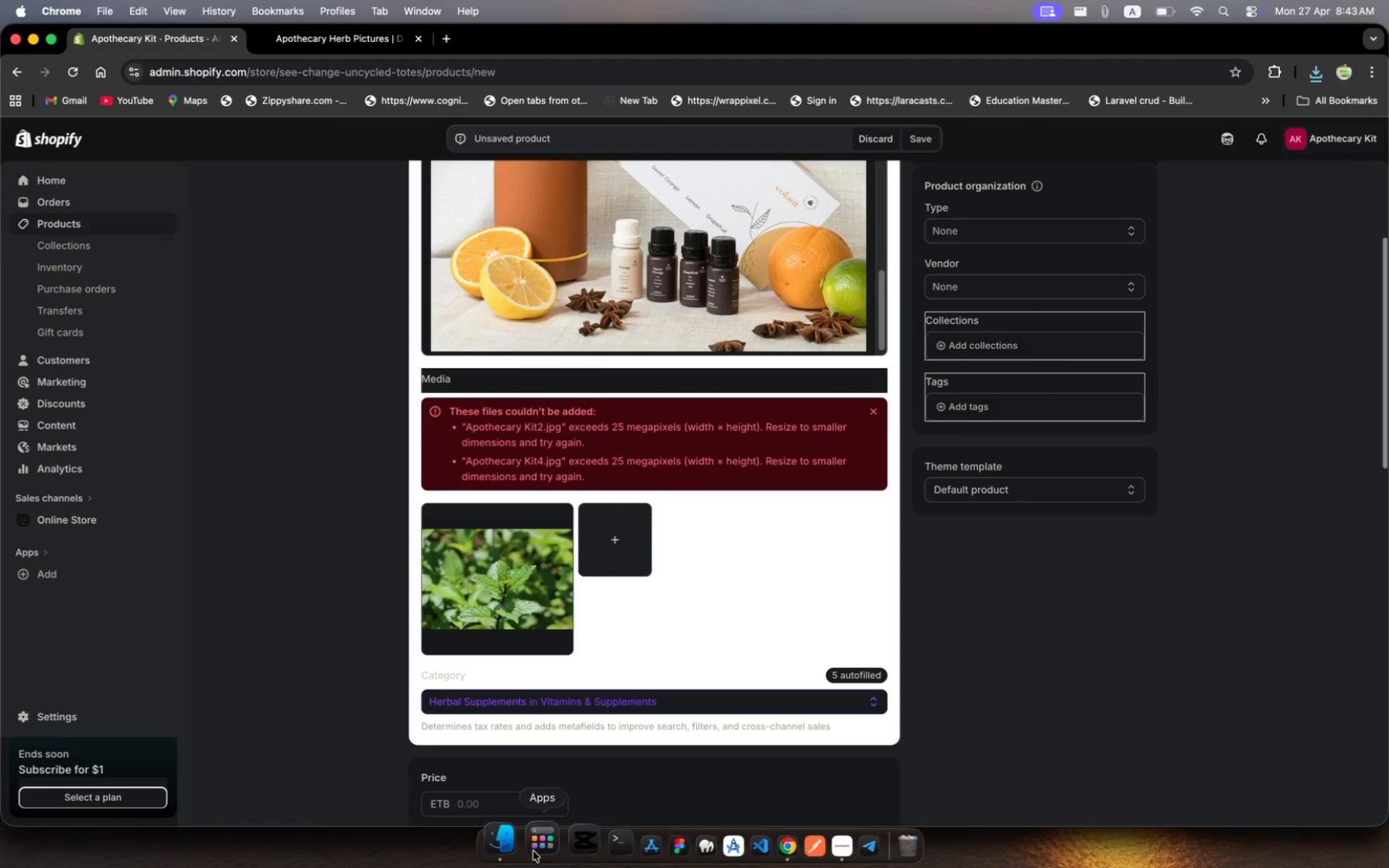 
left_click([524, 846])
 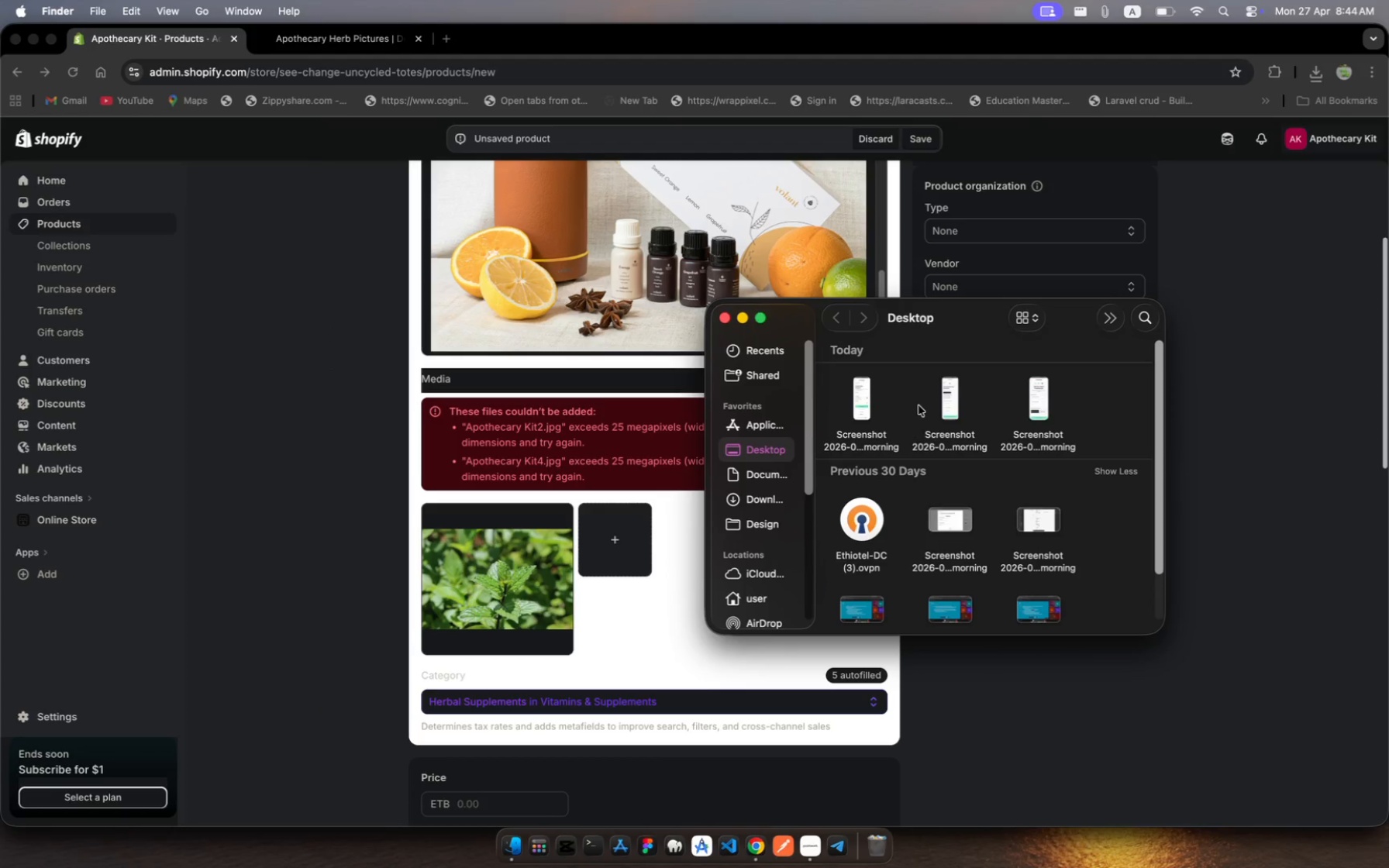 
scroll: coordinate [994, 458], scroll_direction: up, amount: 10.0
 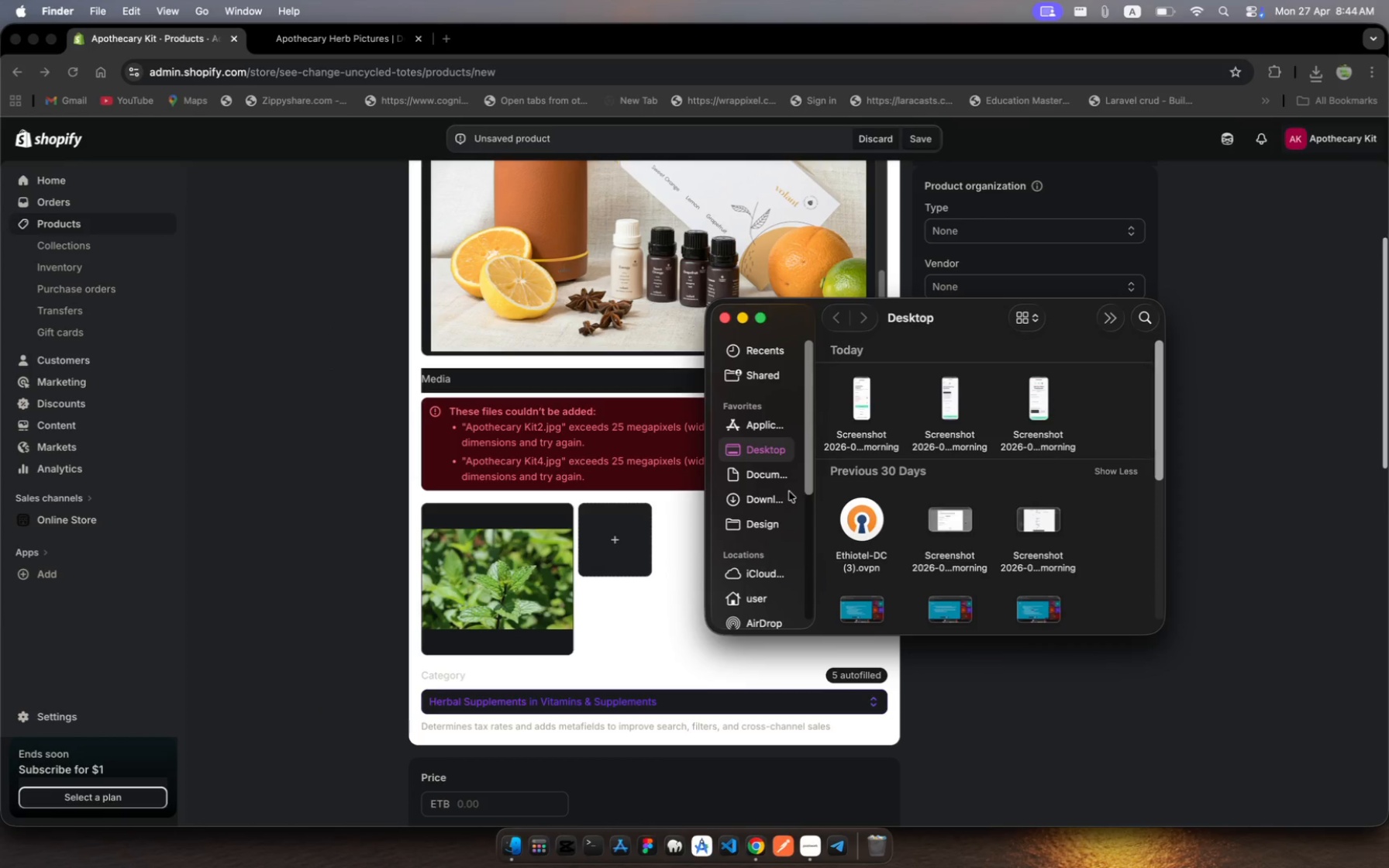 
left_click([781, 496])
 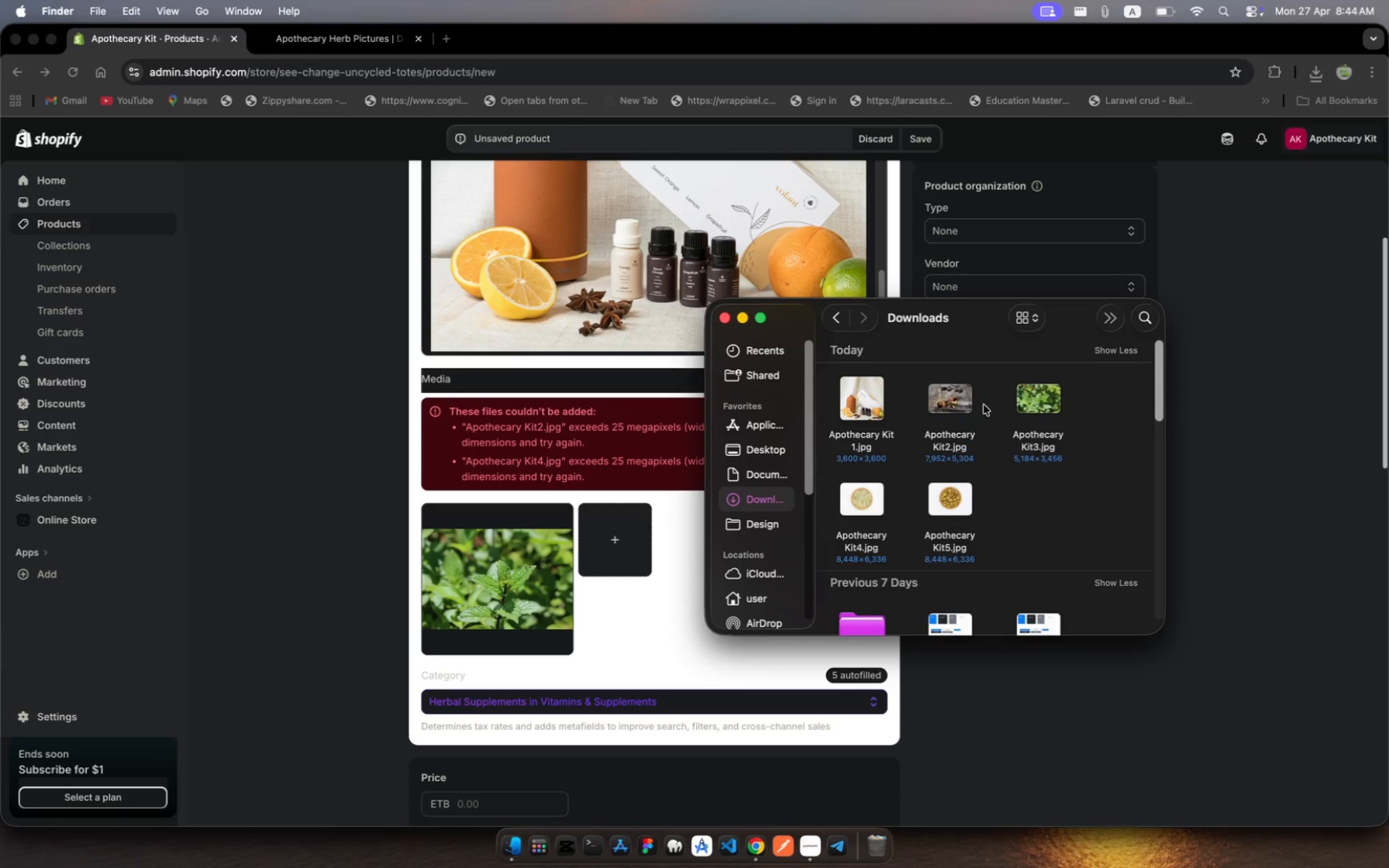 
left_click([950, 405])
 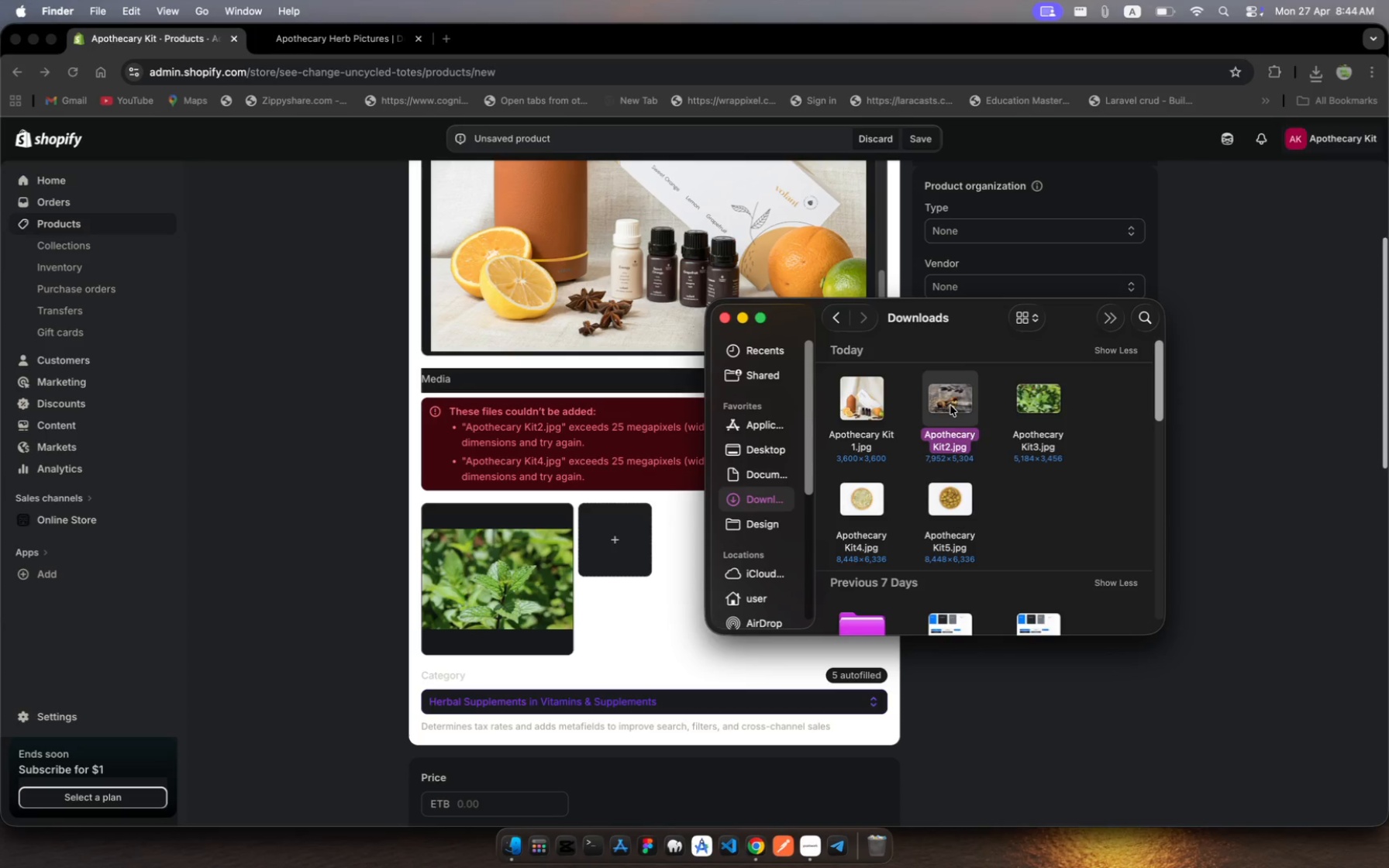 
left_click([950, 405])
 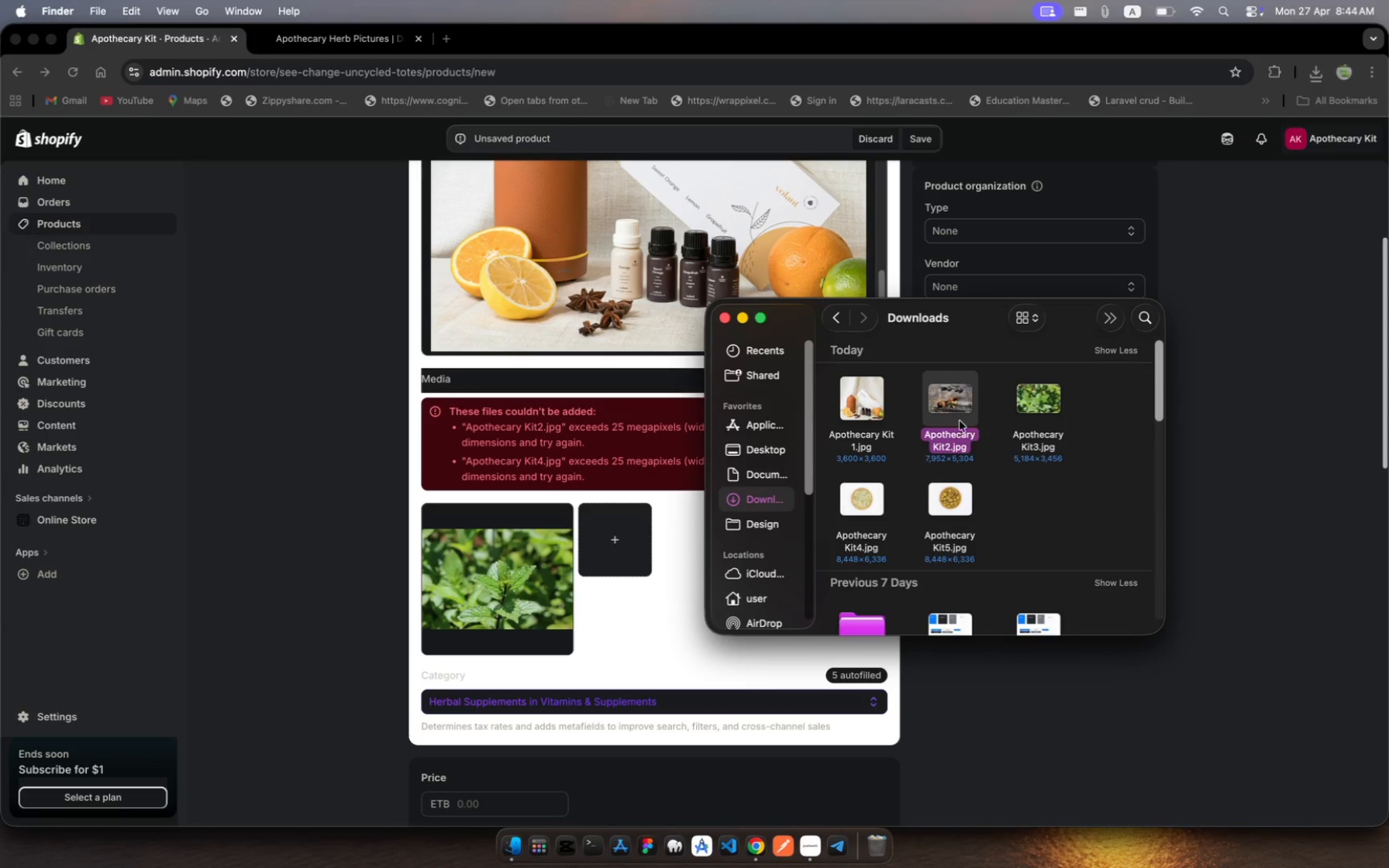 
double_click([948, 394])
 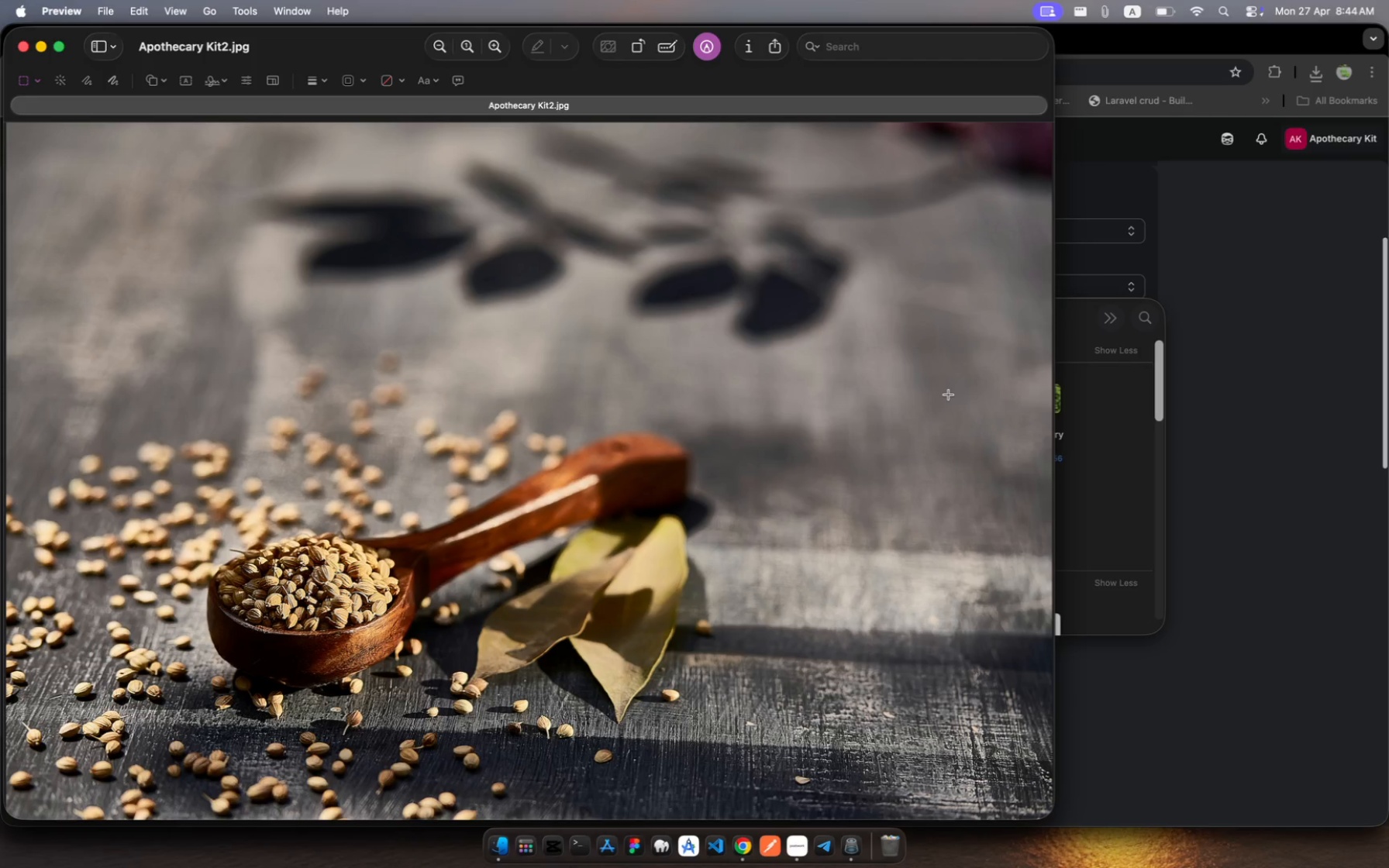 
wait(7.39)
 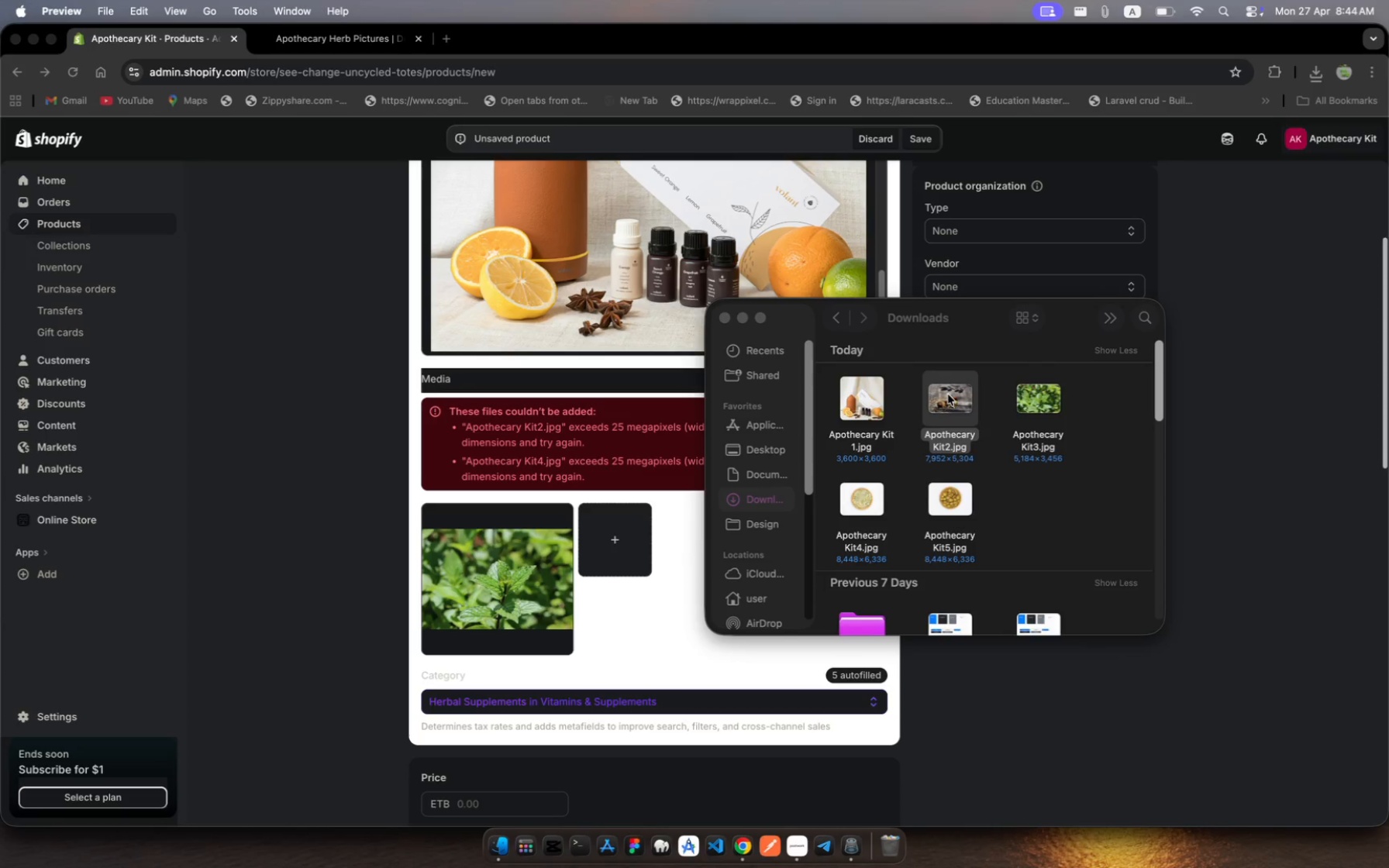 
left_click([243, 213])
 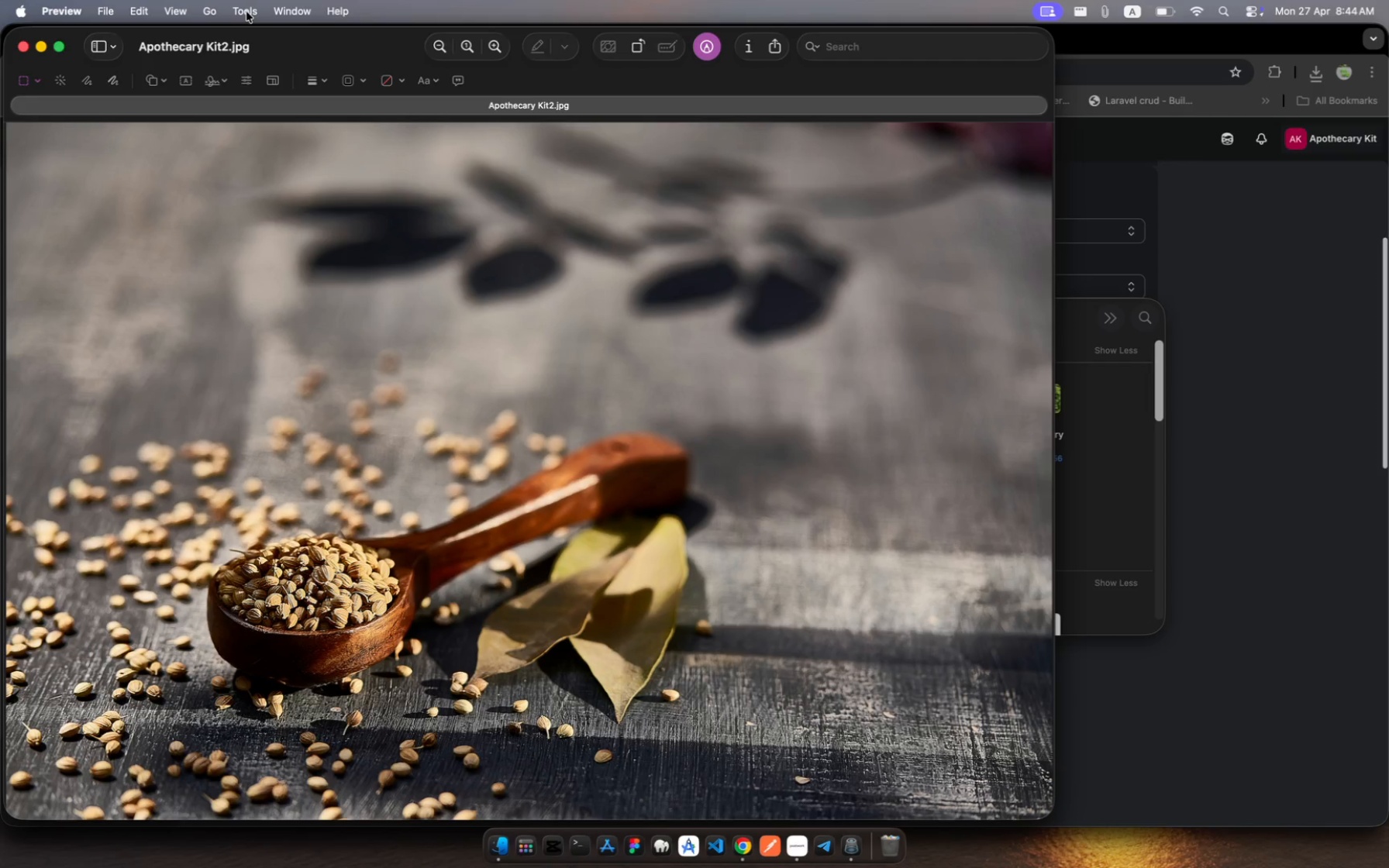 
left_click([252, 12])
 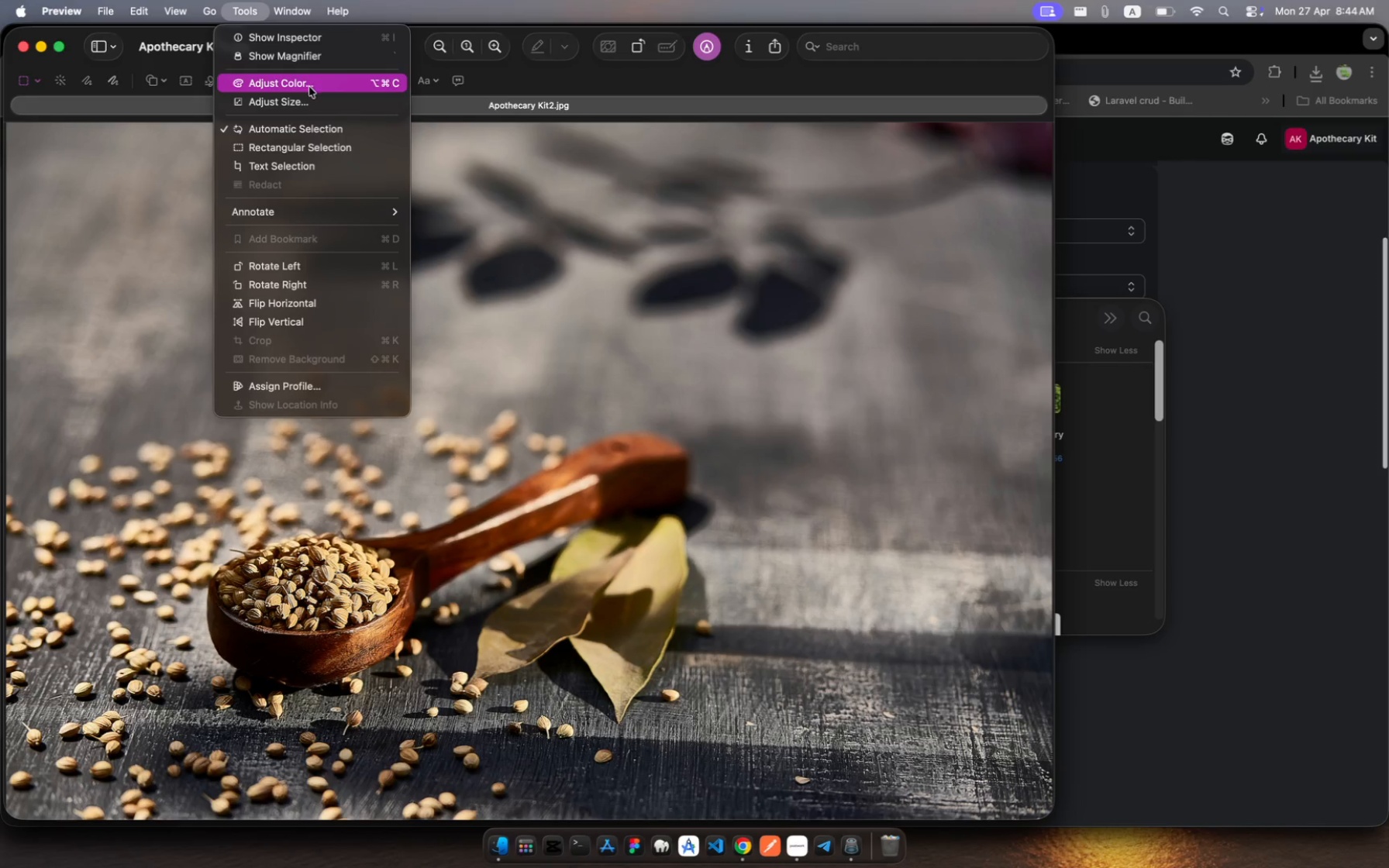 
left_click([312, 99])
 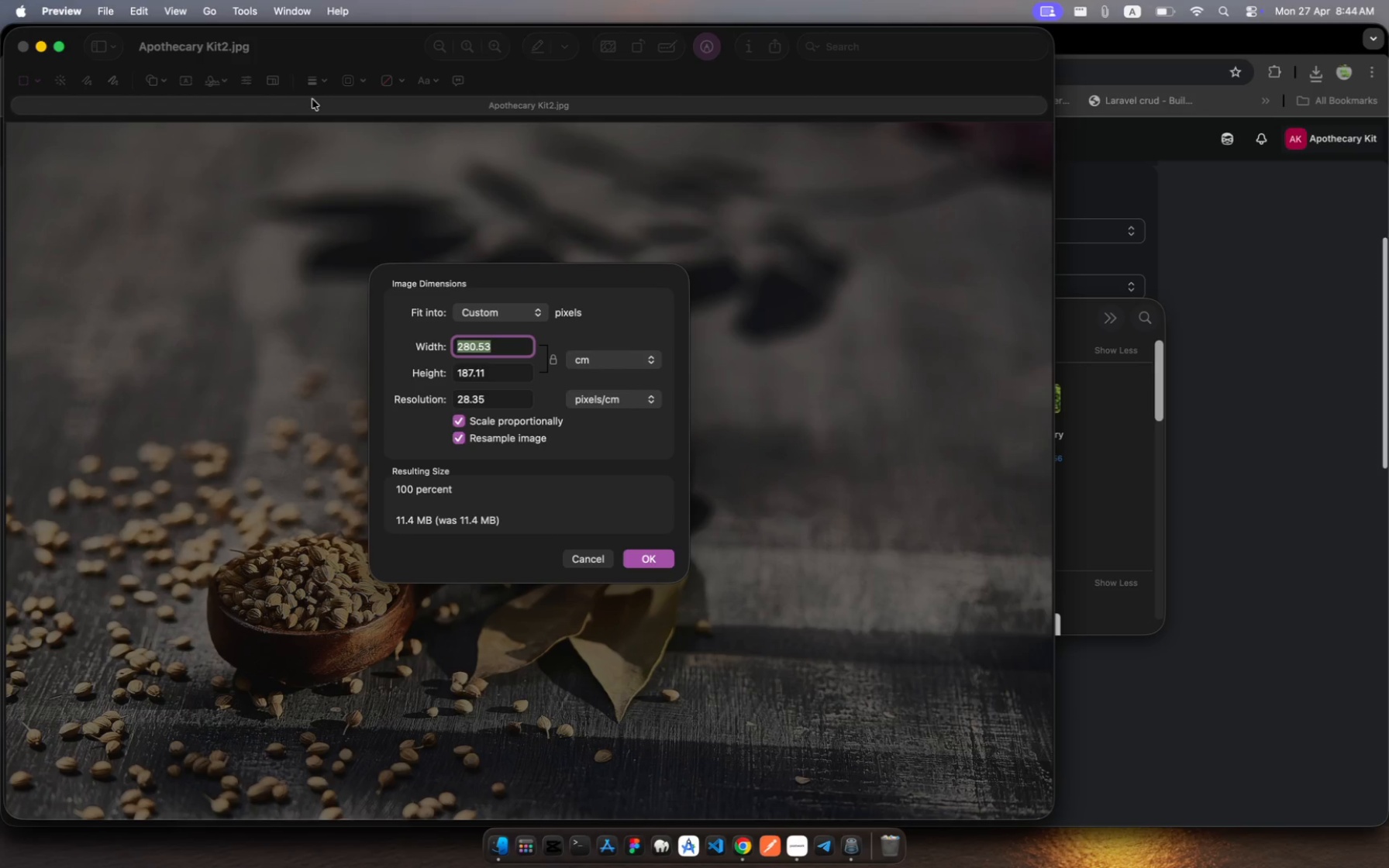 
wait(11.86)
 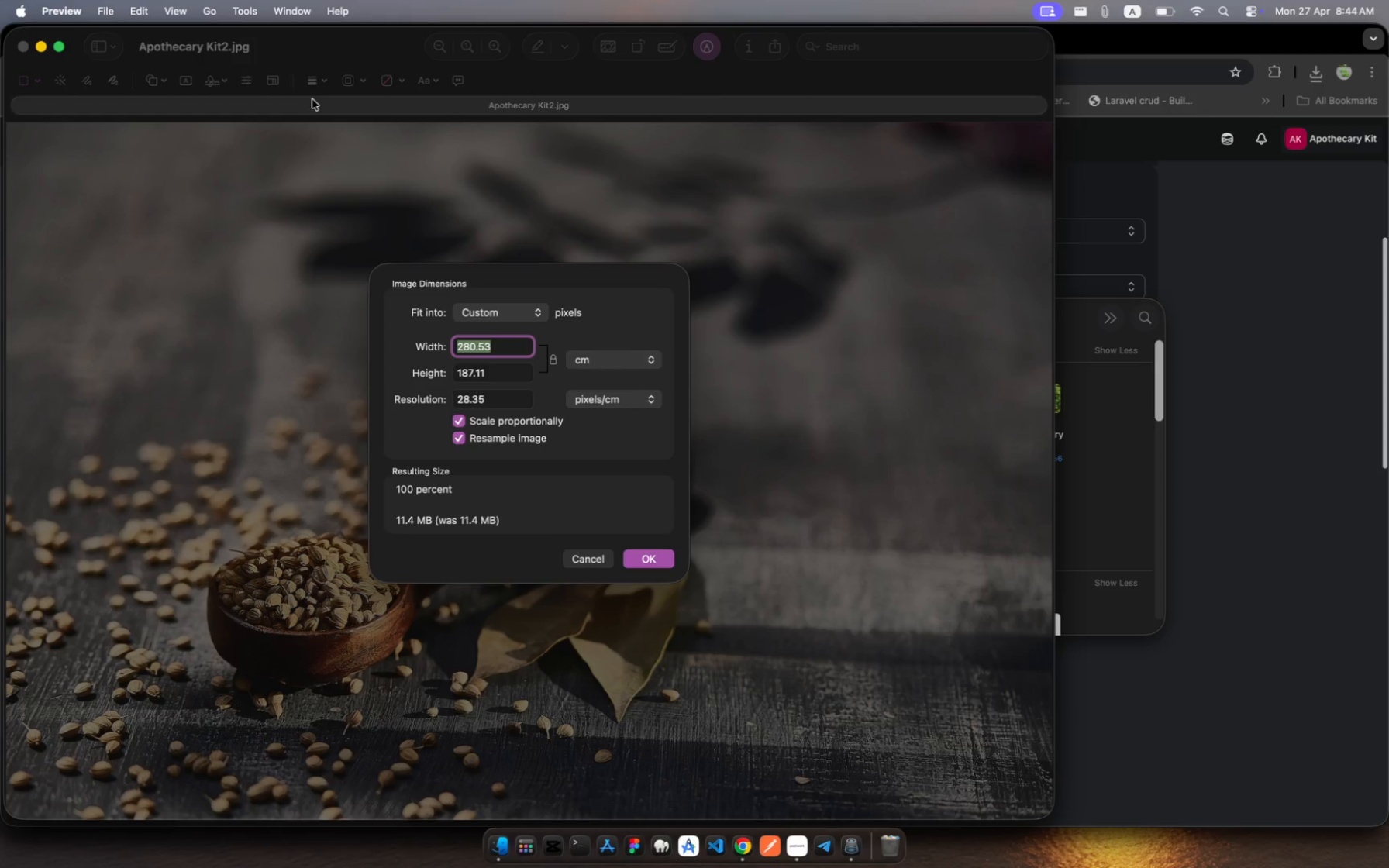 
type(100)
 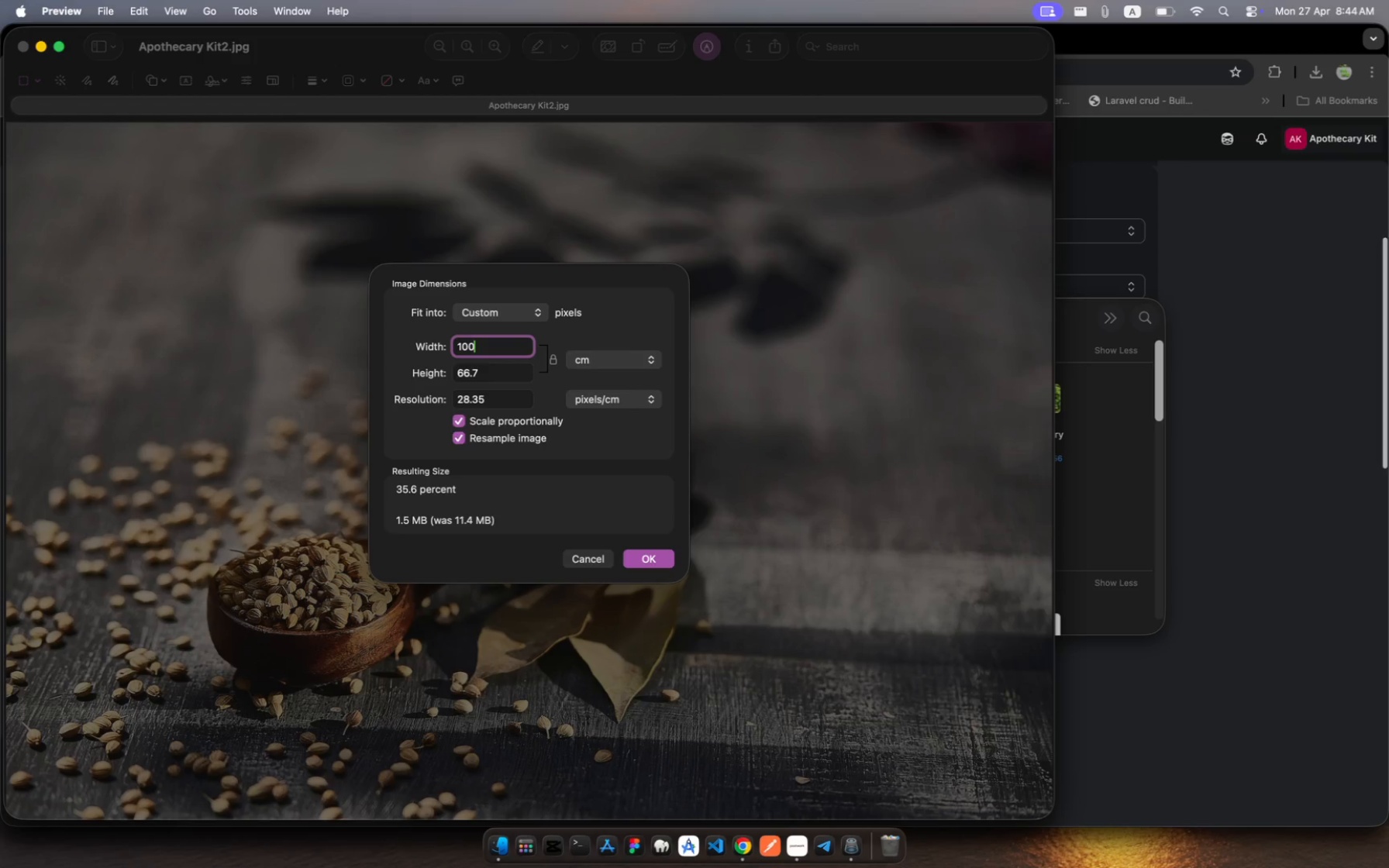 
key(Enter)
 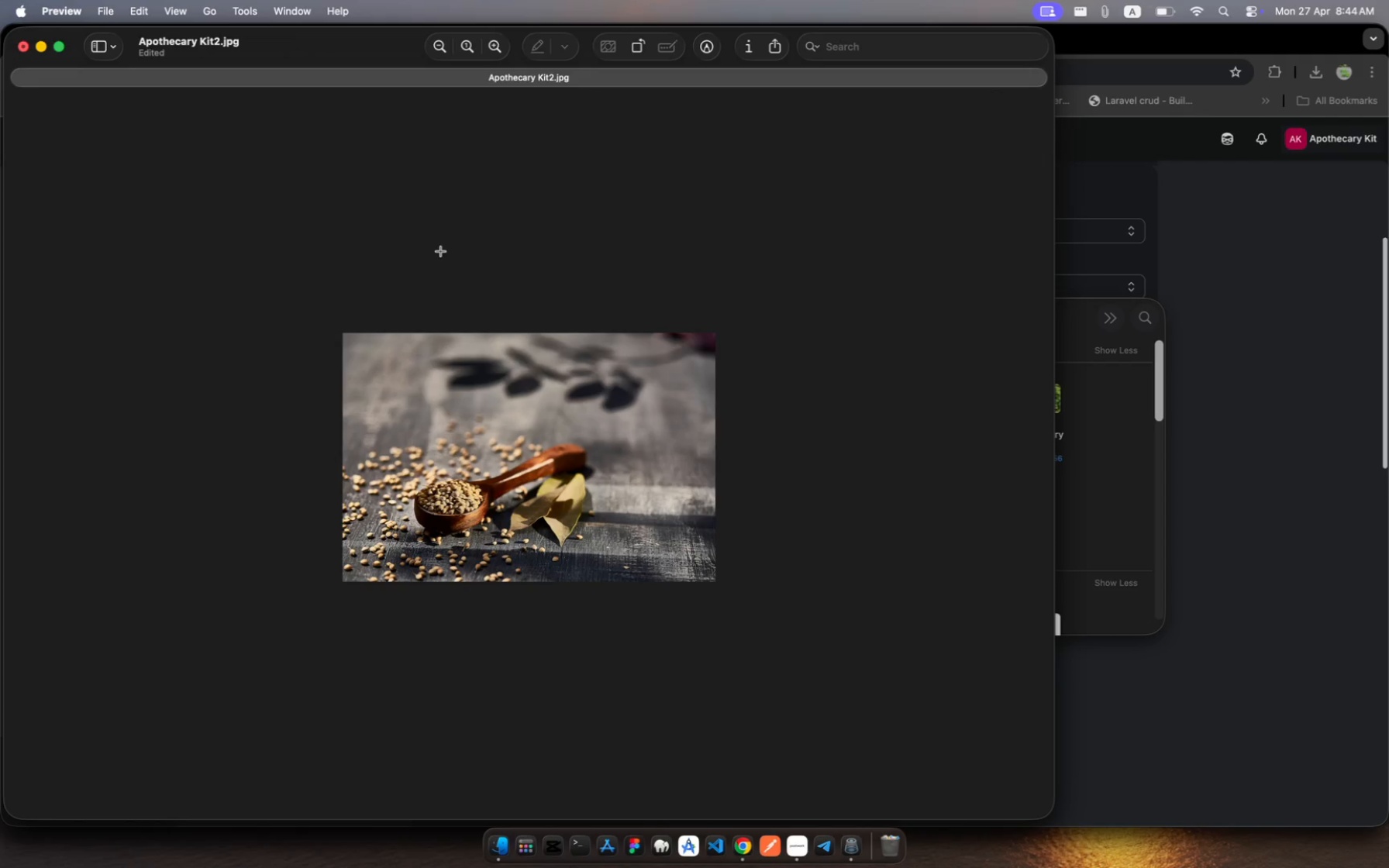 
key(Meta+S)
 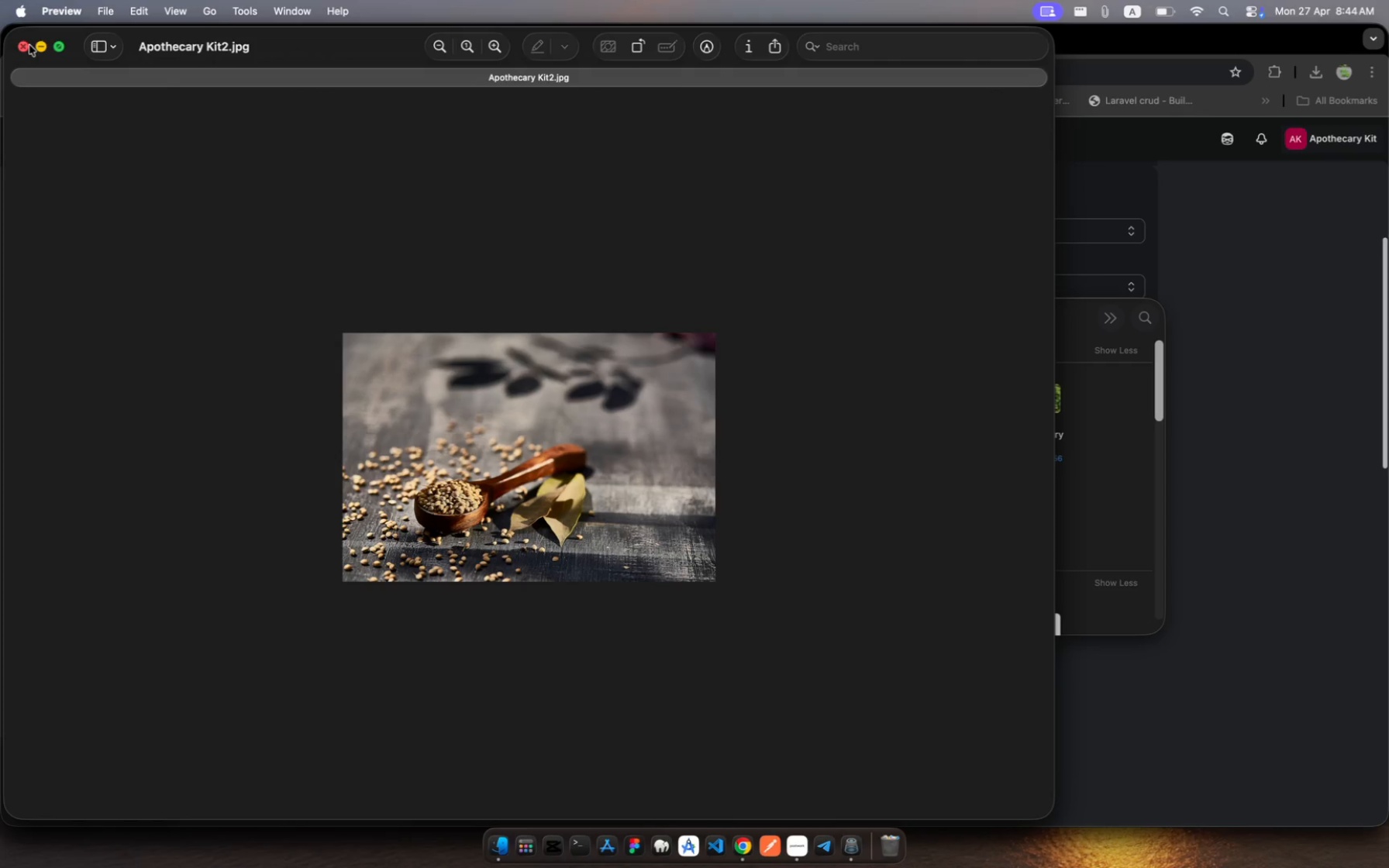 
left_click([22, 50])
 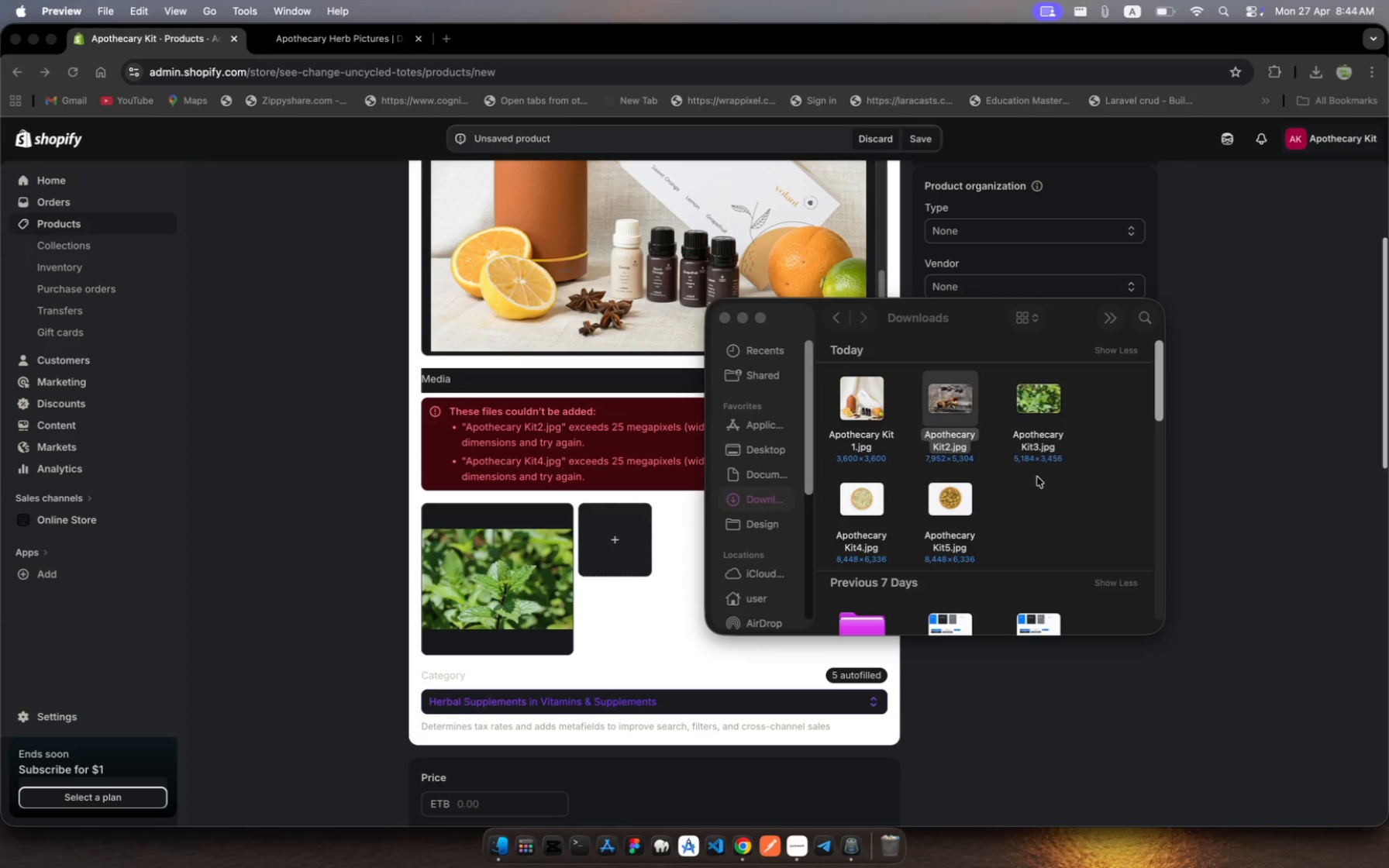 
wait(7.72)
 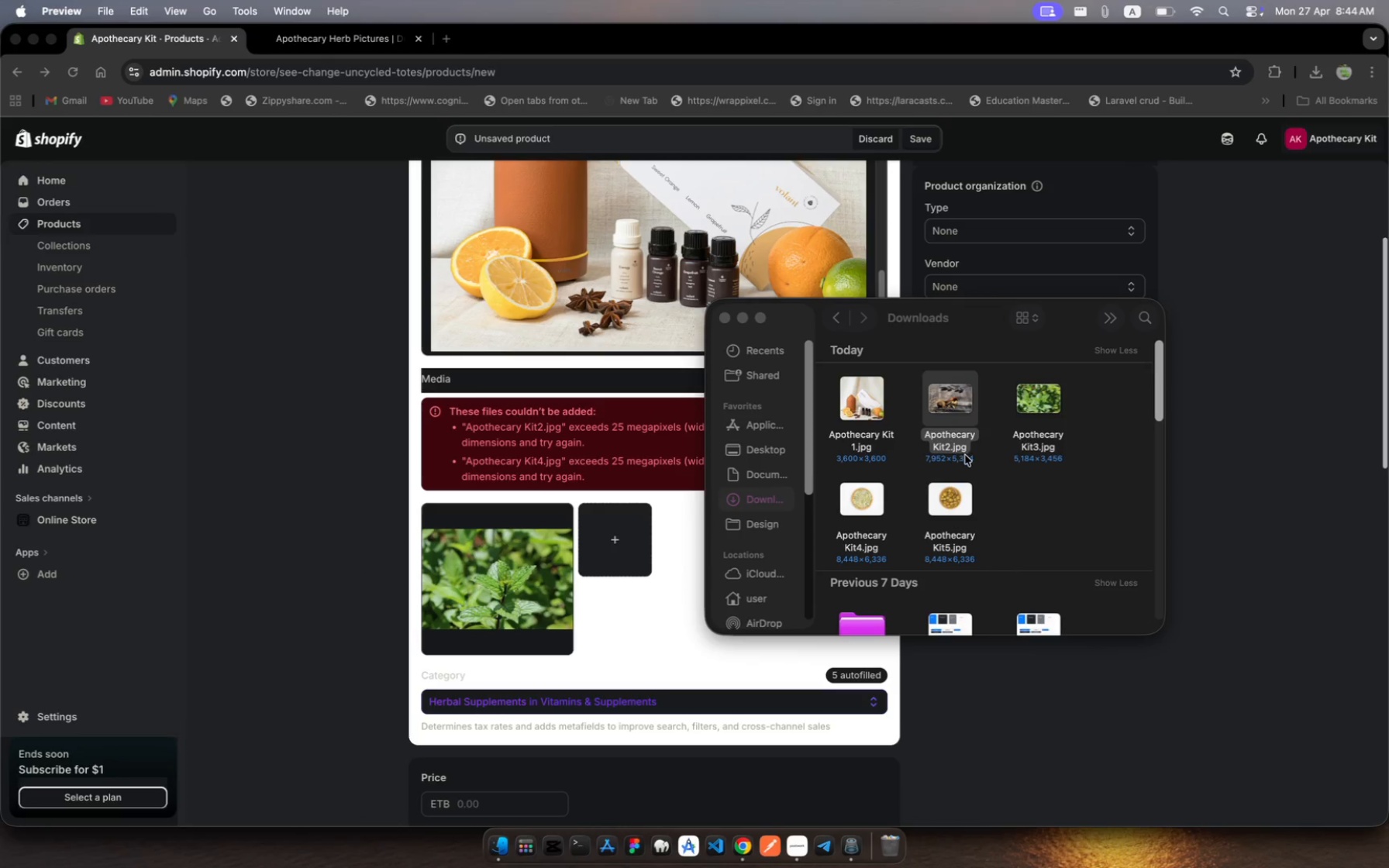 
left_click([872, 504])
 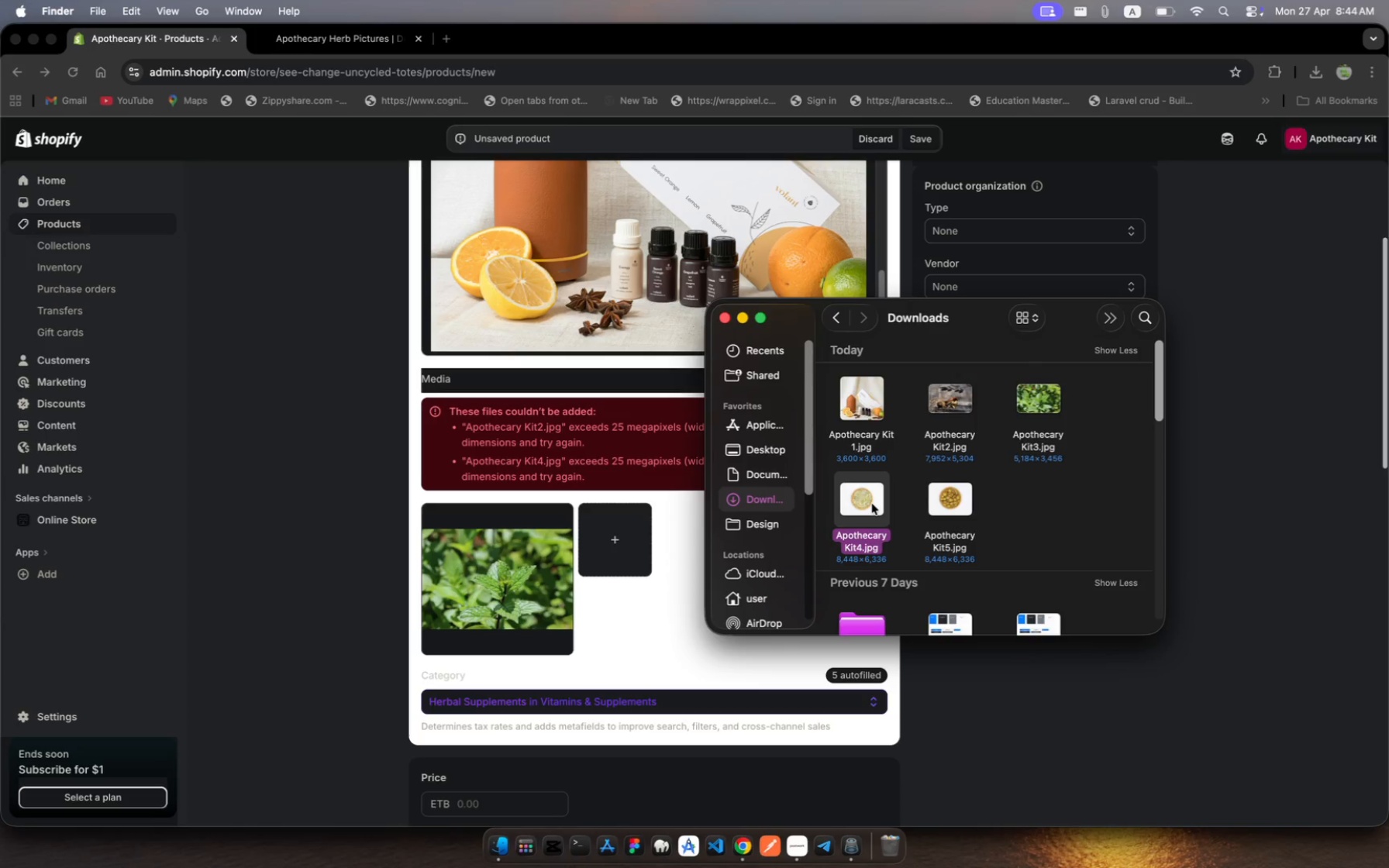 
left_click([872, 504])
 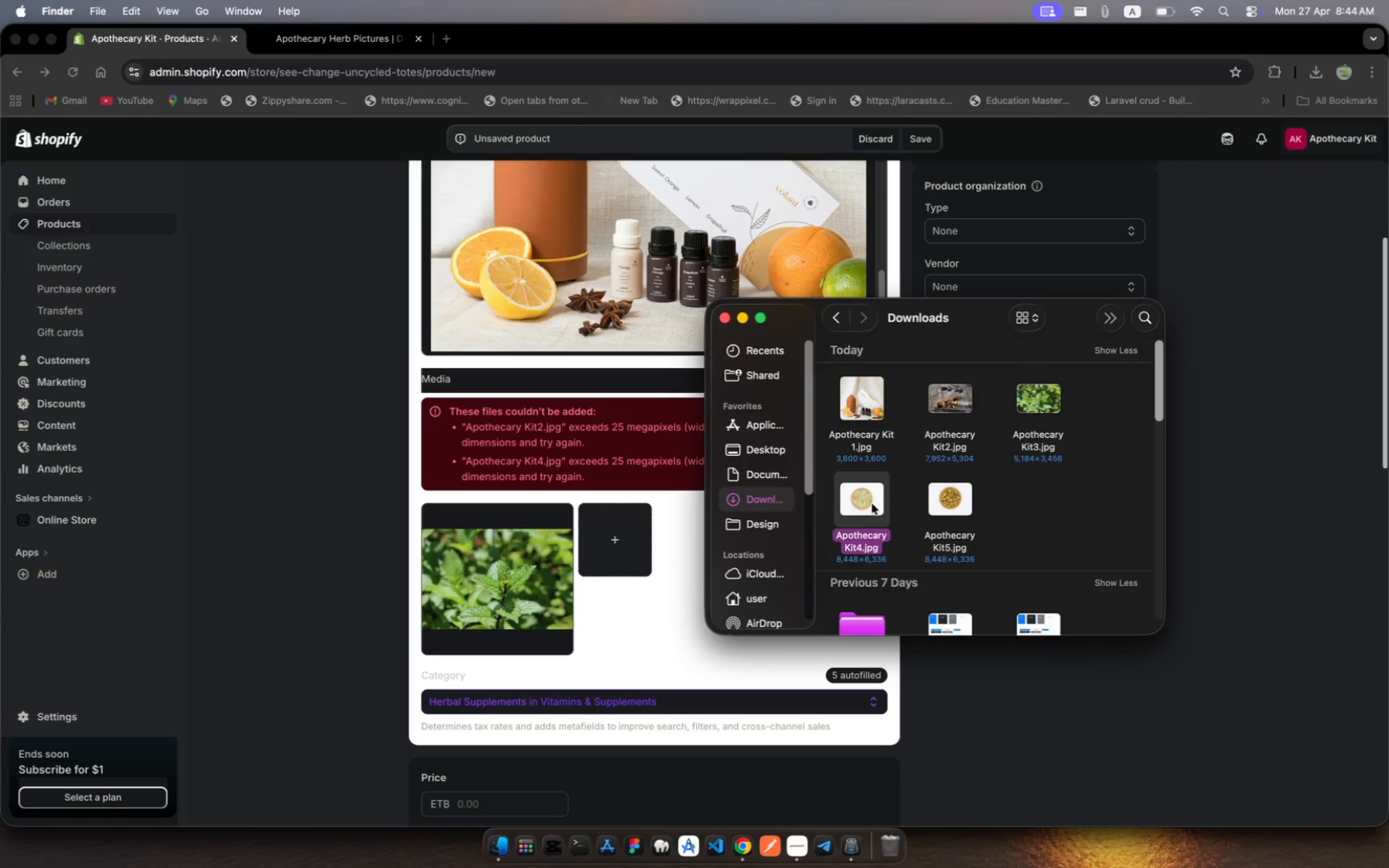 
double_click([853, 497])
 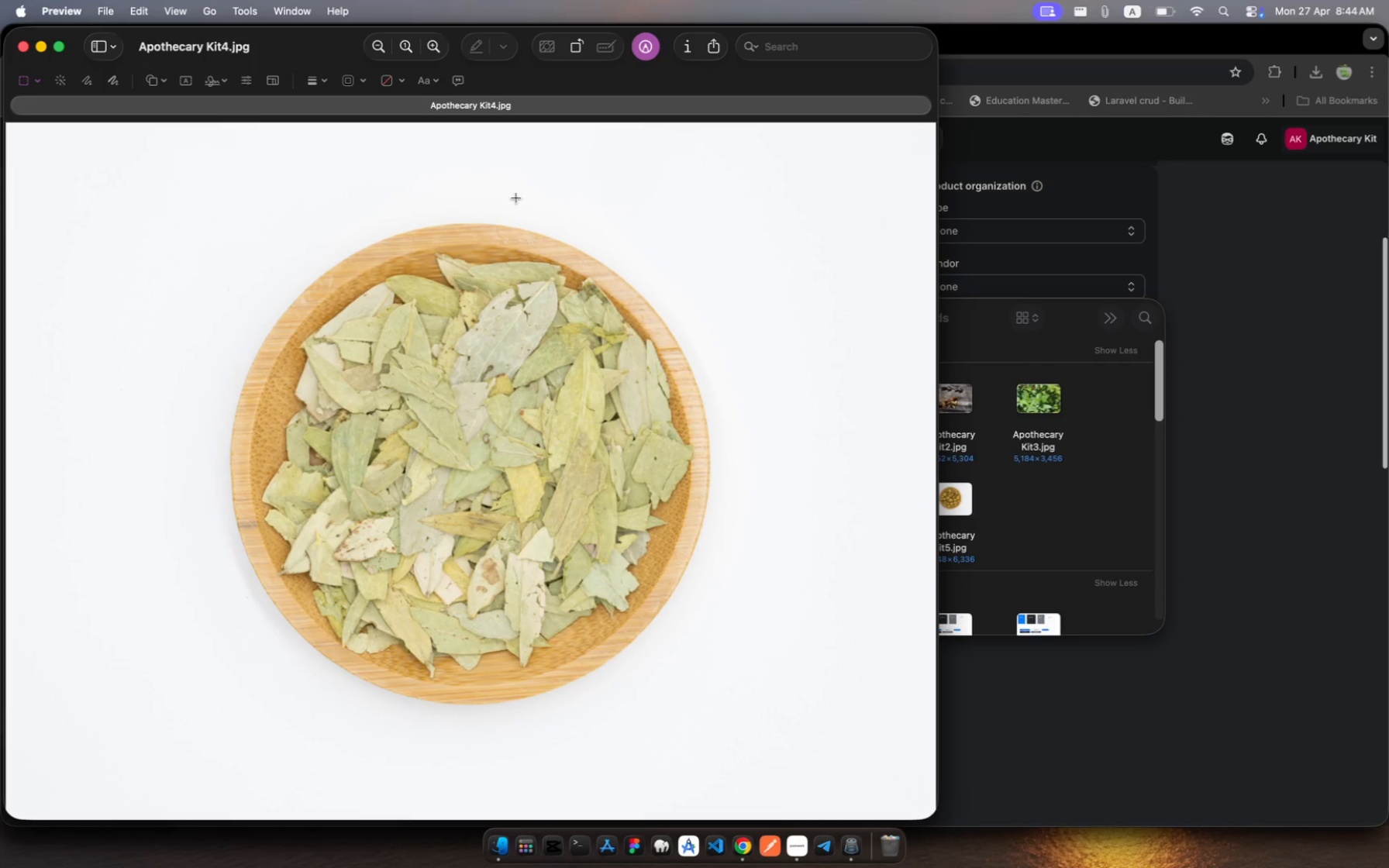 
left_click([350, 188])
 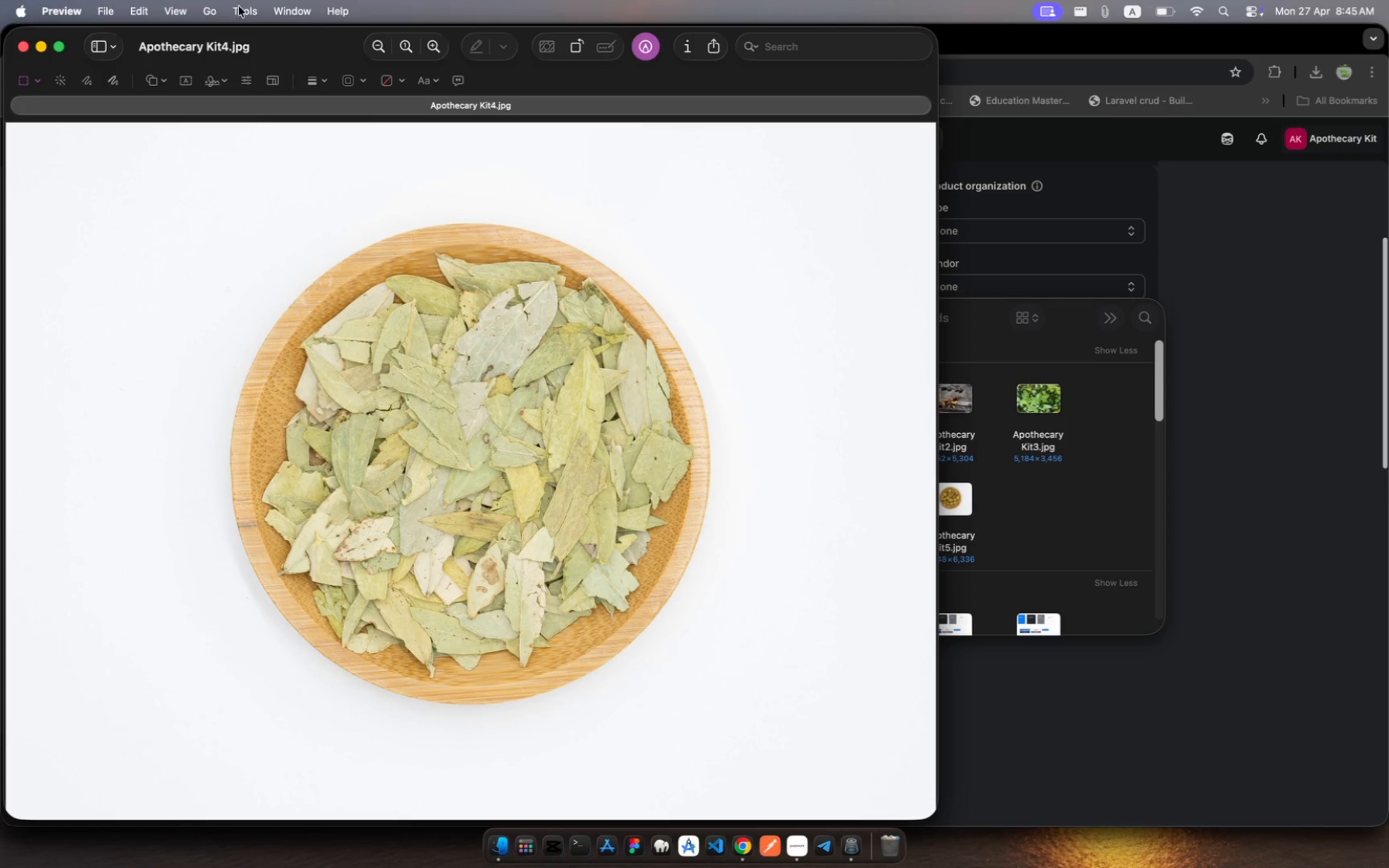 
left_click([249, 10])
 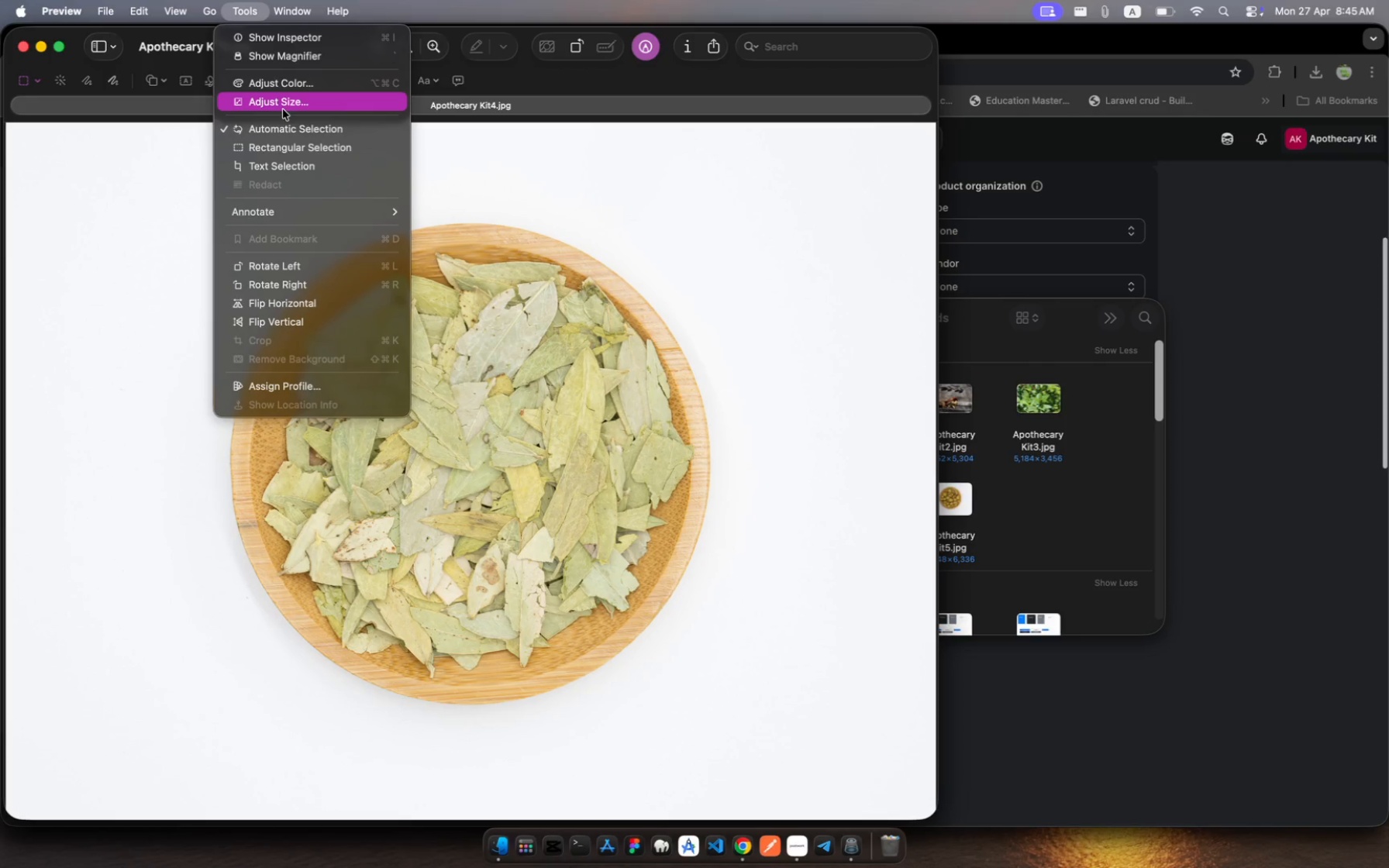 
left_click([287, 103])
 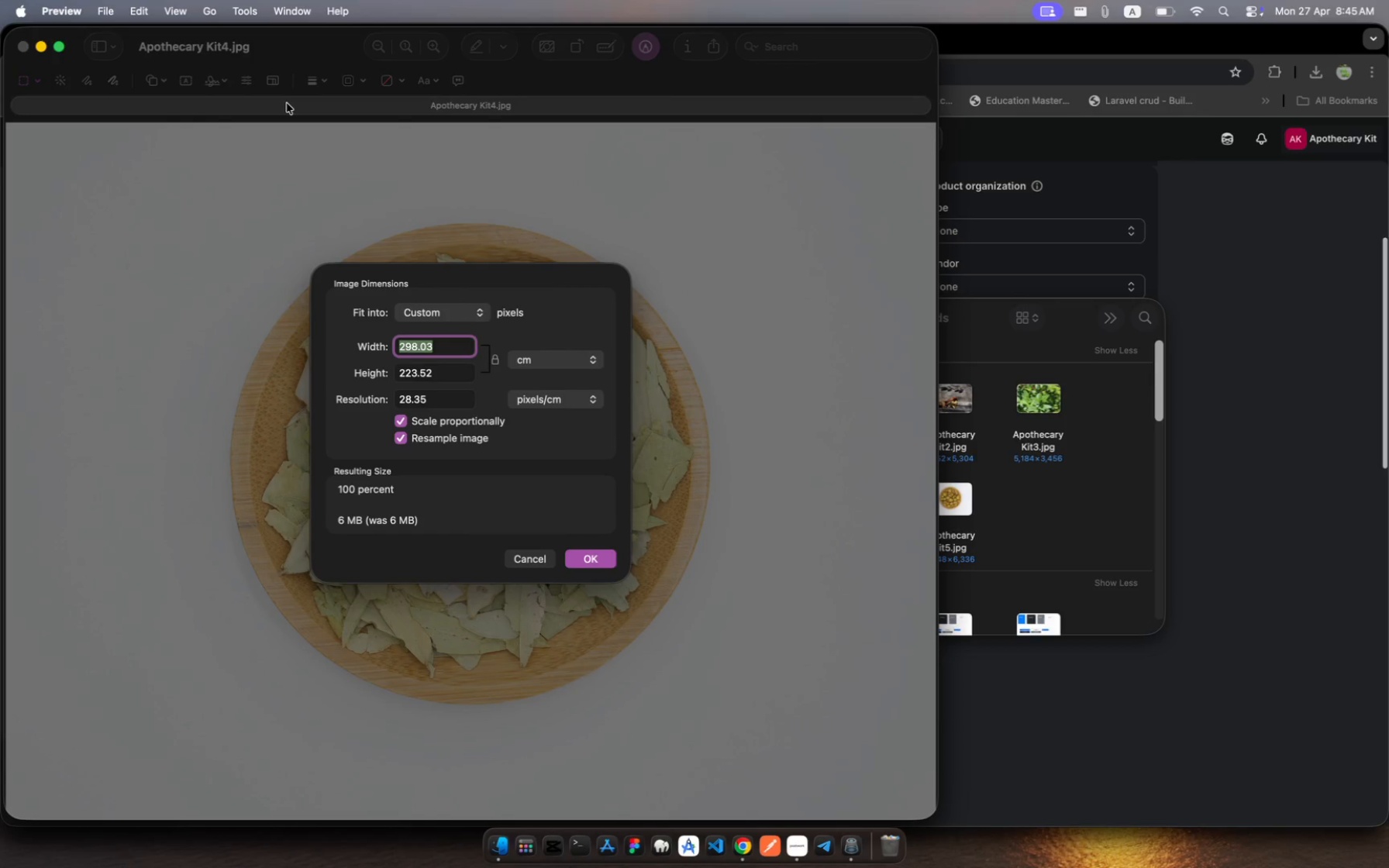 
type(150)
 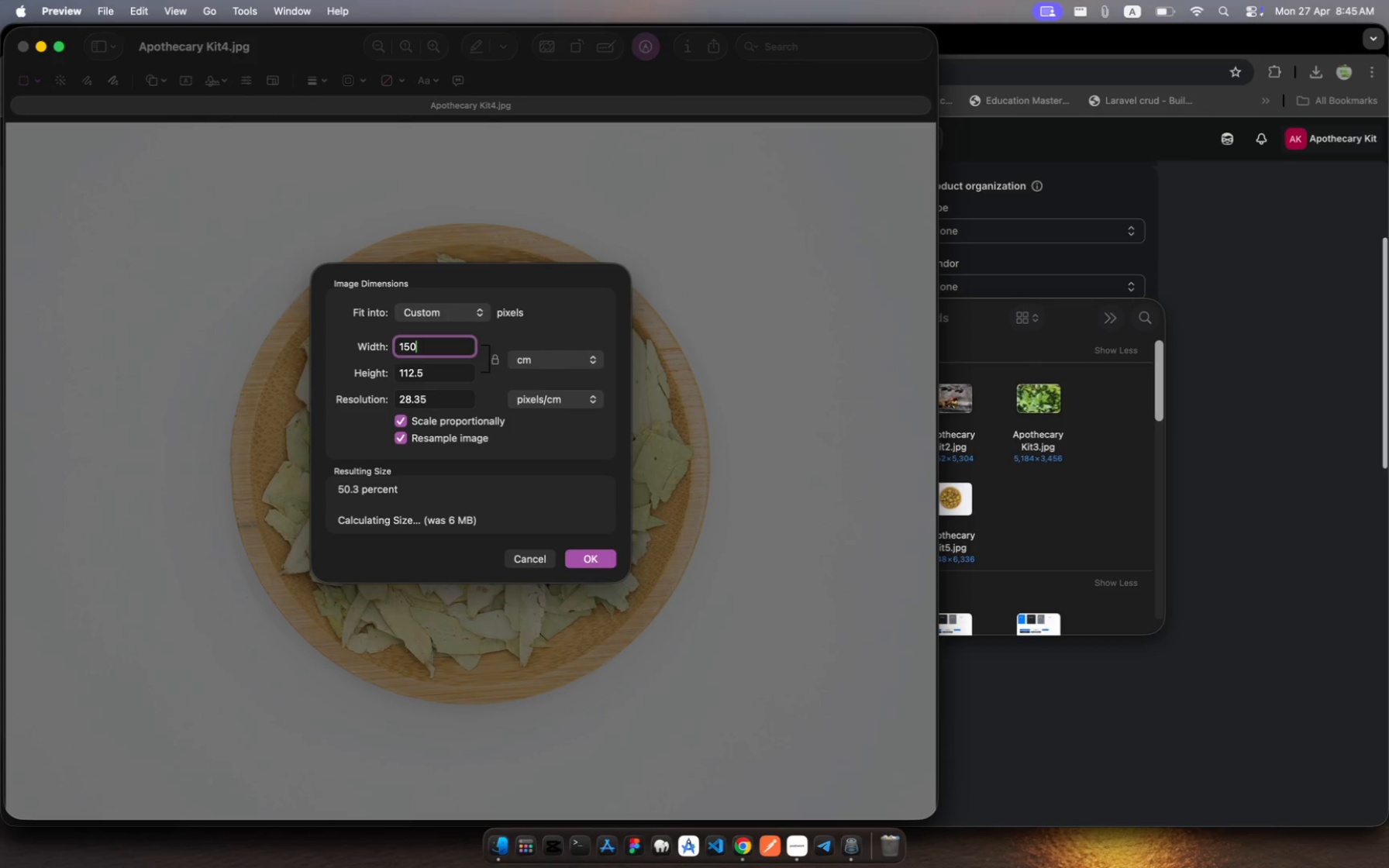 
key(Enter)
 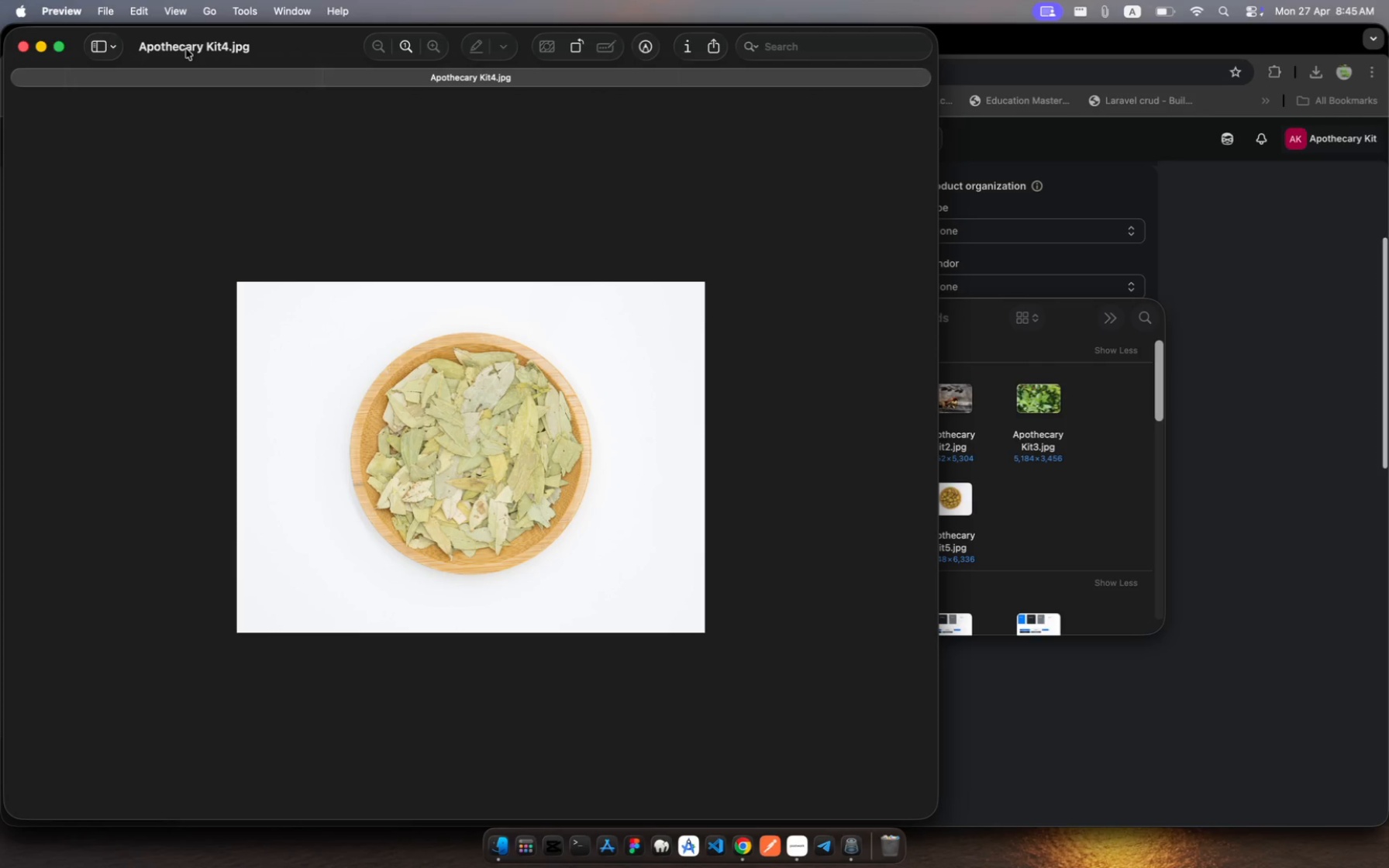 
key(Meta+S)
 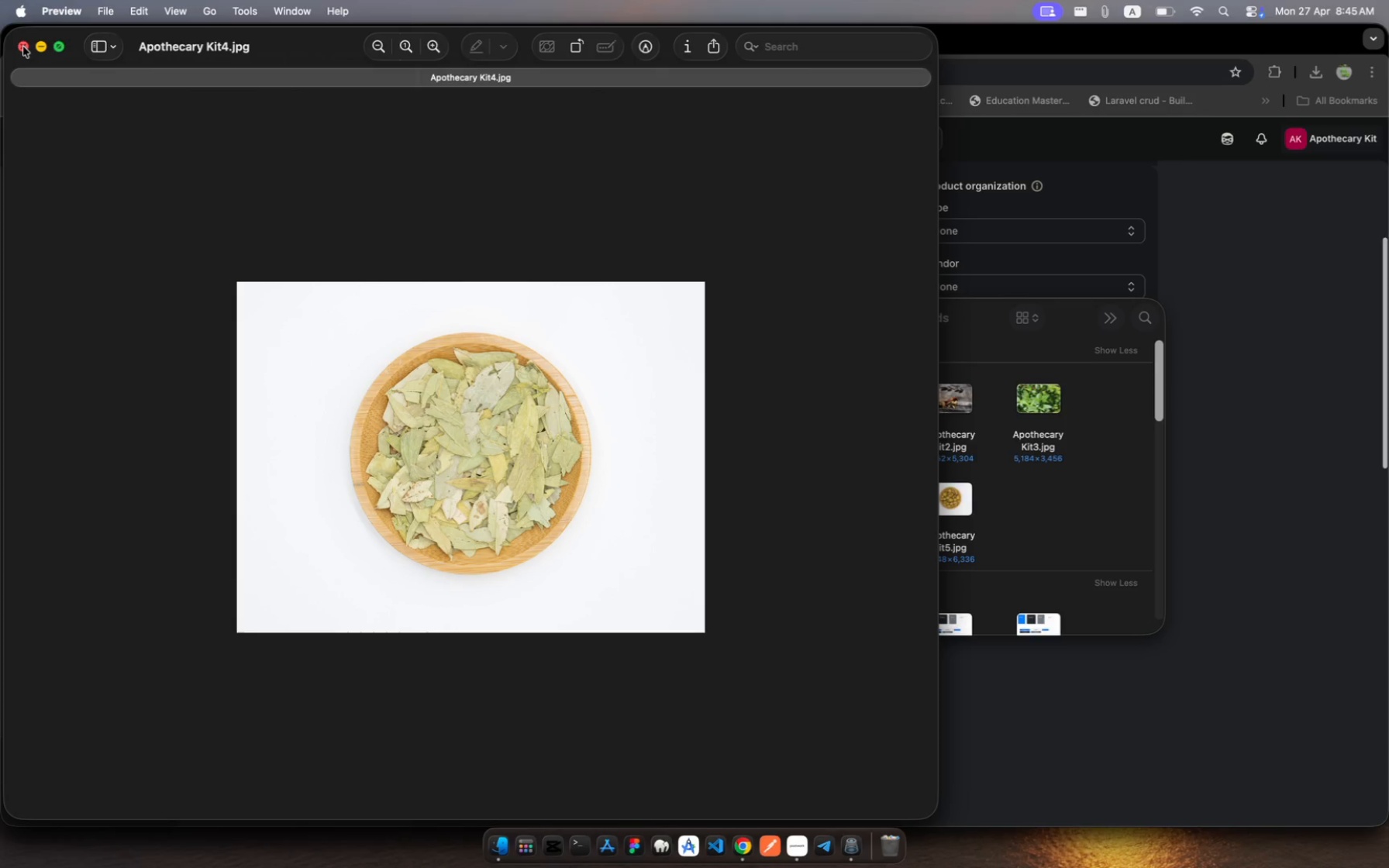 
left_click([23, 46])
 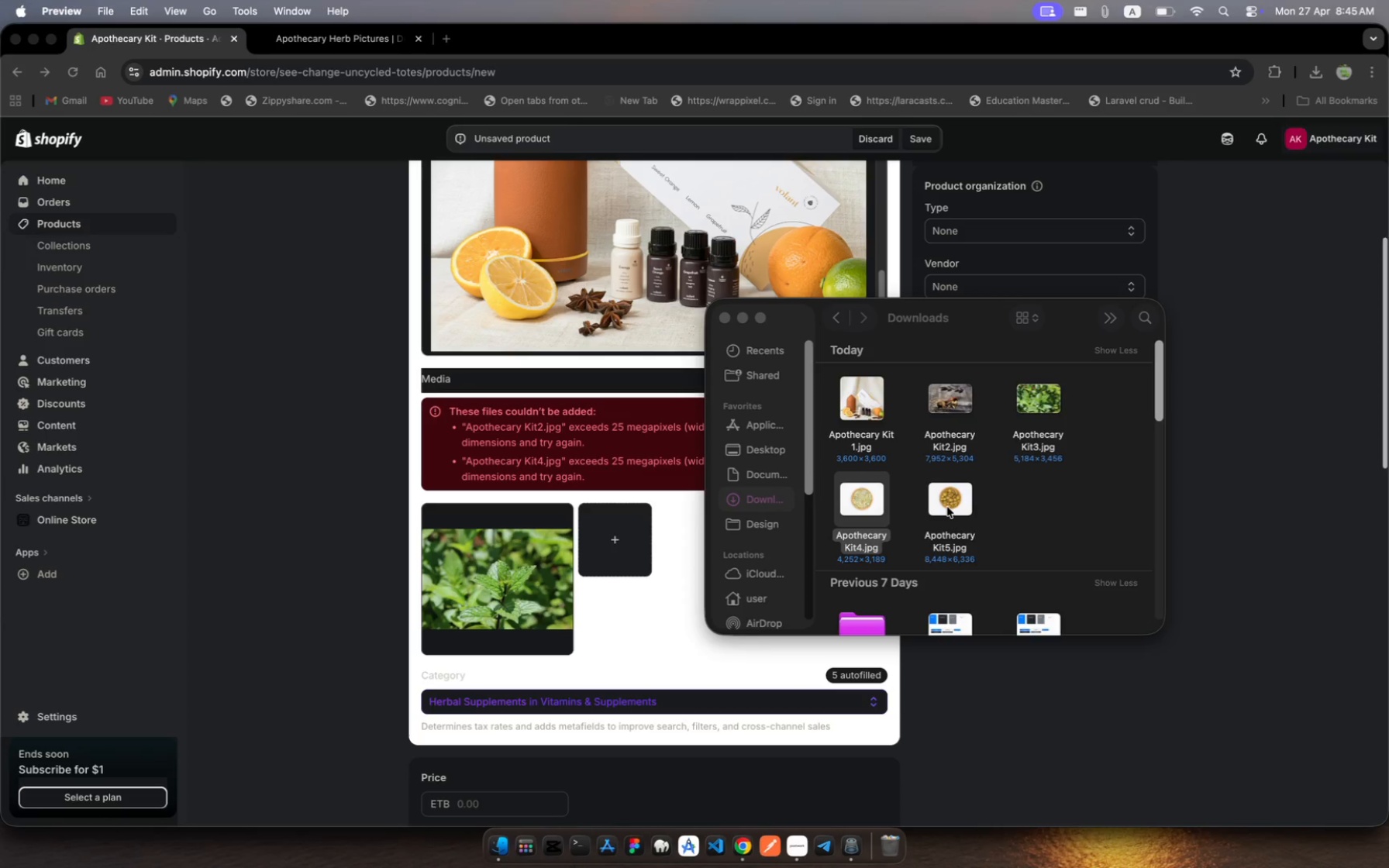 
wait(14.32)
 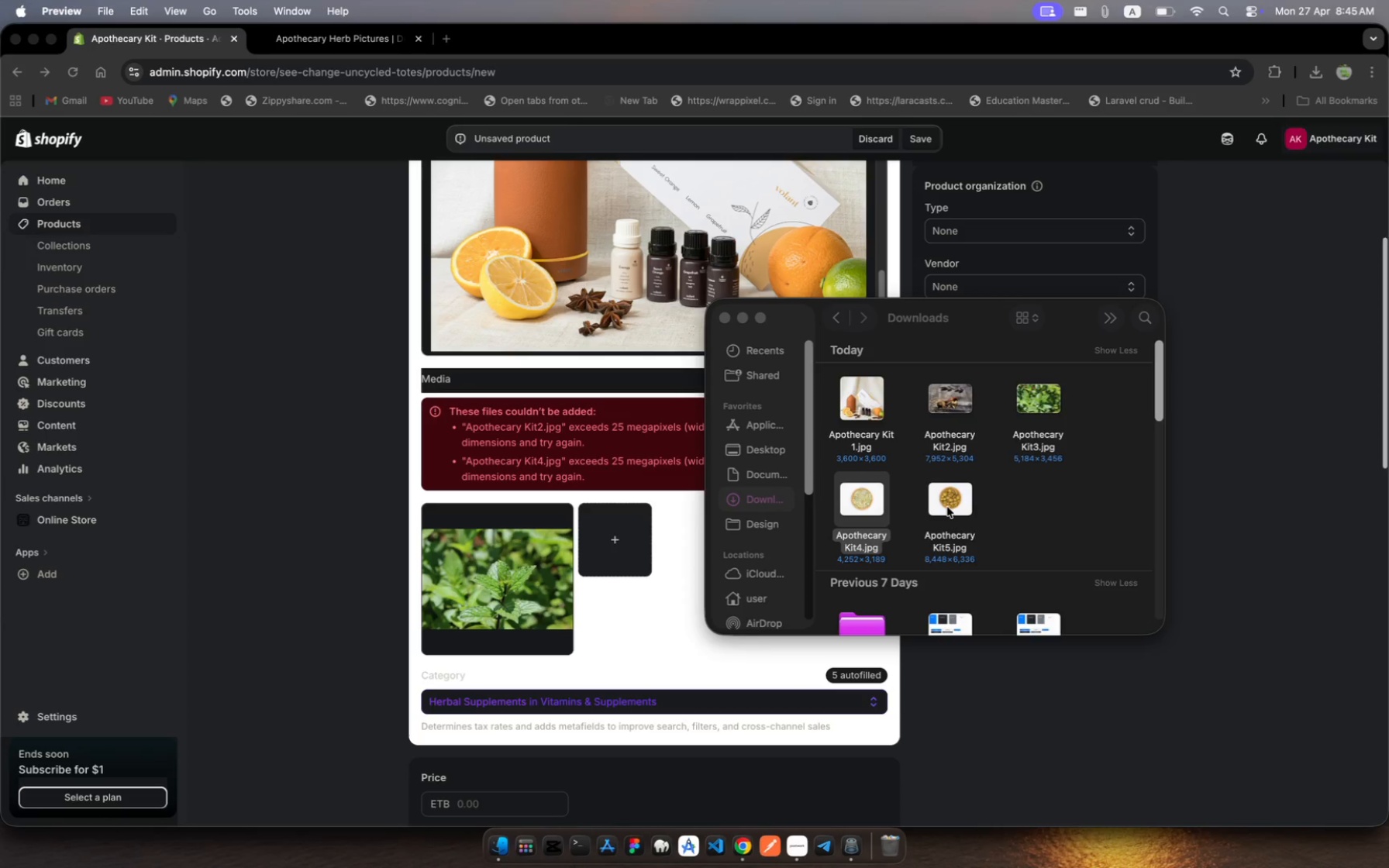 
left_click([947, 507])
 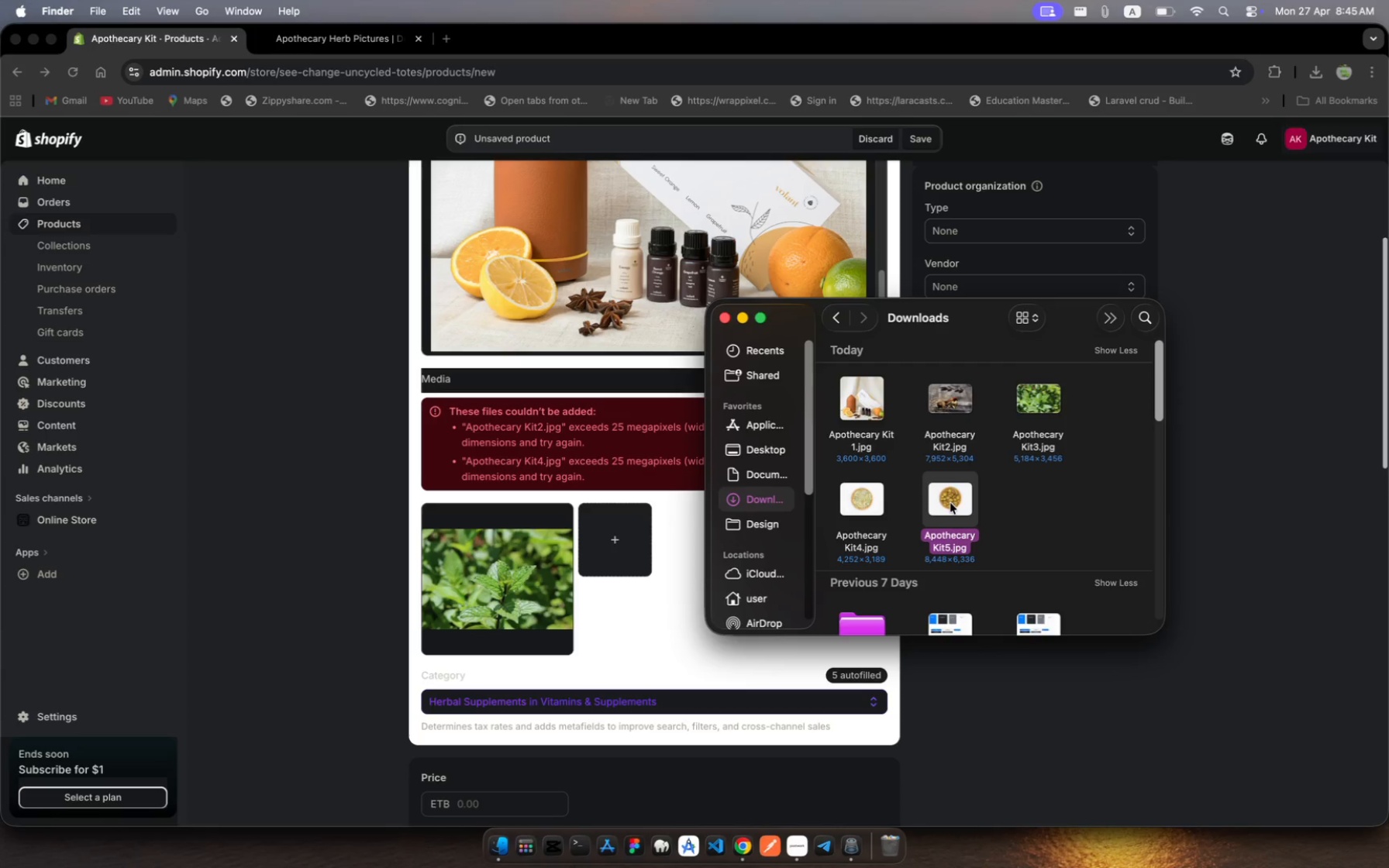 
wait(5.66)
 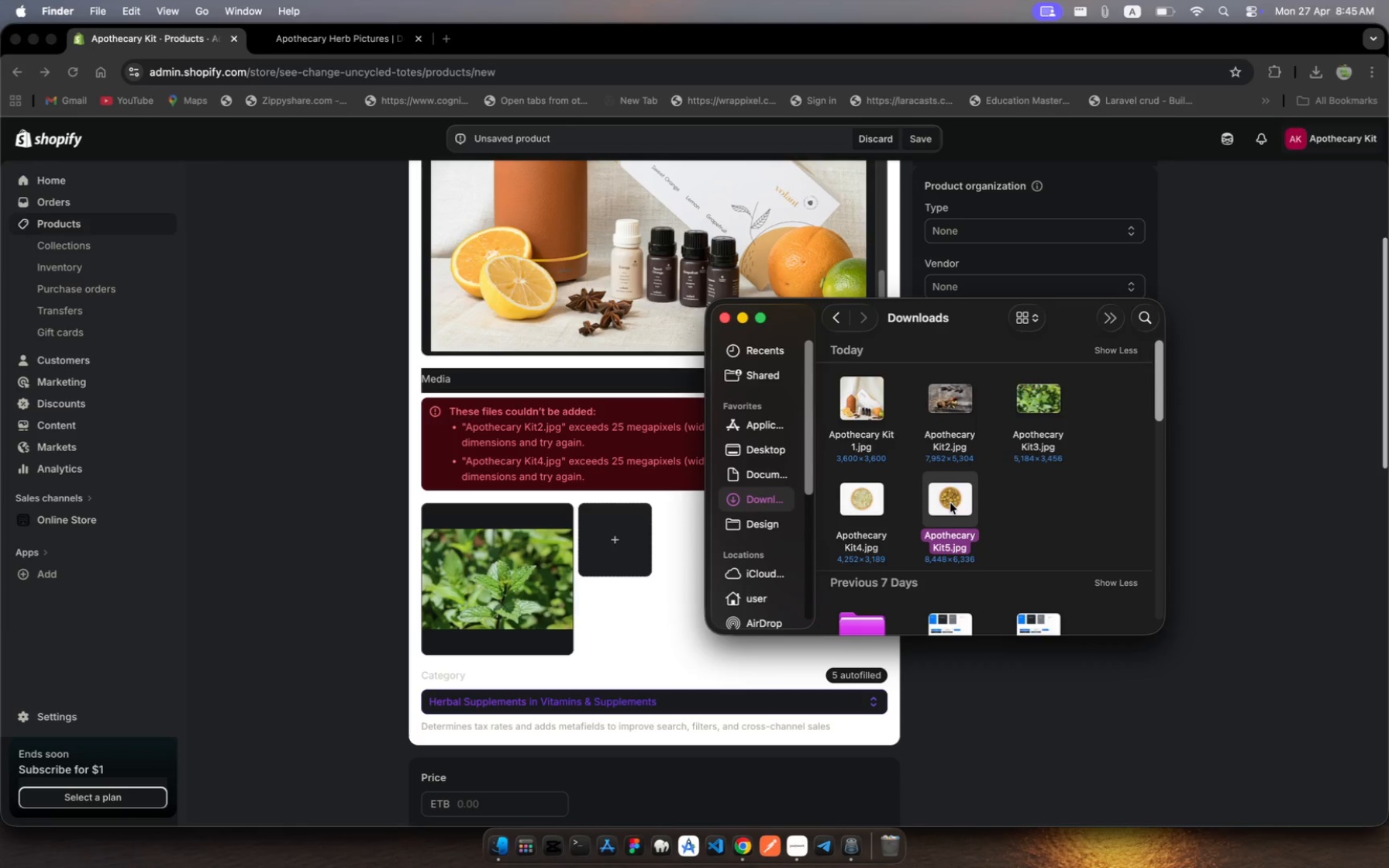 
left_click([950, 503])
 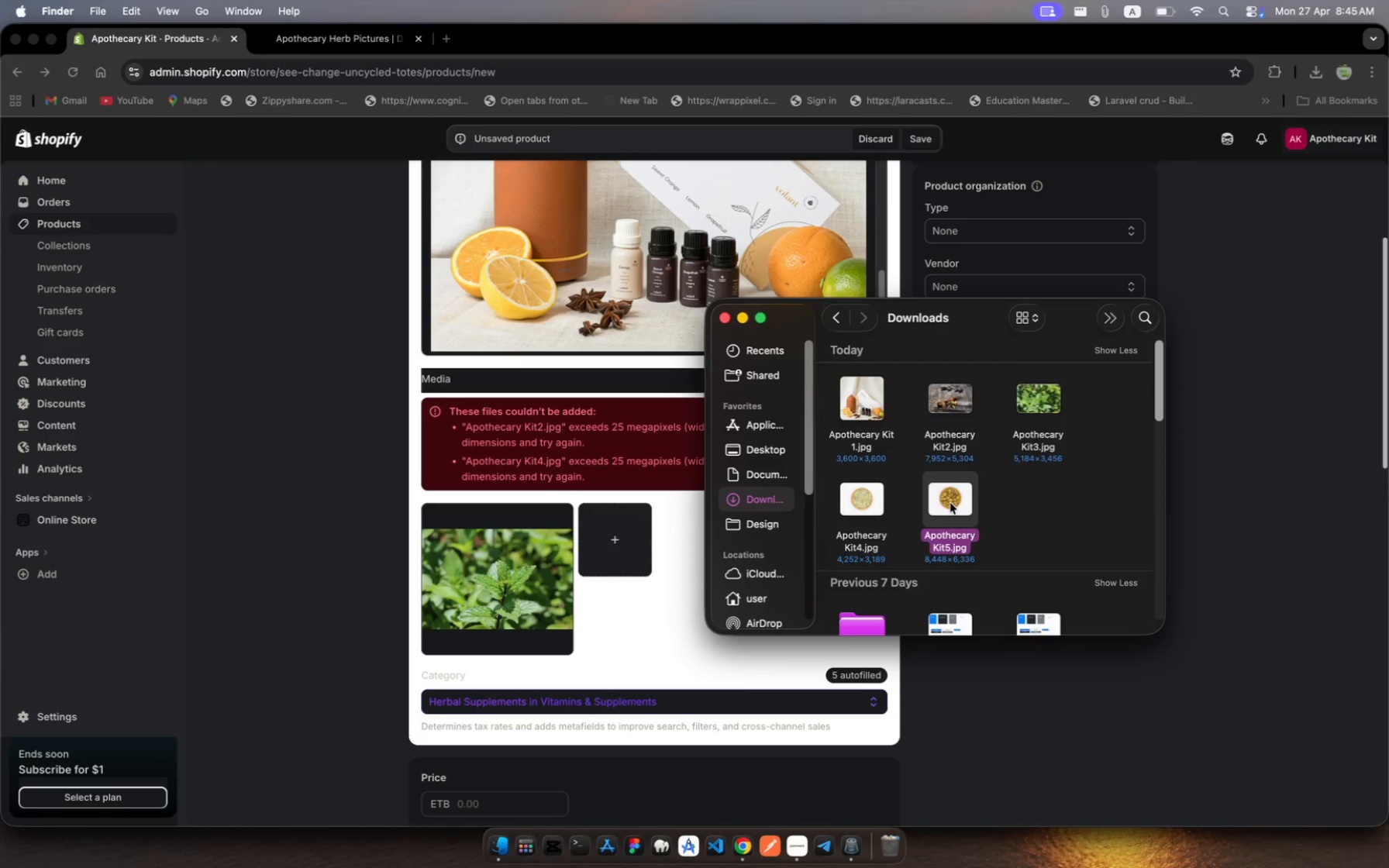 
left_click([950, 503])
 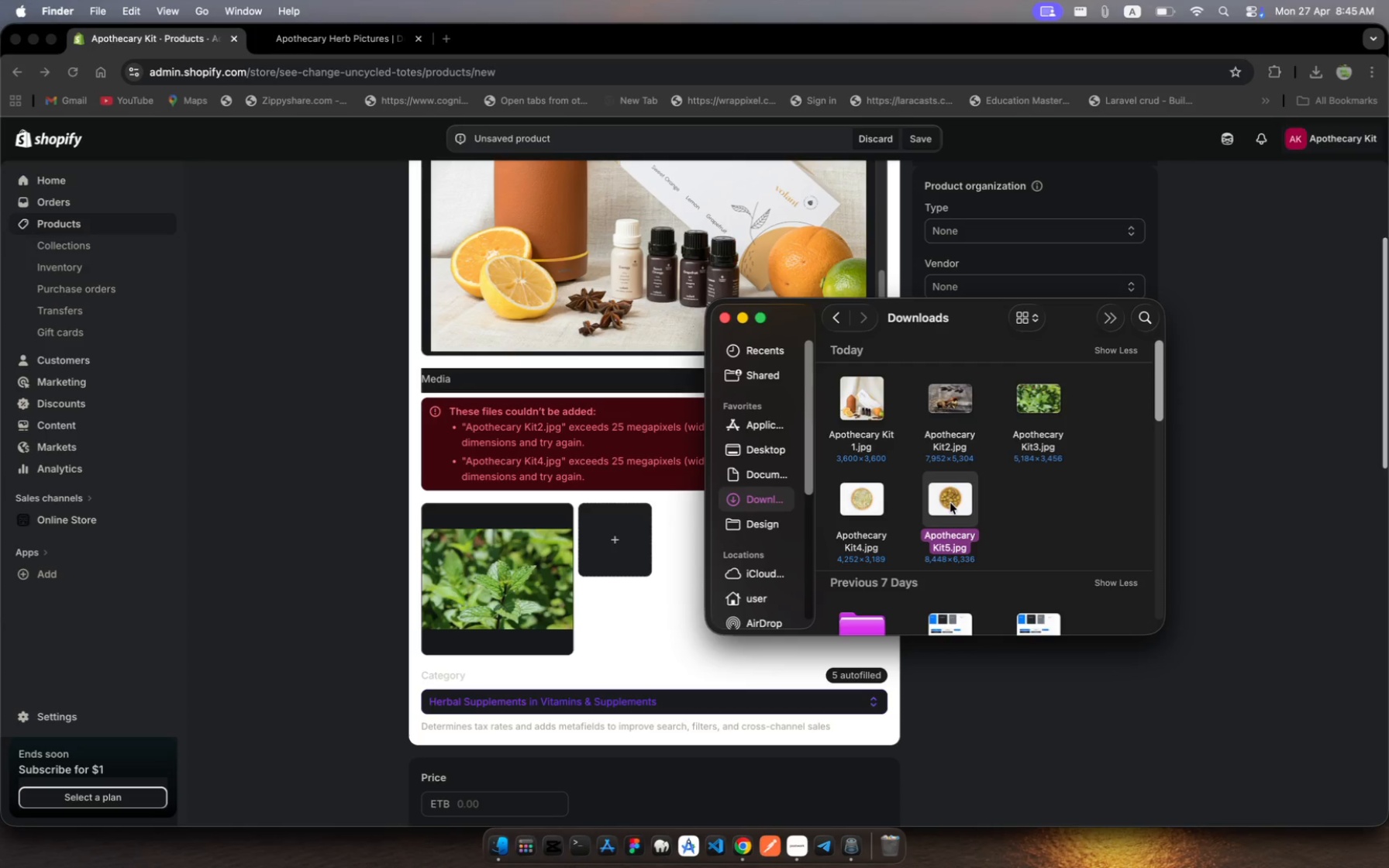 
left_click([950, 503])
 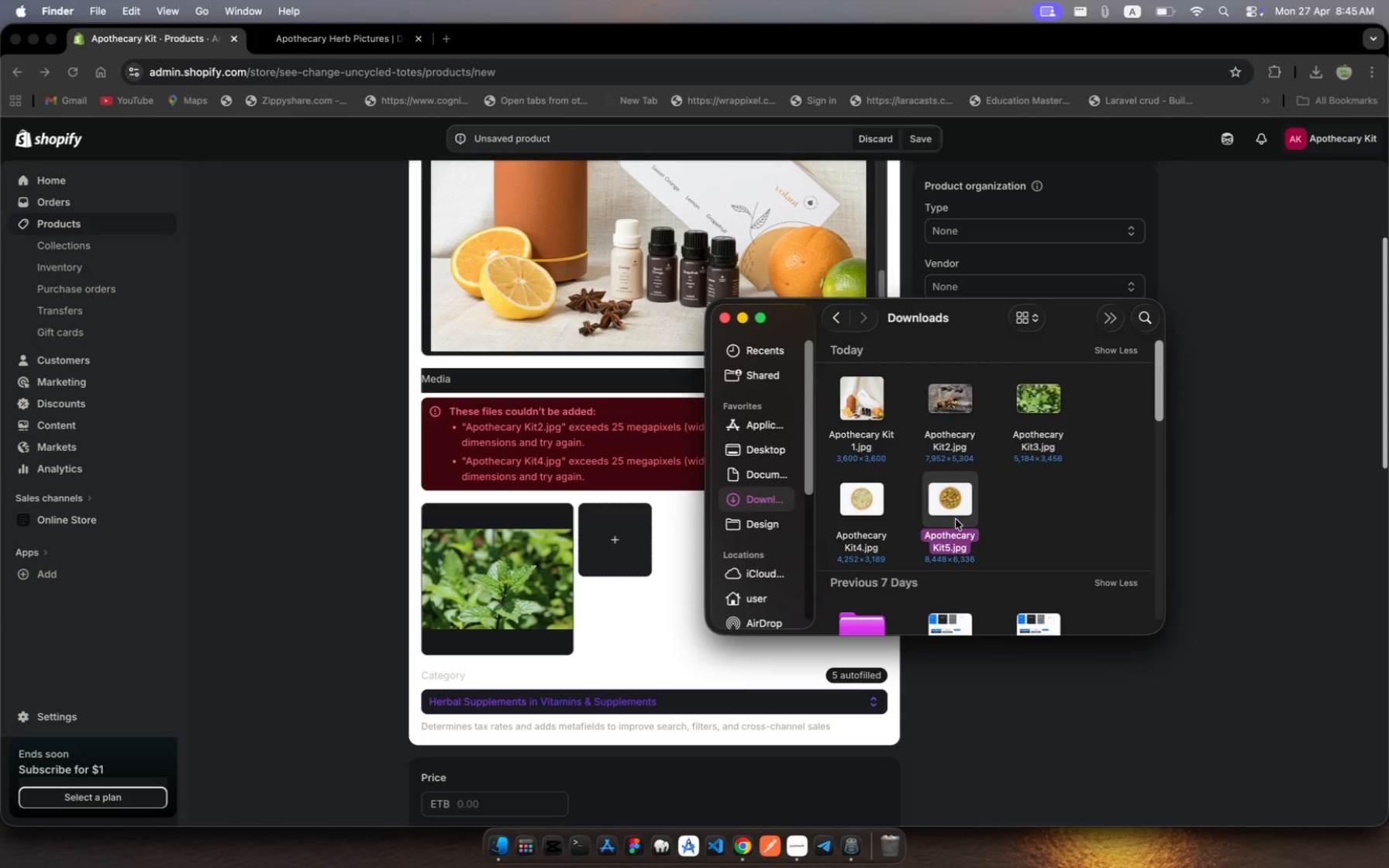 
double_click([957, 498])
 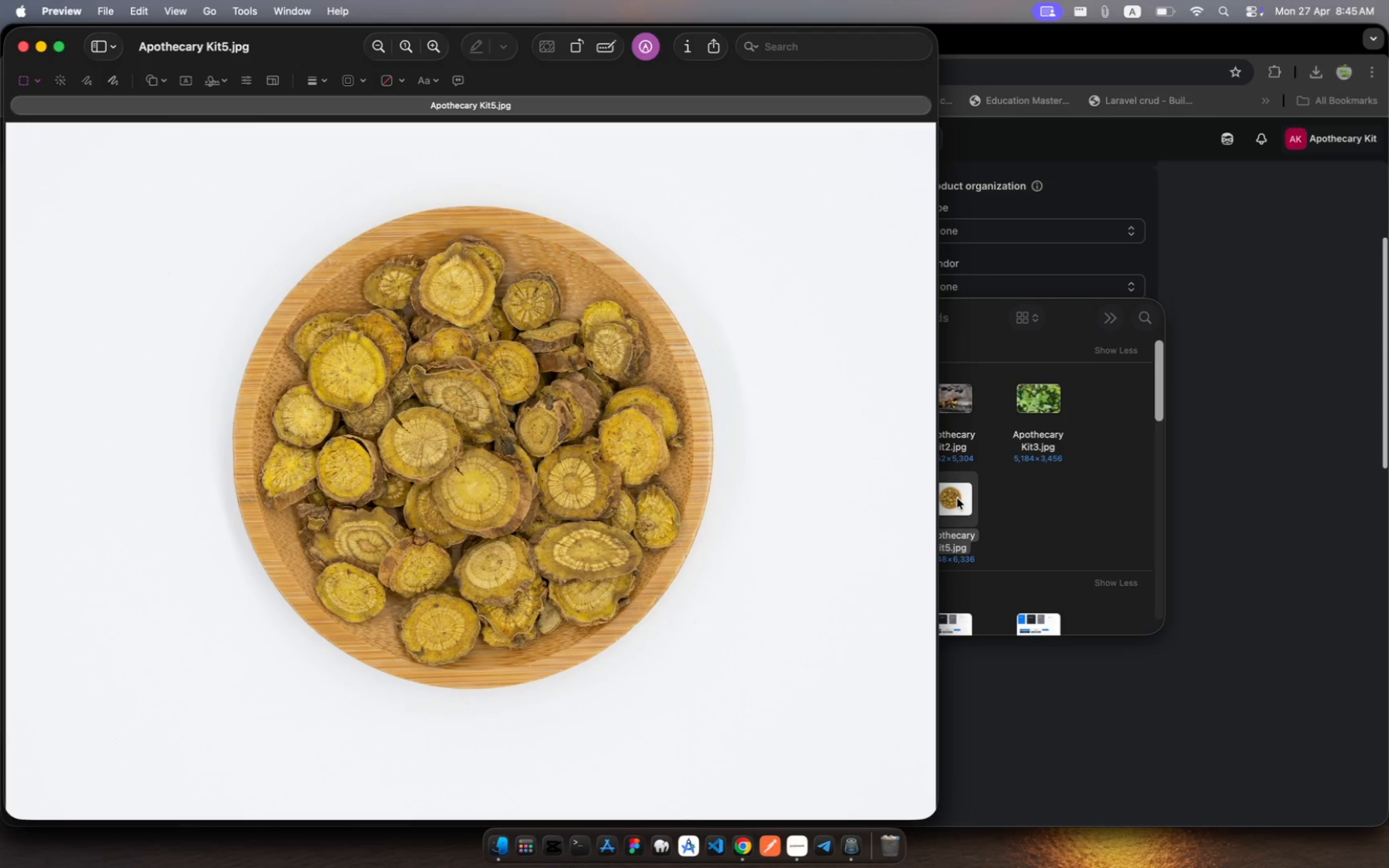 
left_click([312, 215])
 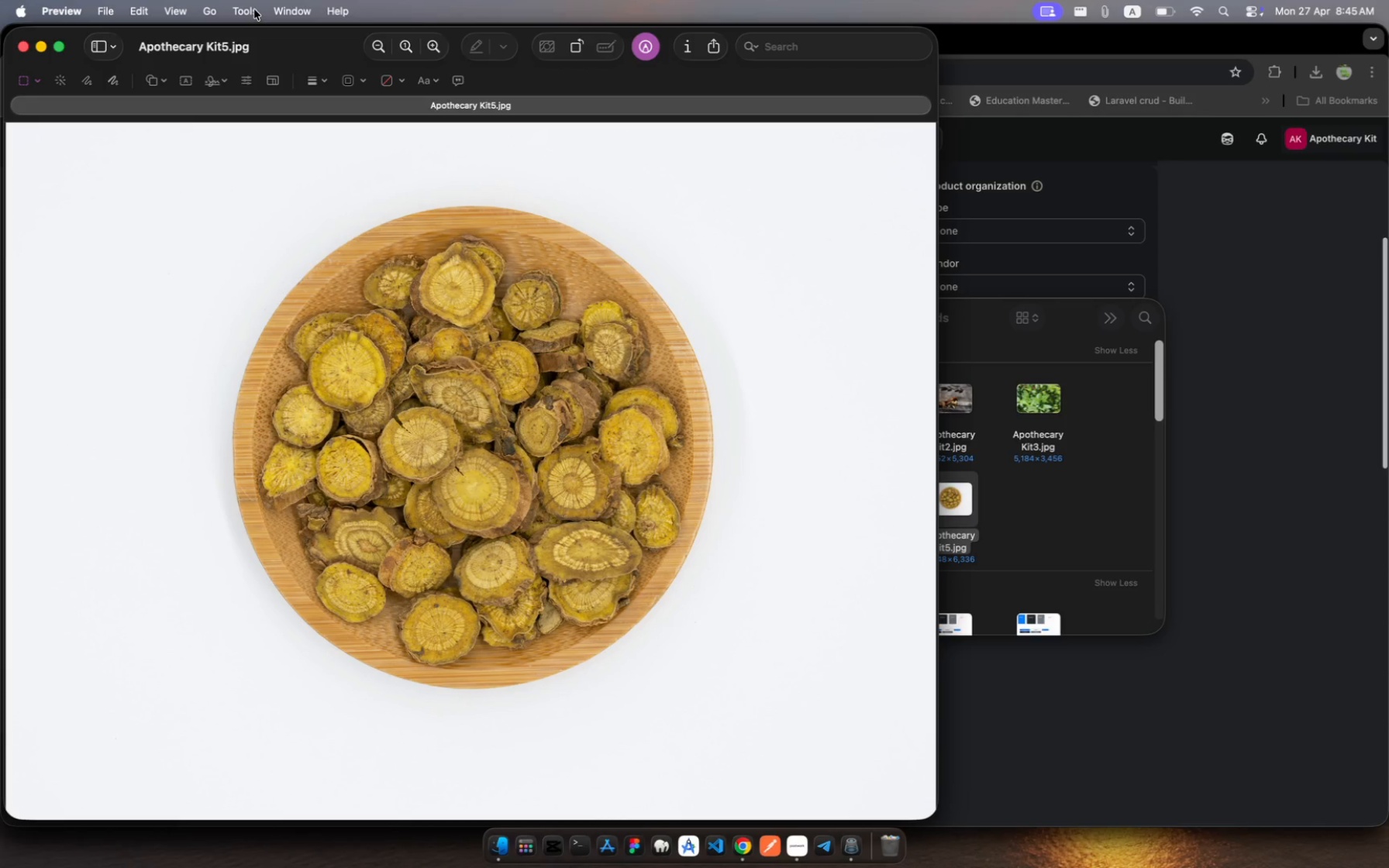 
left_click([254, 9])
 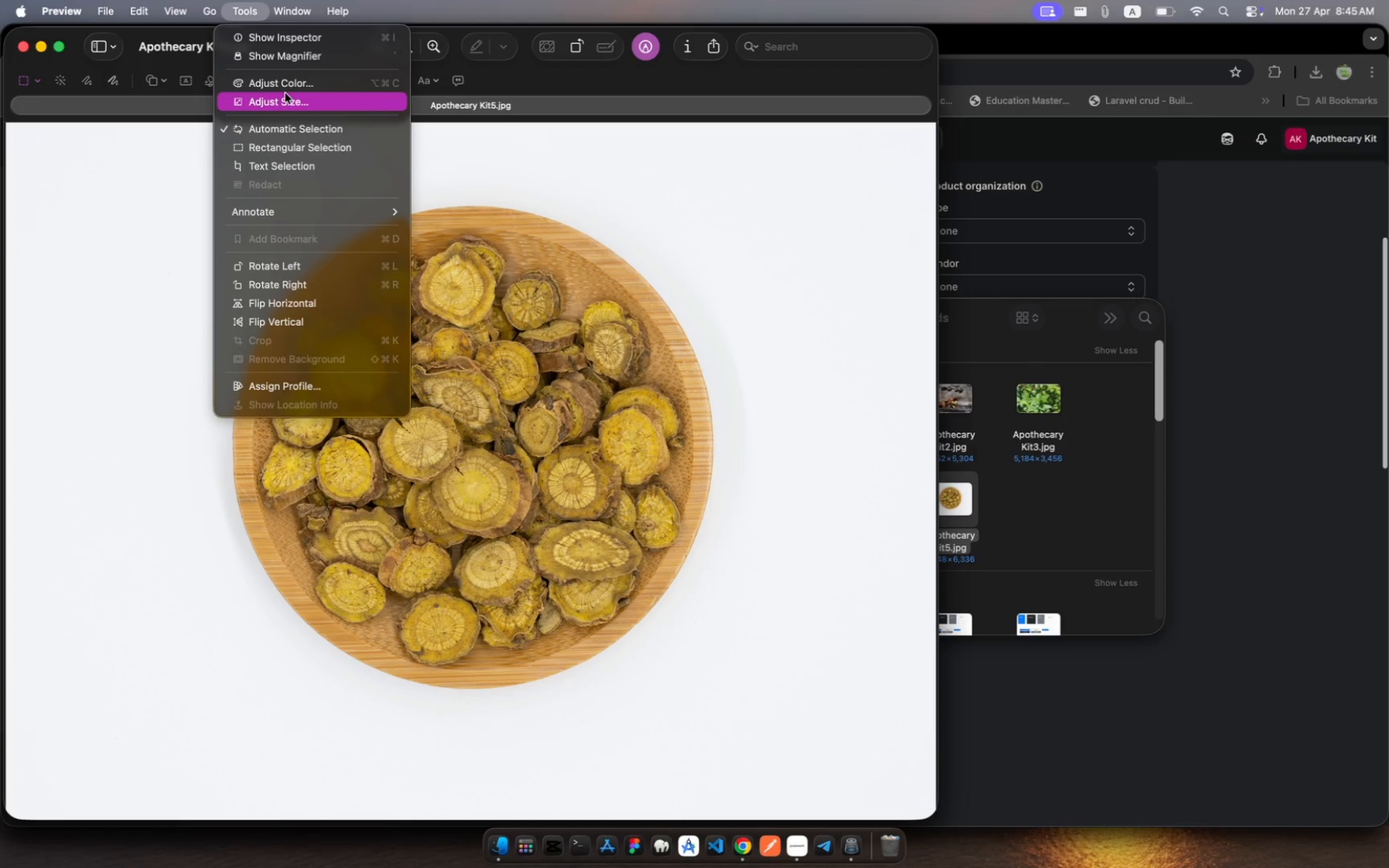 
left_click([289, 101])
 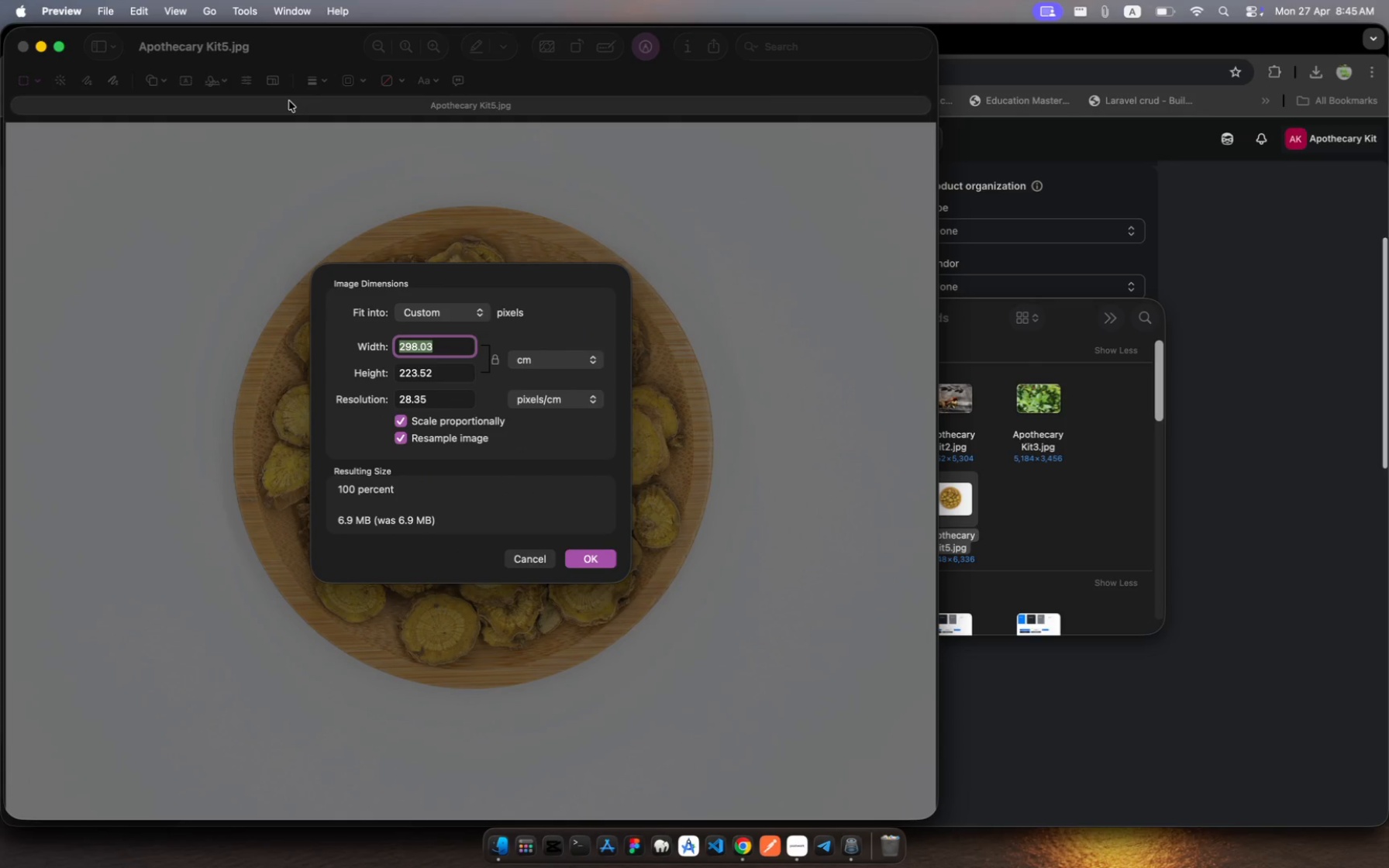 
type(150)
 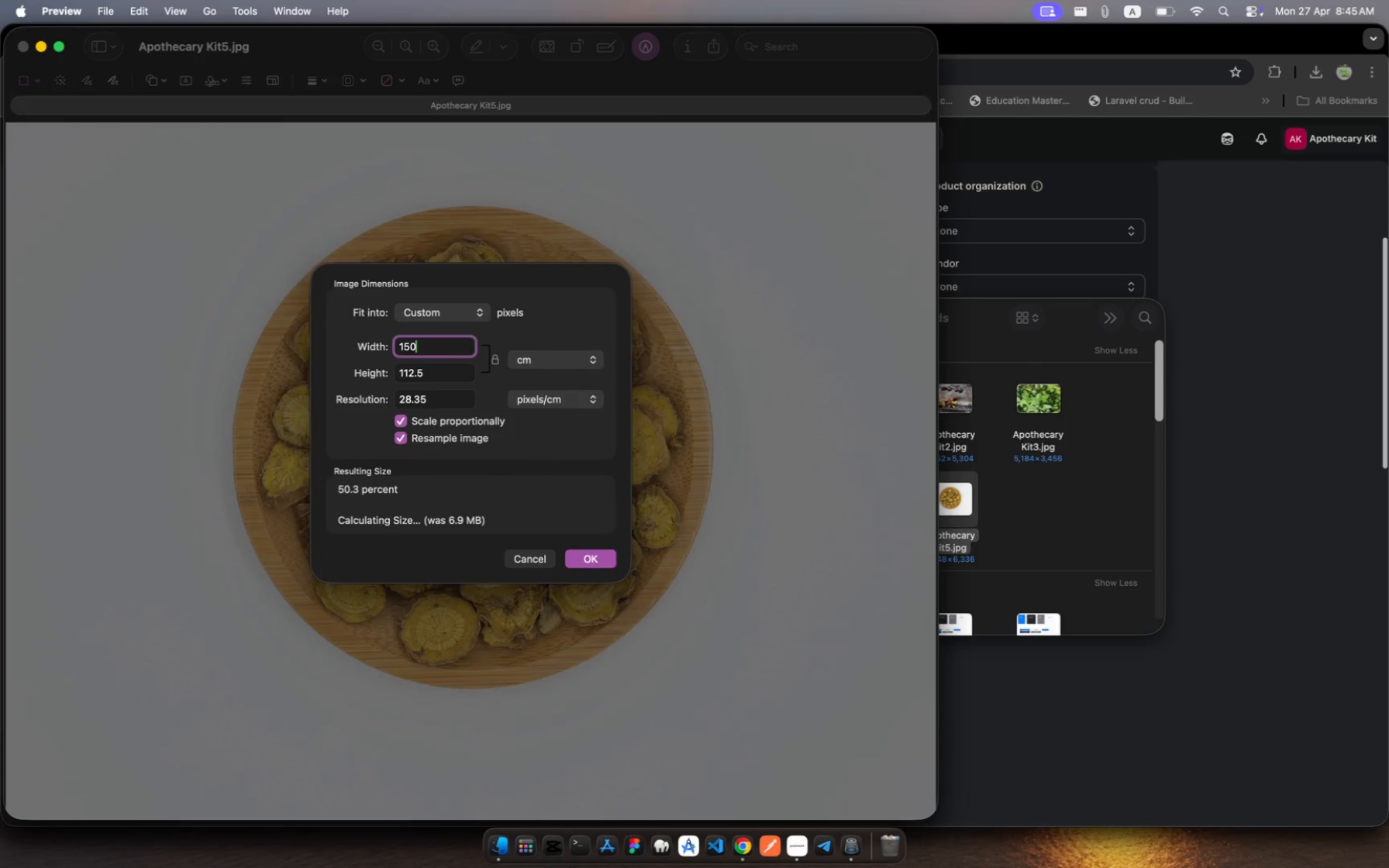 
key(Enter)
 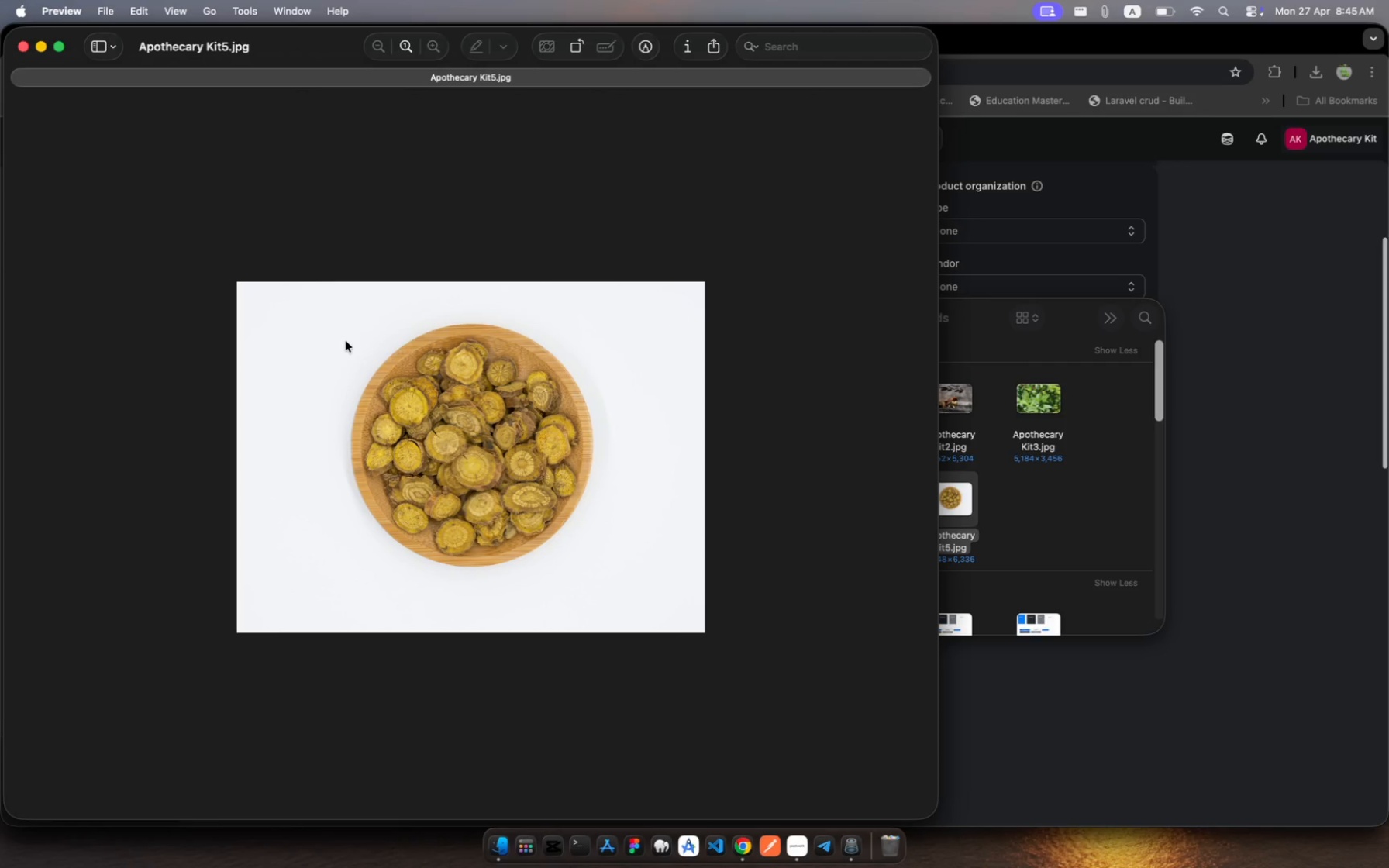 
key(Meta+S)
 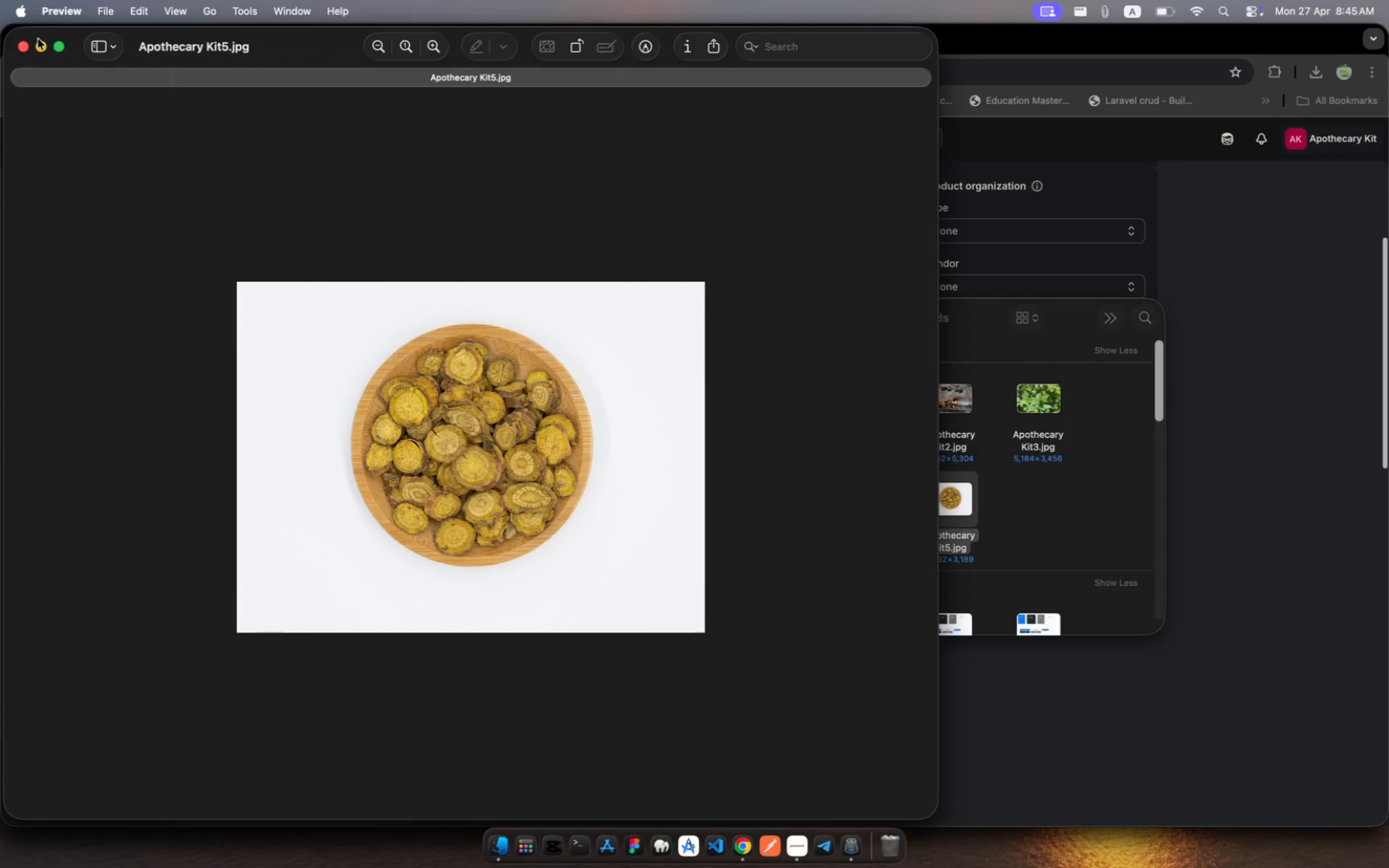 
left_click([22, 46])
 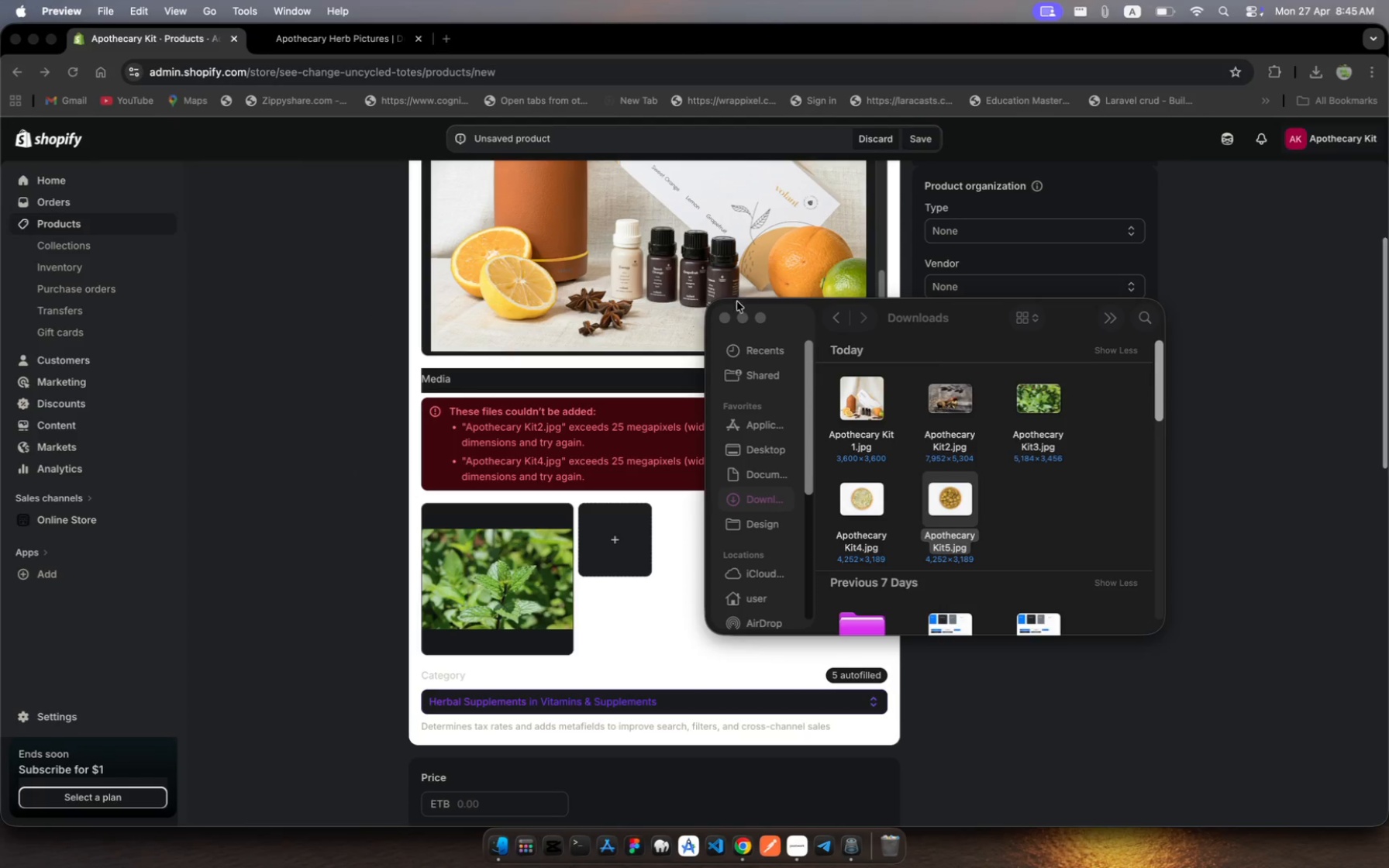 
left_click([727, 317])
 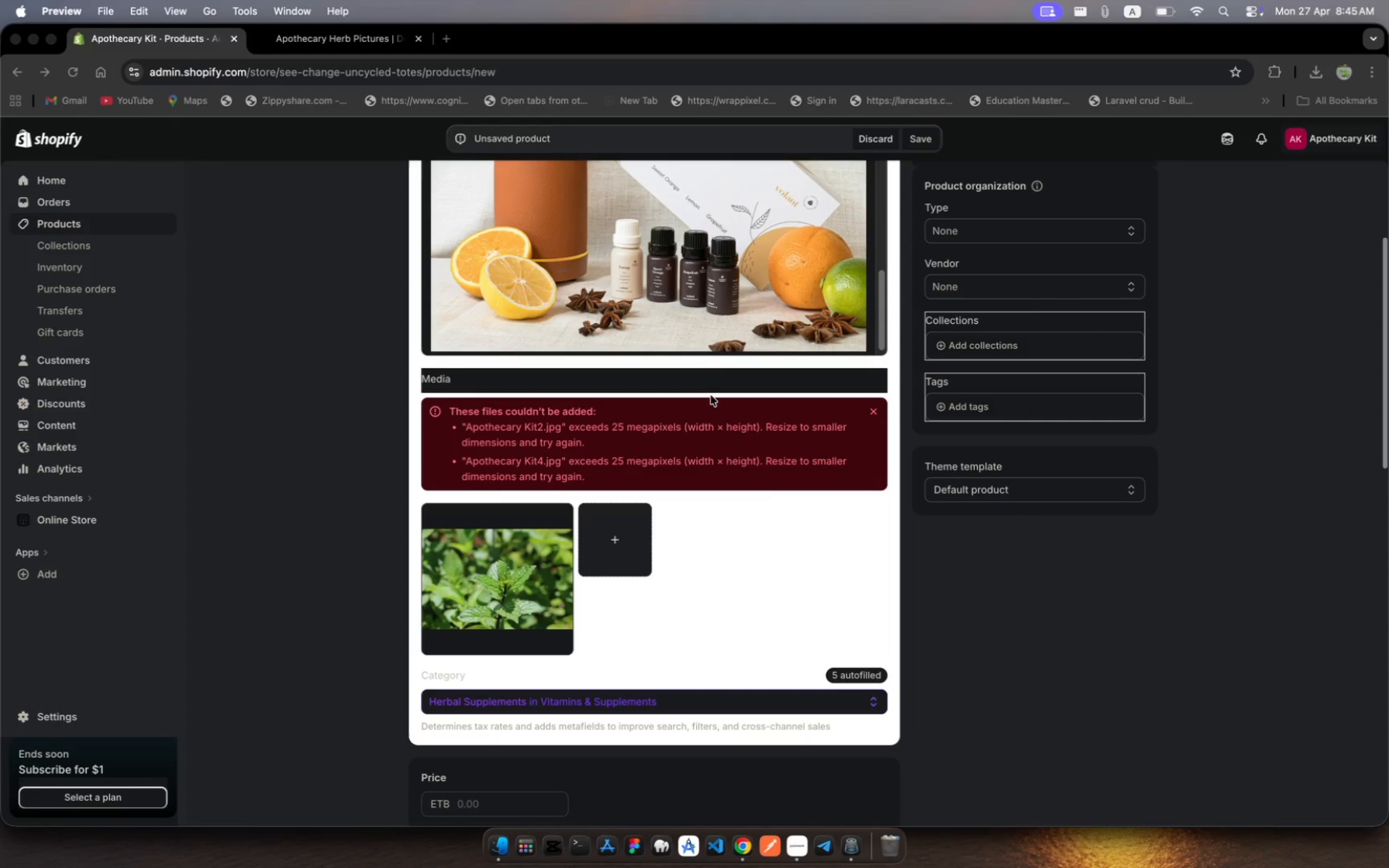 
scroll: coordinate [737, 464], scroll_direction: down, amount: 14.0
 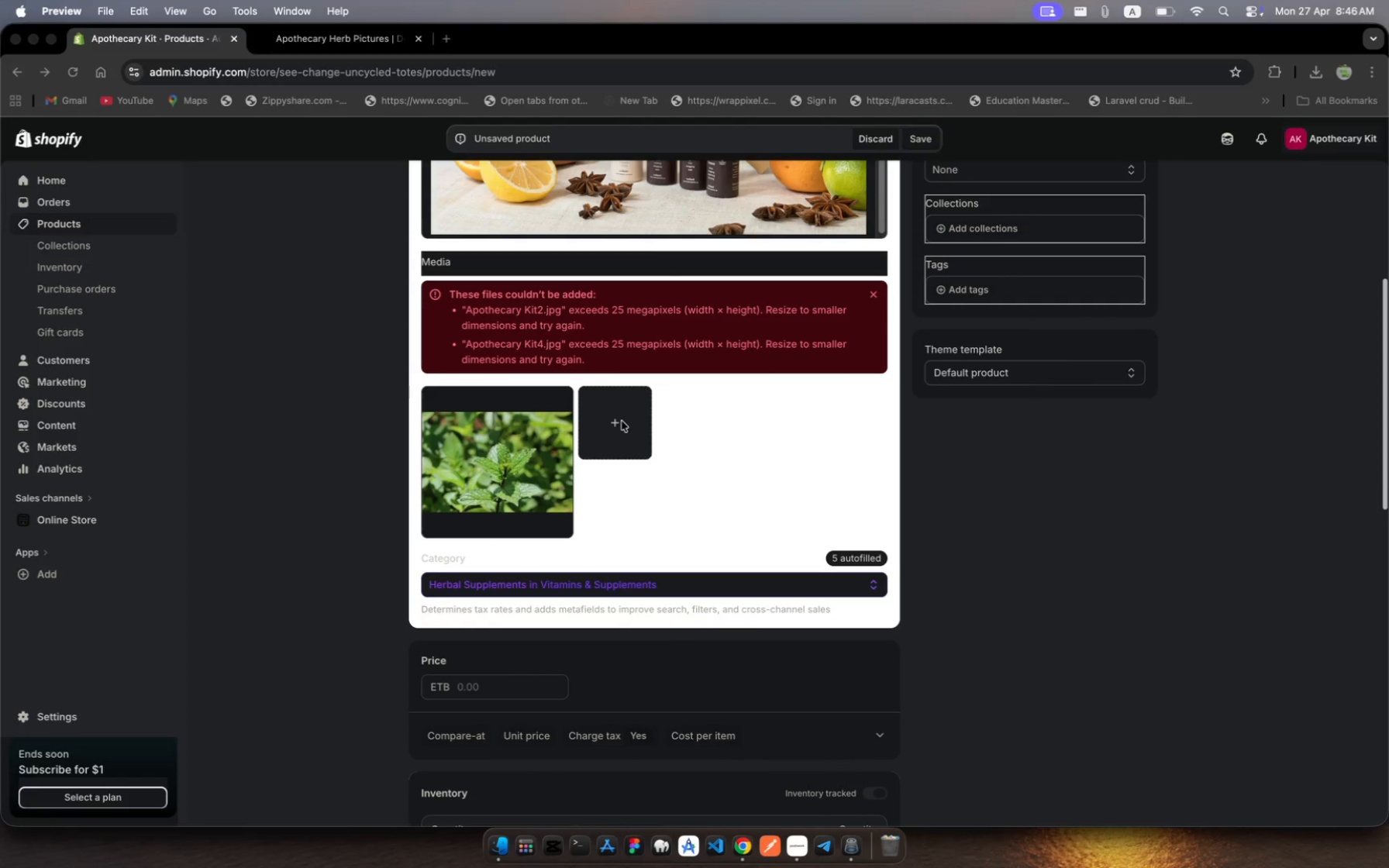 
left_click([626, 421])
 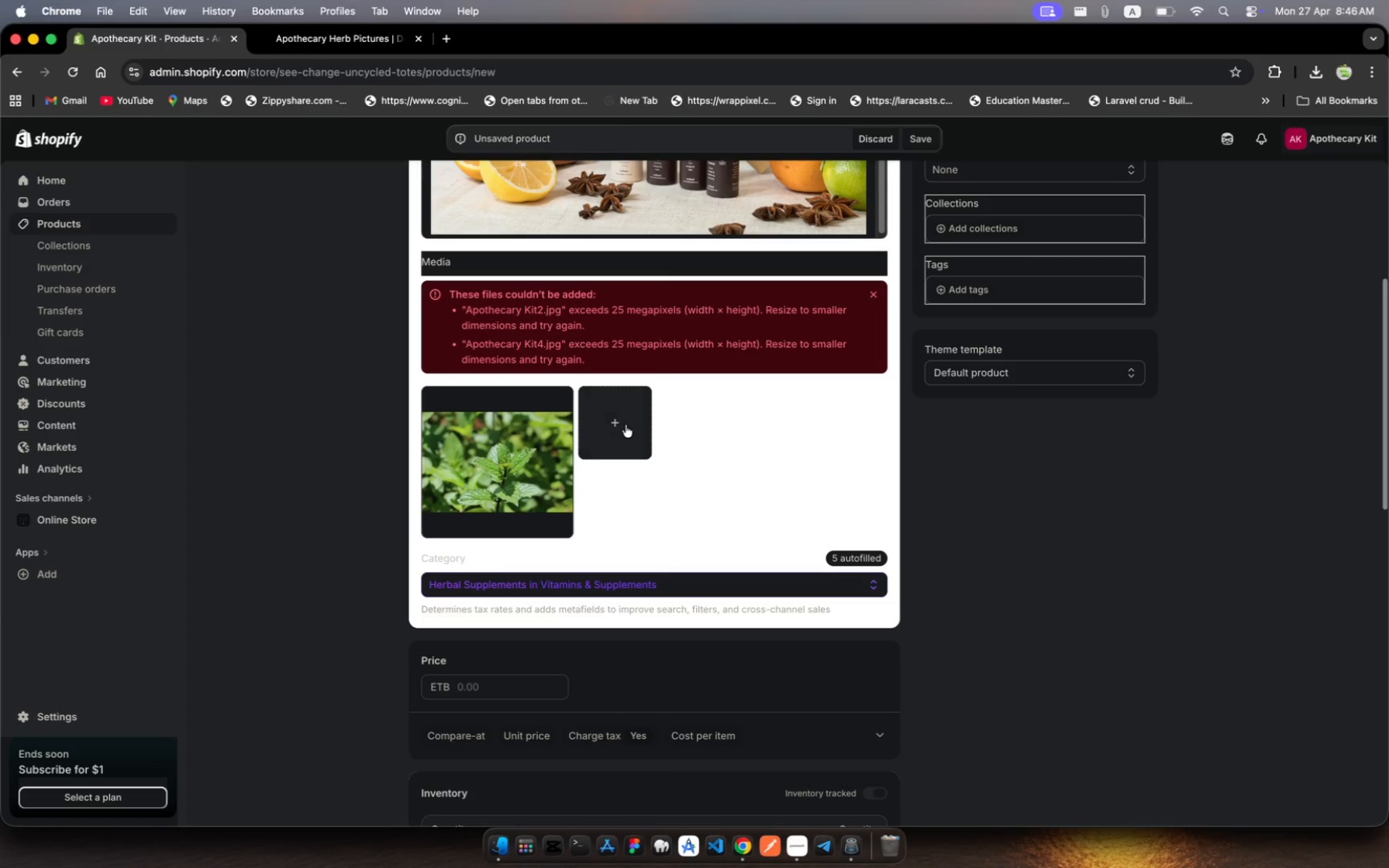 
left_click([622, 419])
 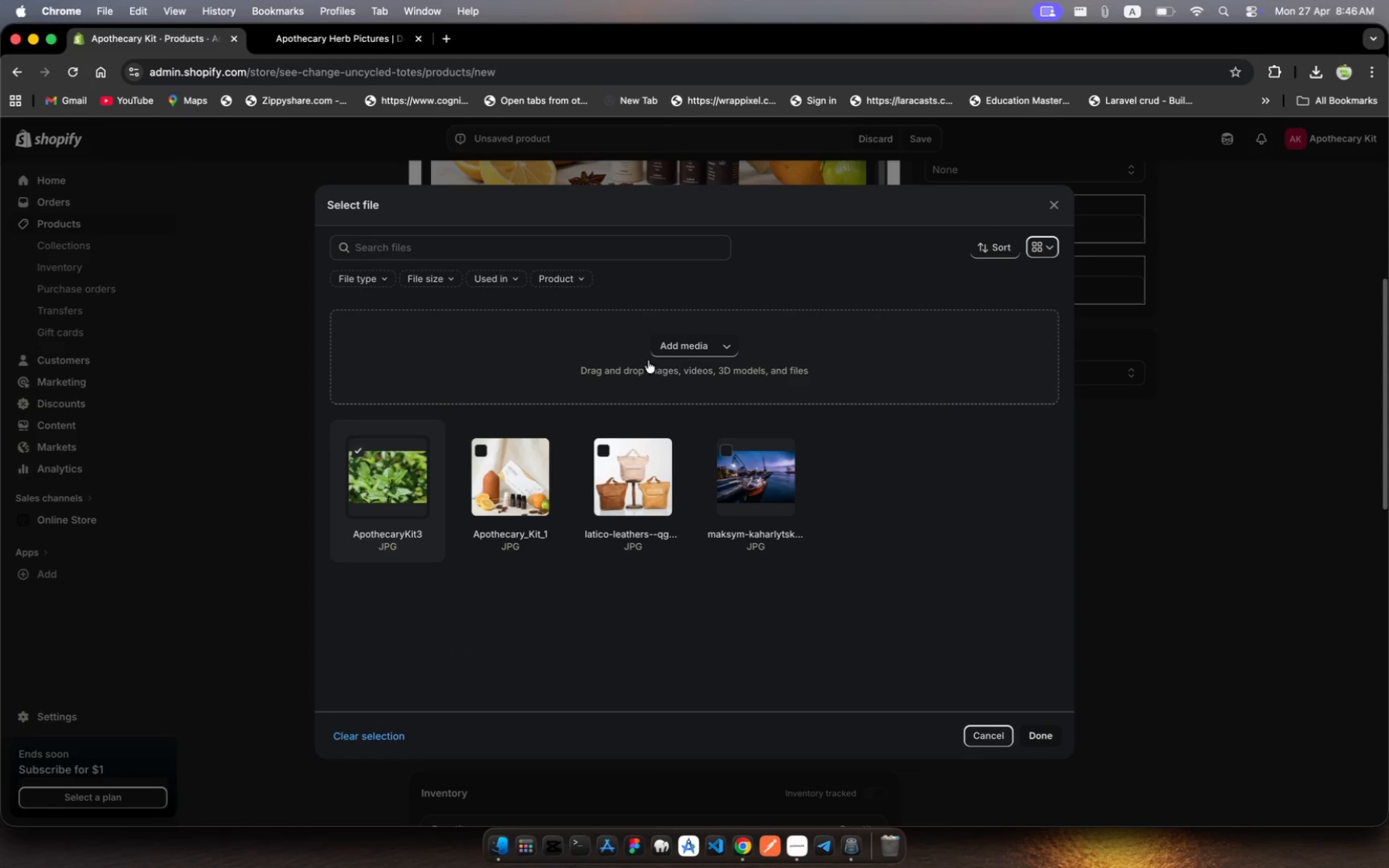 
left_click([675, 349])
 